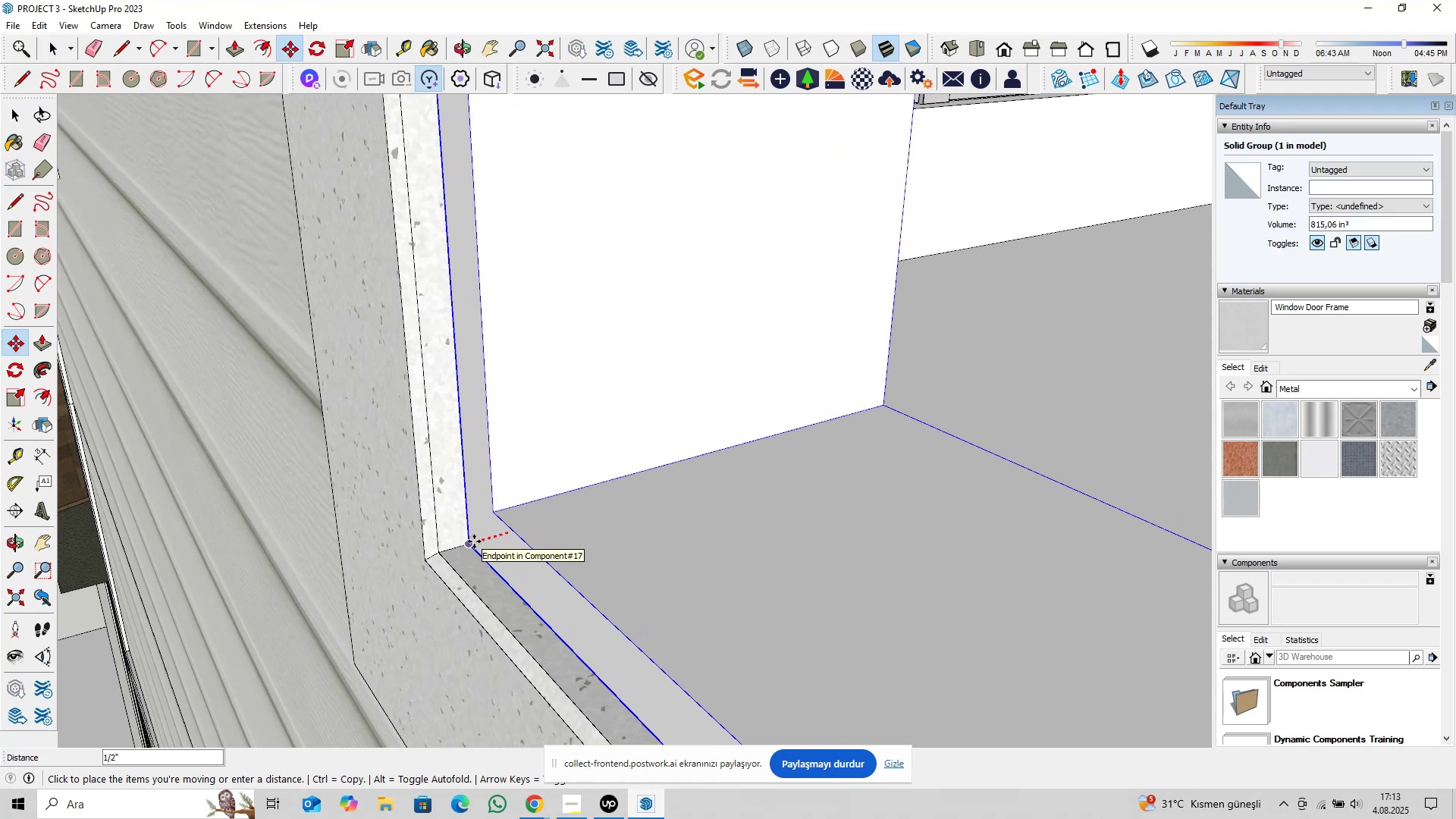 
type(0,25)
 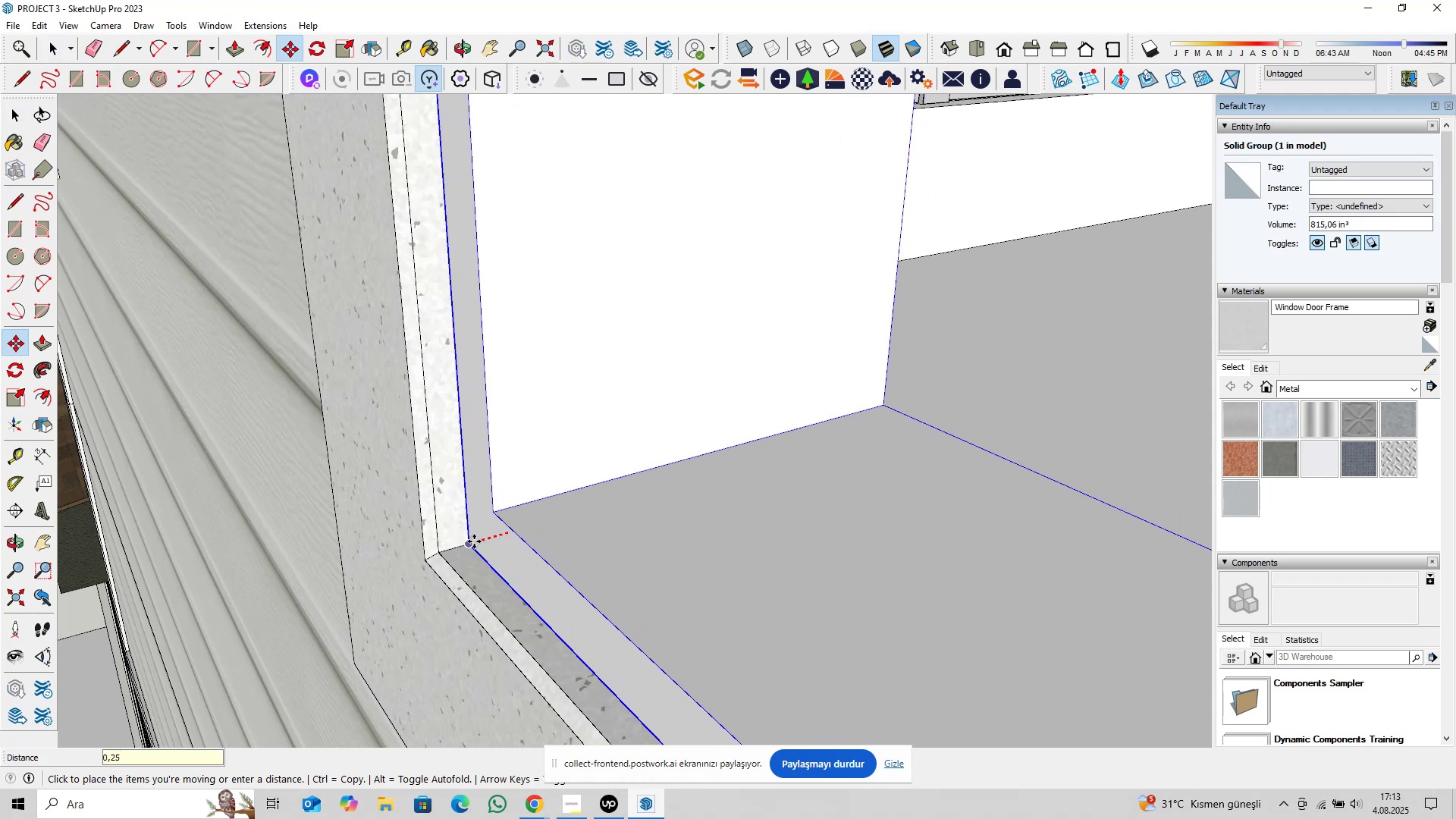 
key(Enter)
 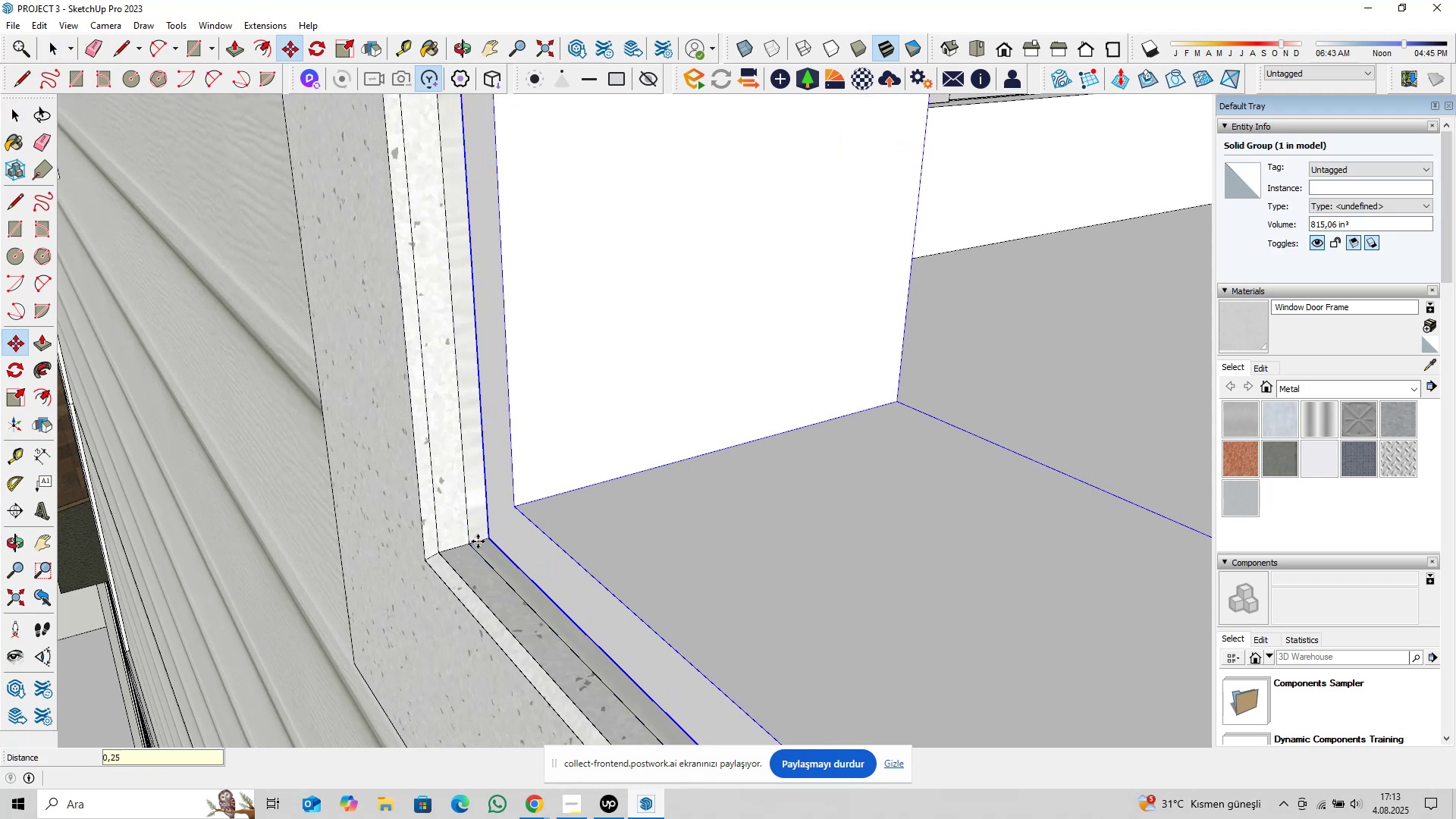 
key(Space)
 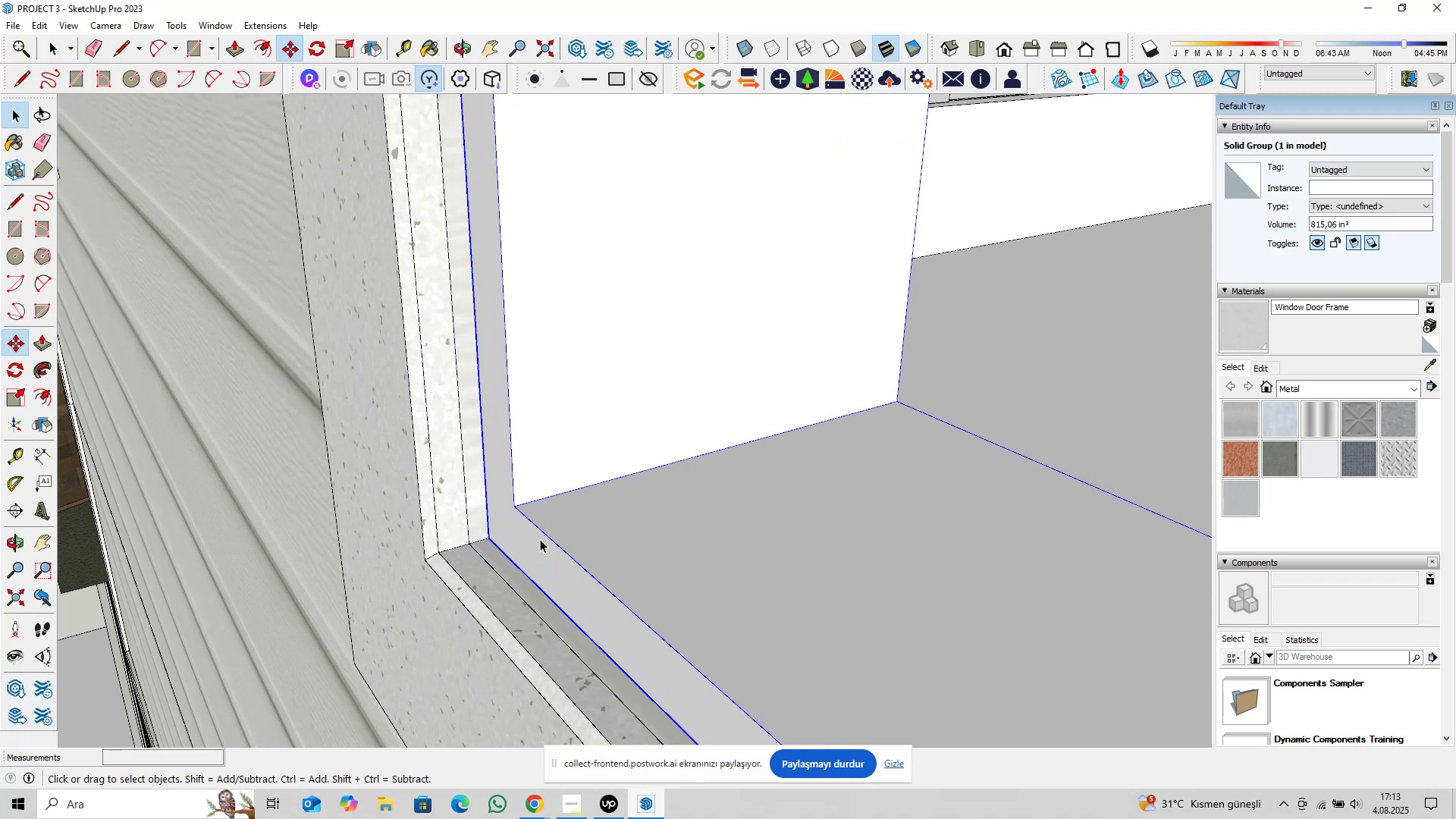 
scroll: coordinate [566, 537], scroll_direction: down, amount: 4.0
 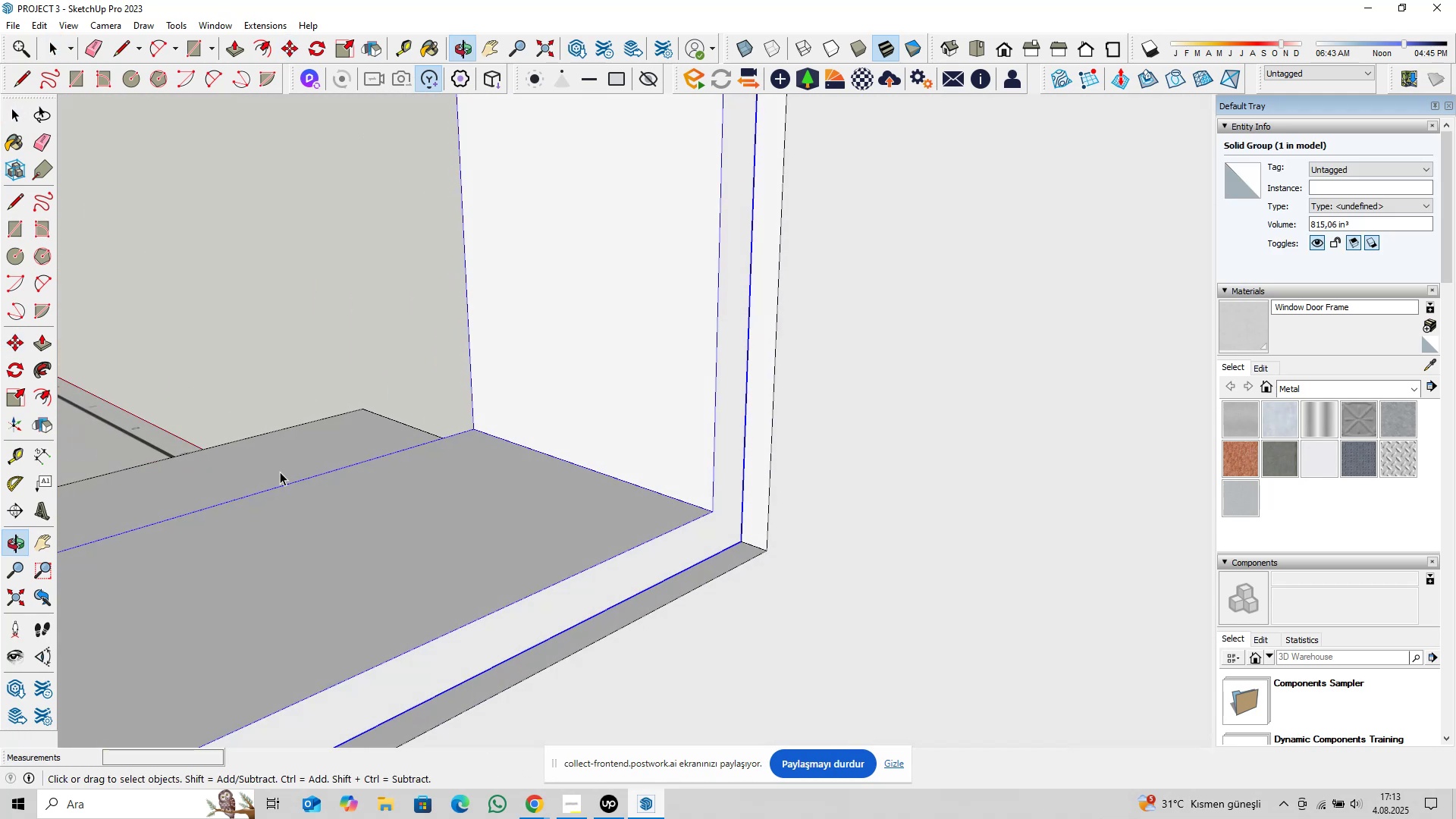 
scroll: coordinate [607, 531], scroll_direction: up, amount: 1.0
 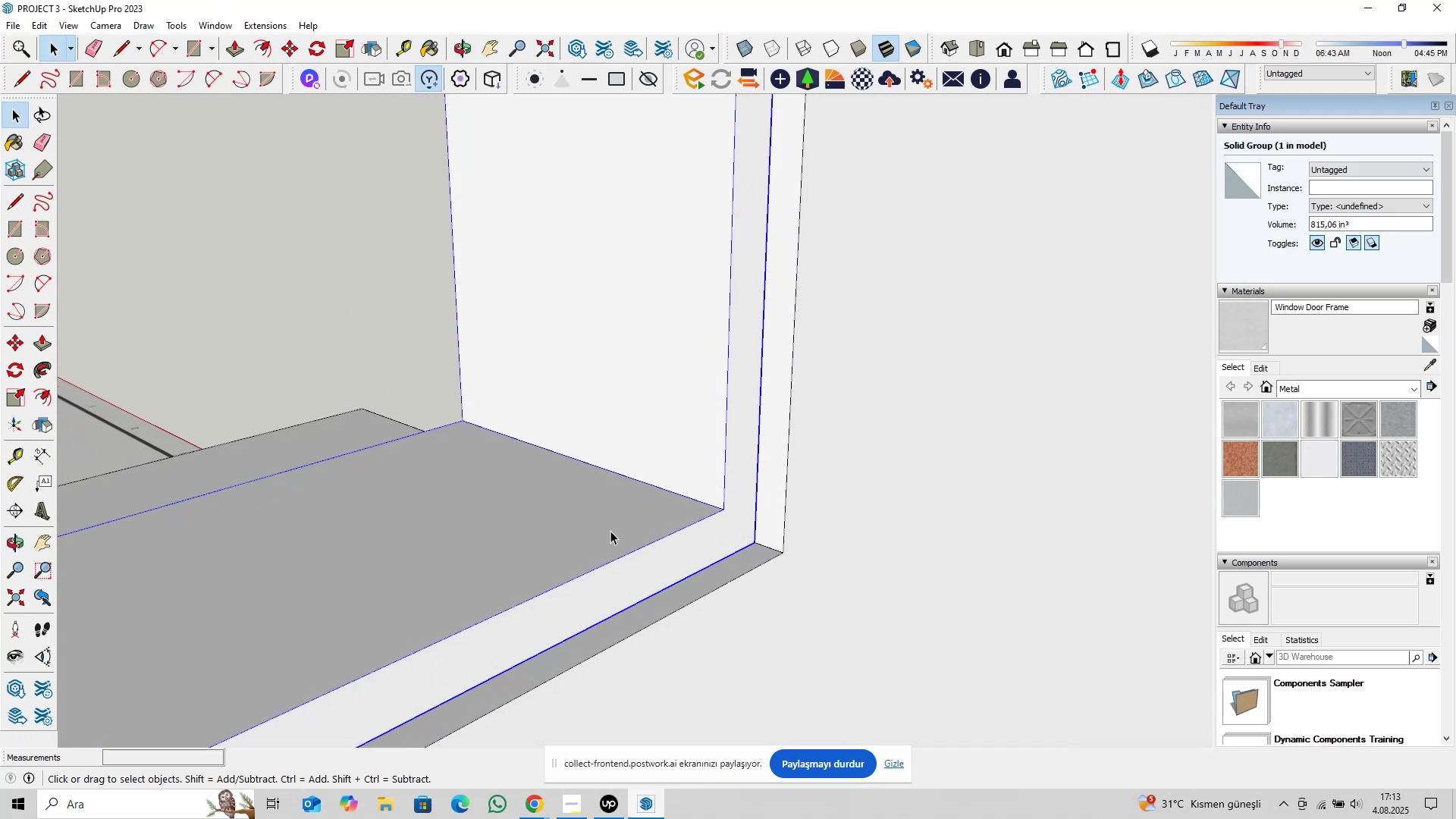 
double_click([610, 531])
 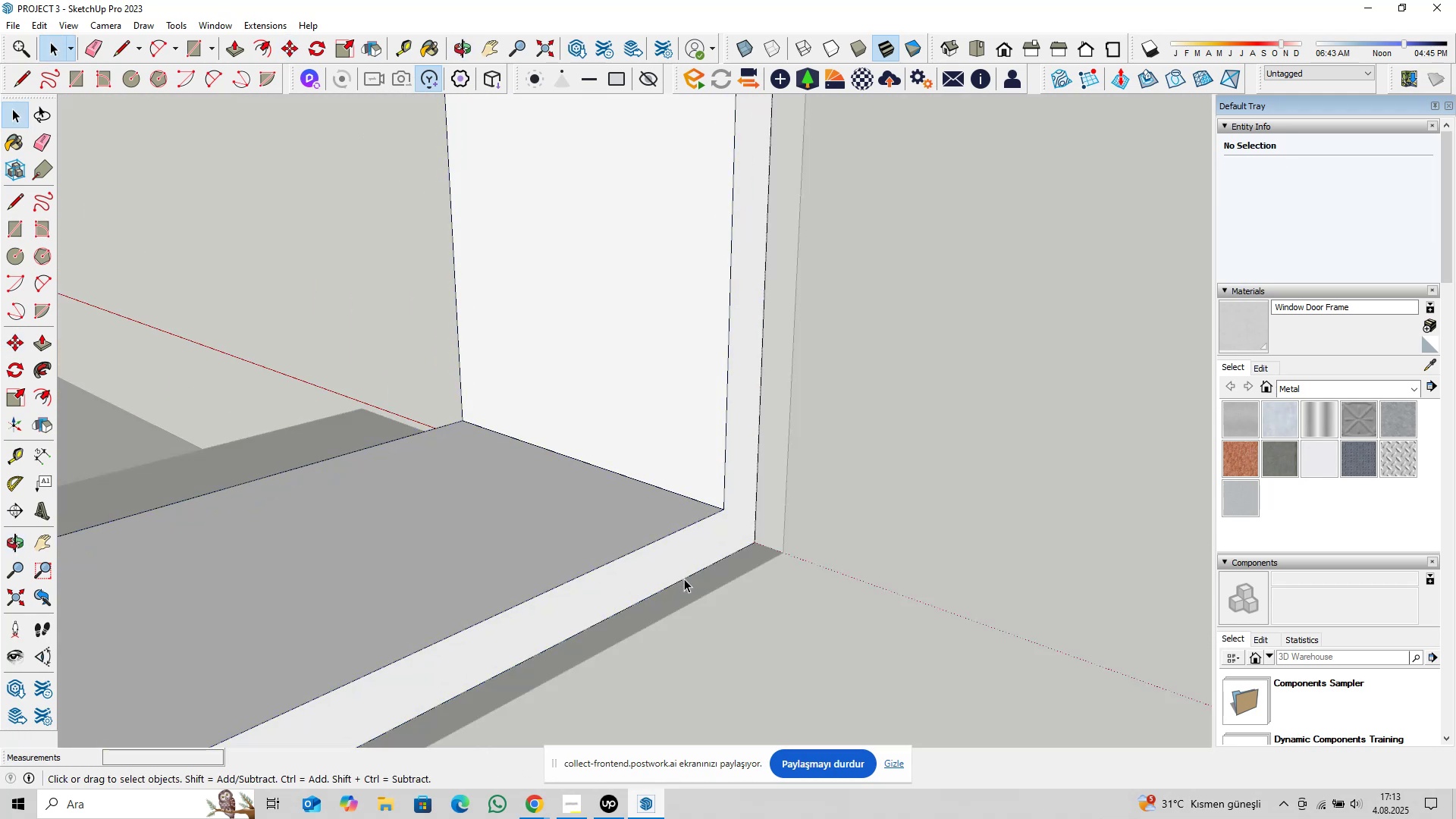 
key(P)
 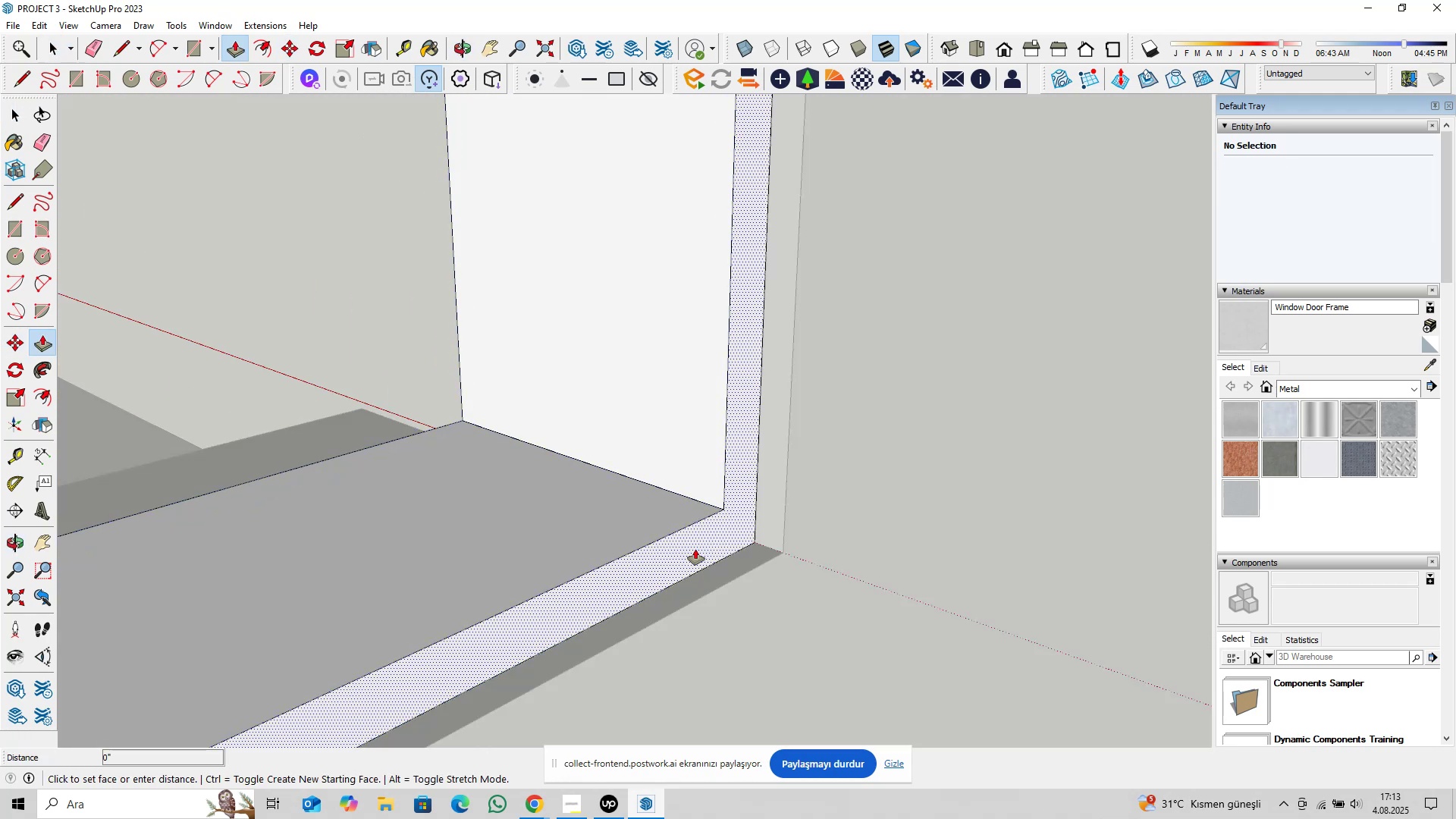 
left_click([695, 549])
 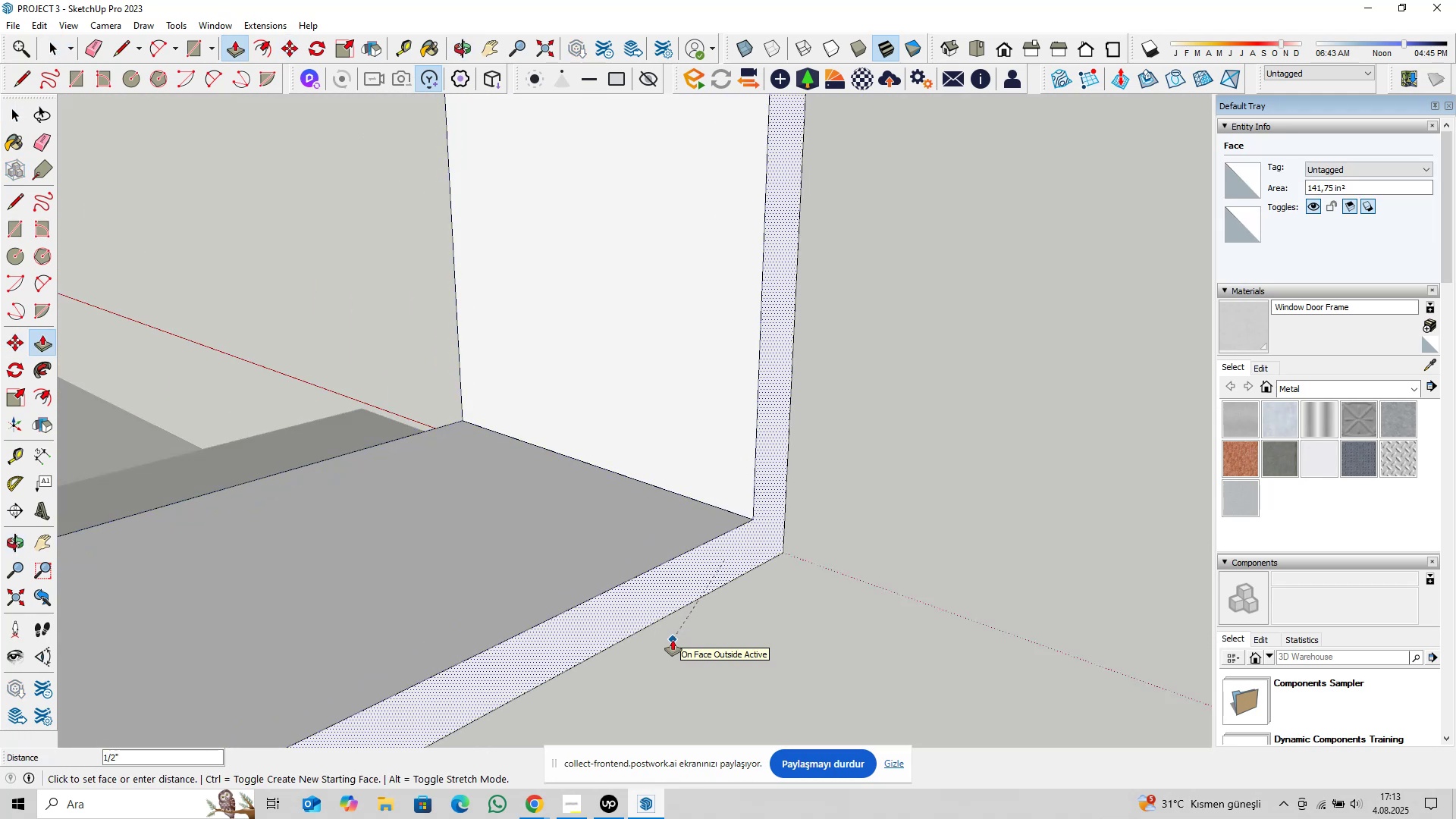 
type(0,25)
 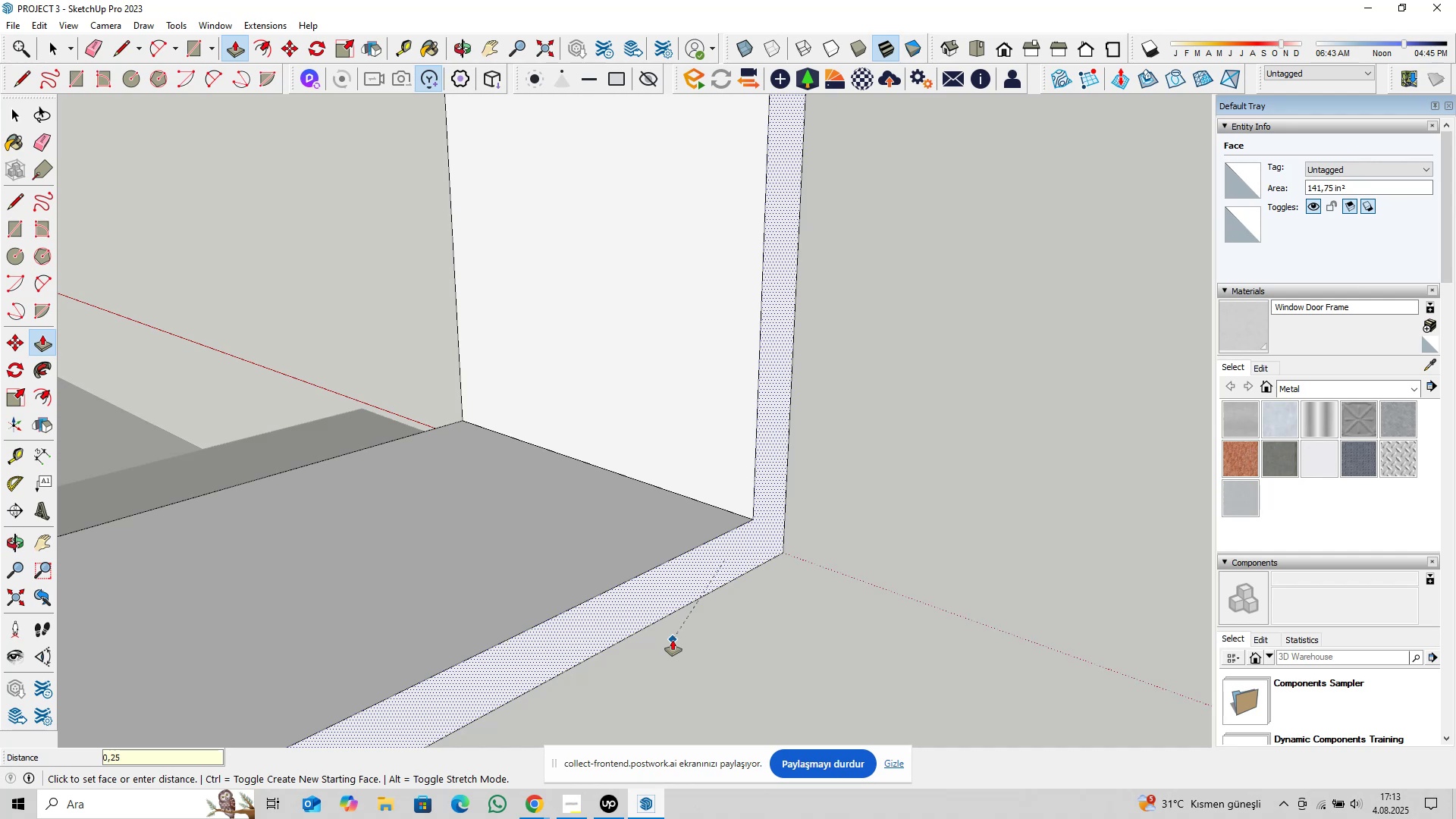 
key(Enter)
 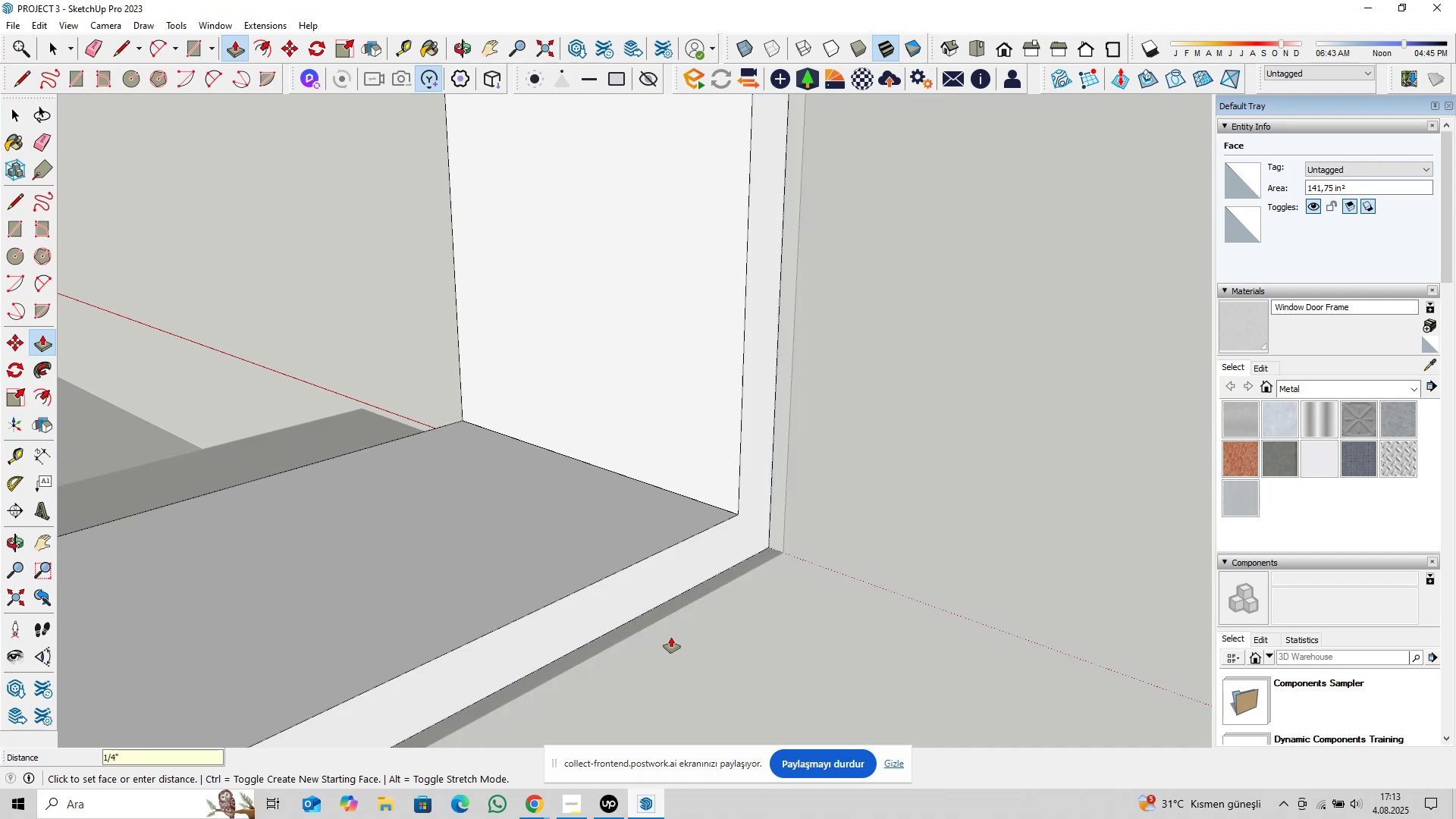 
key(Space)
 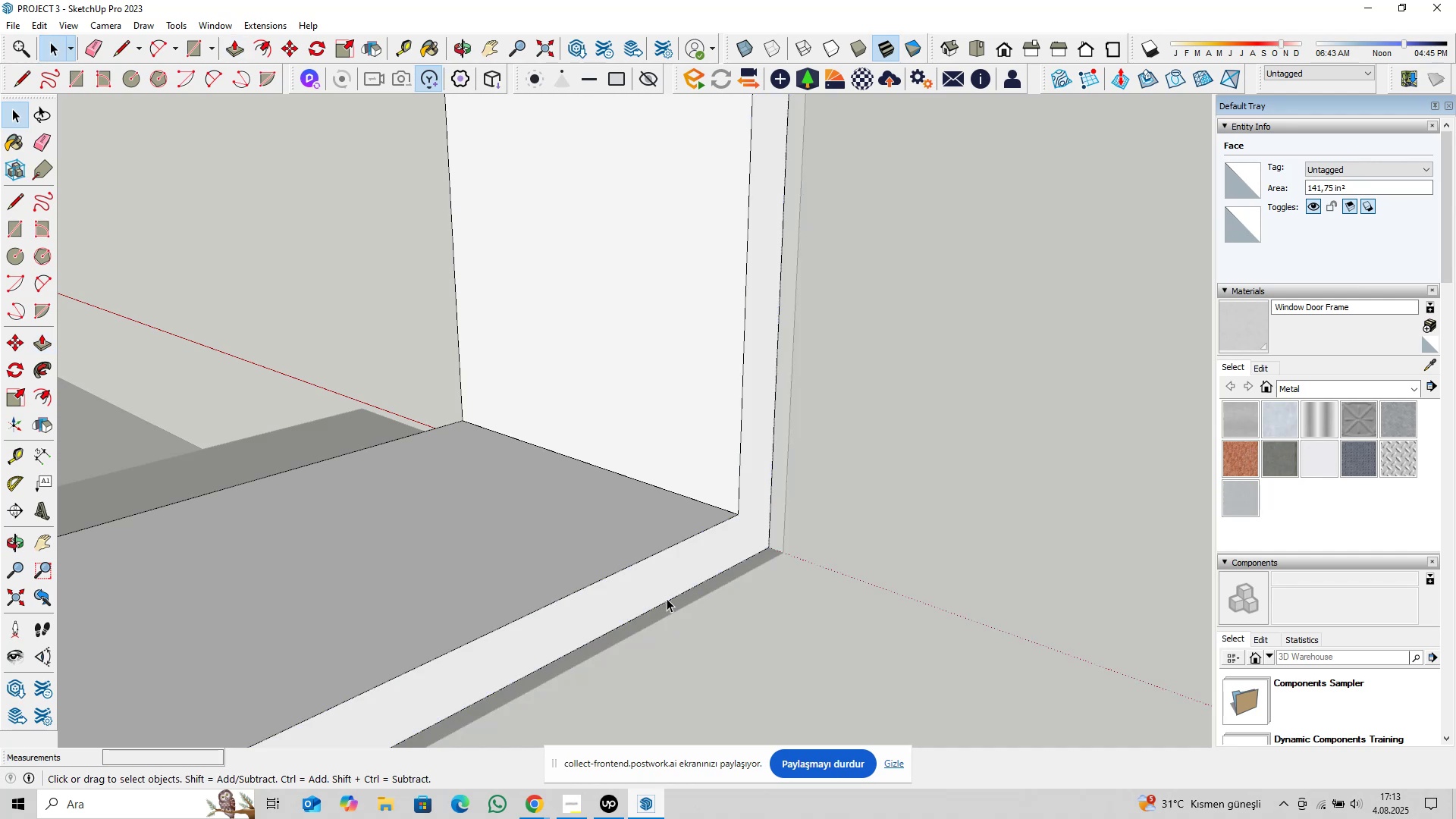 
scroll: coordinate [612, 566], scroll_direction: down, amount: 24.0
 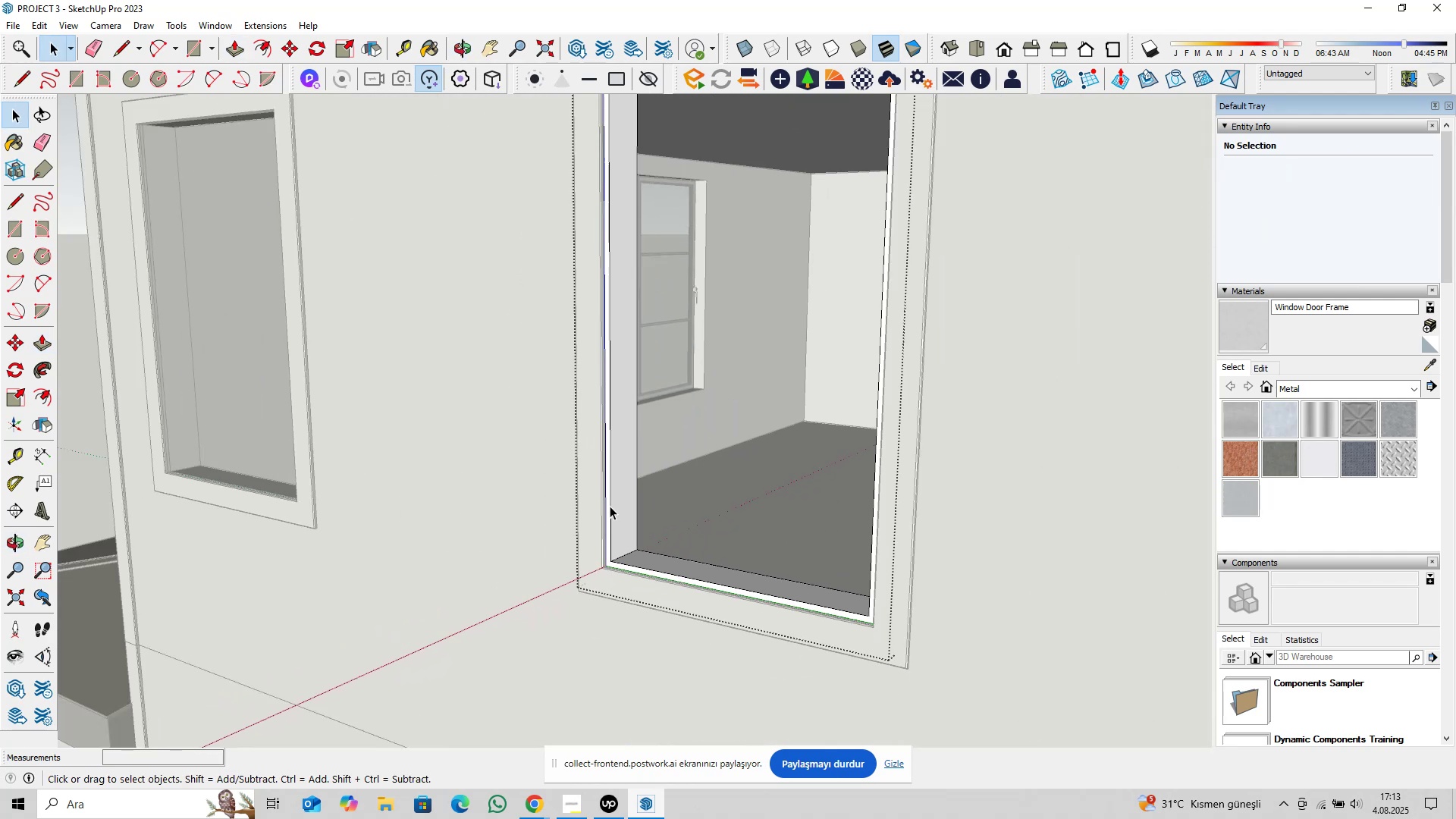 
key(Shift+ShiftLeft)
 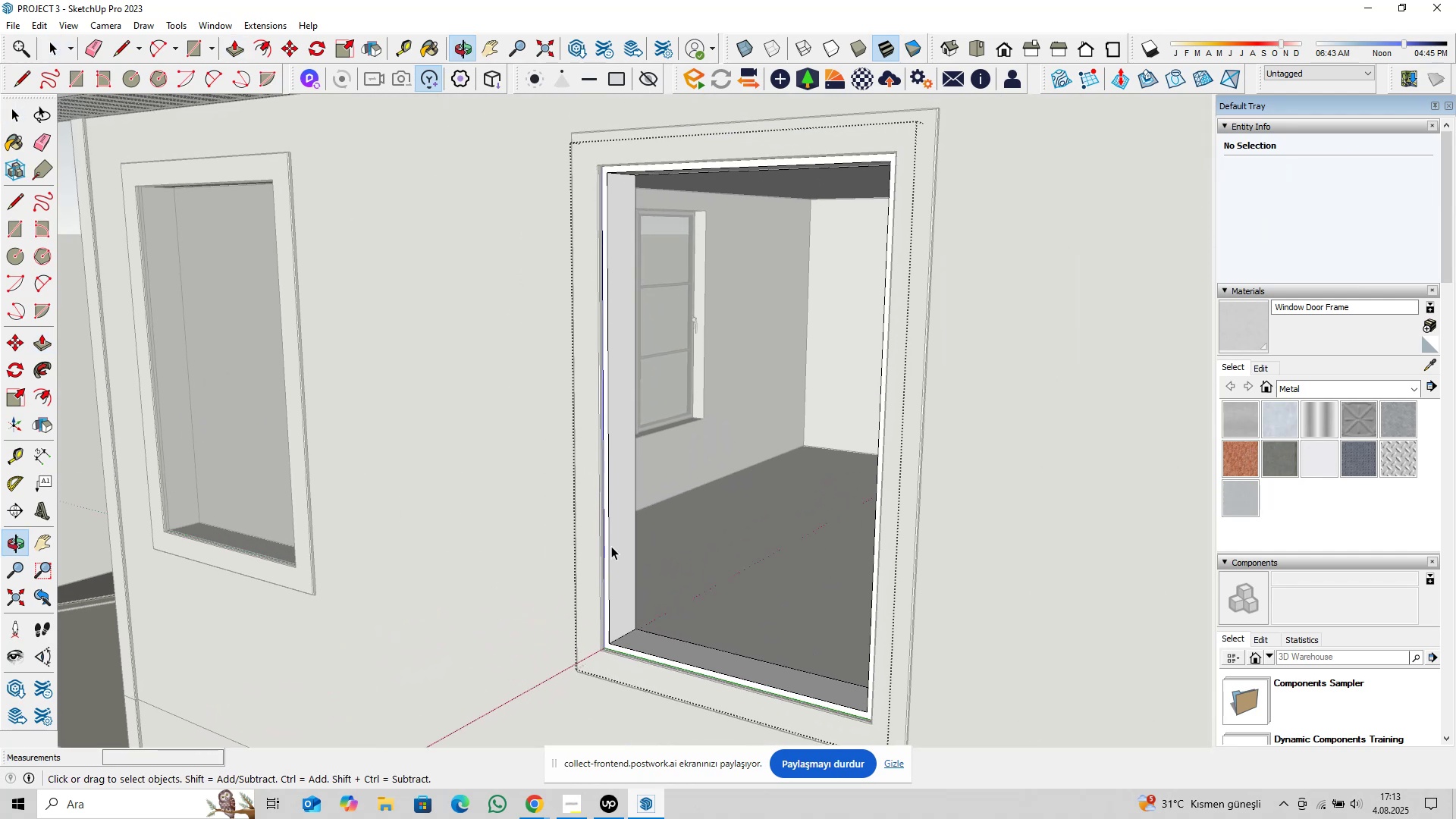 
scroll: coordinate [612, 543], scroll_direction: up, amount: 3.0
 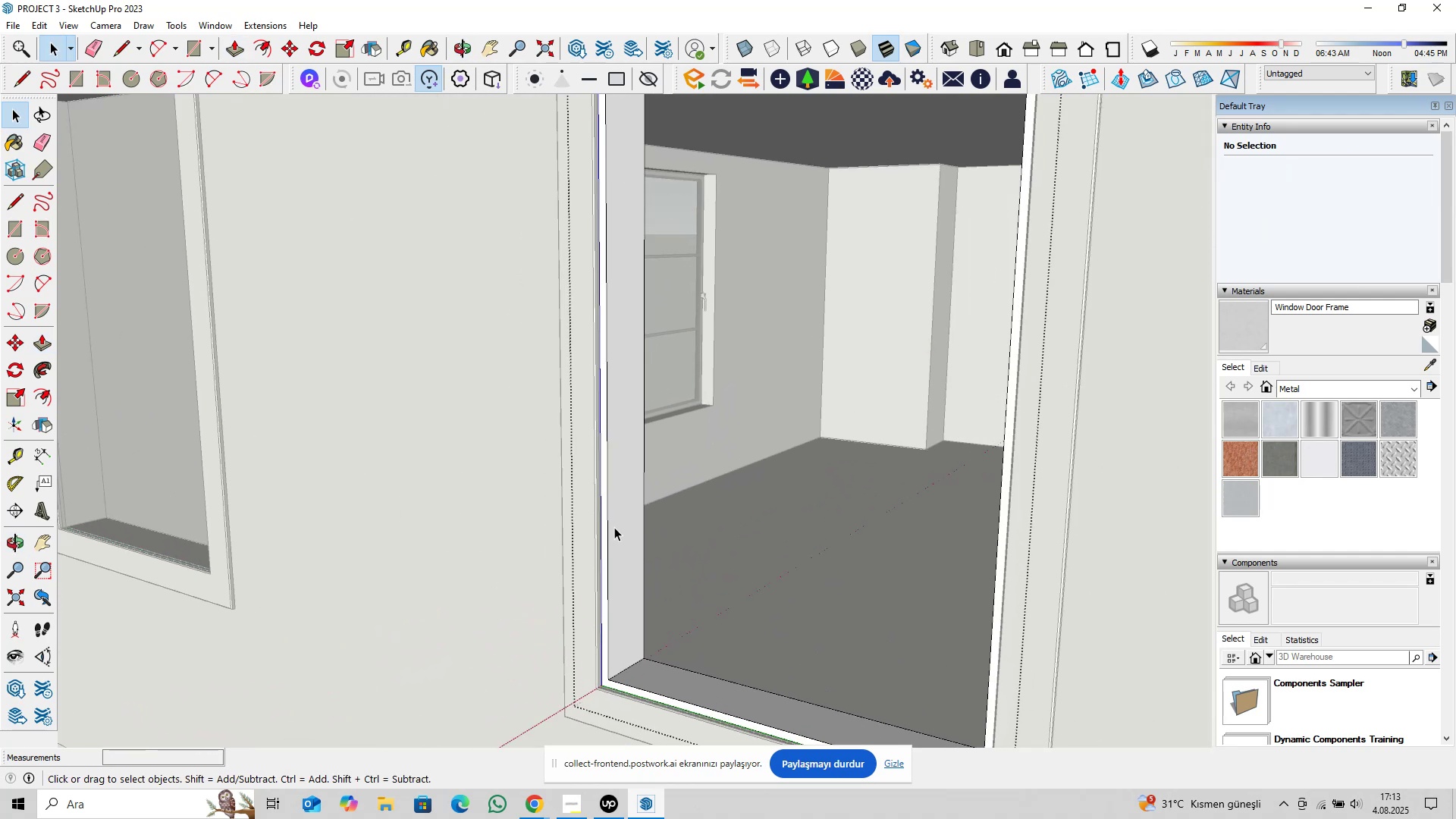 
key(Escape)
 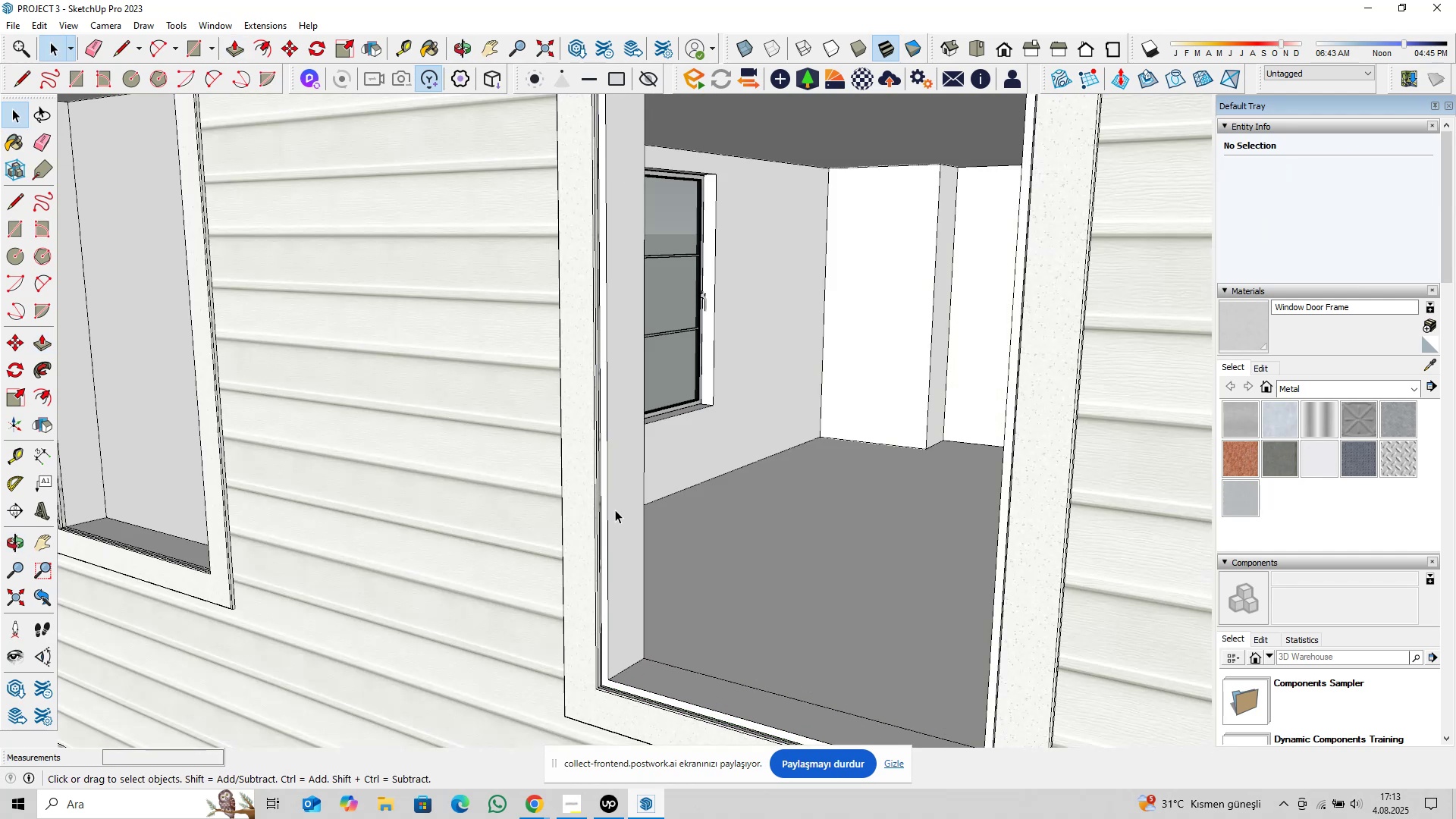 
left_click([615, 510])
 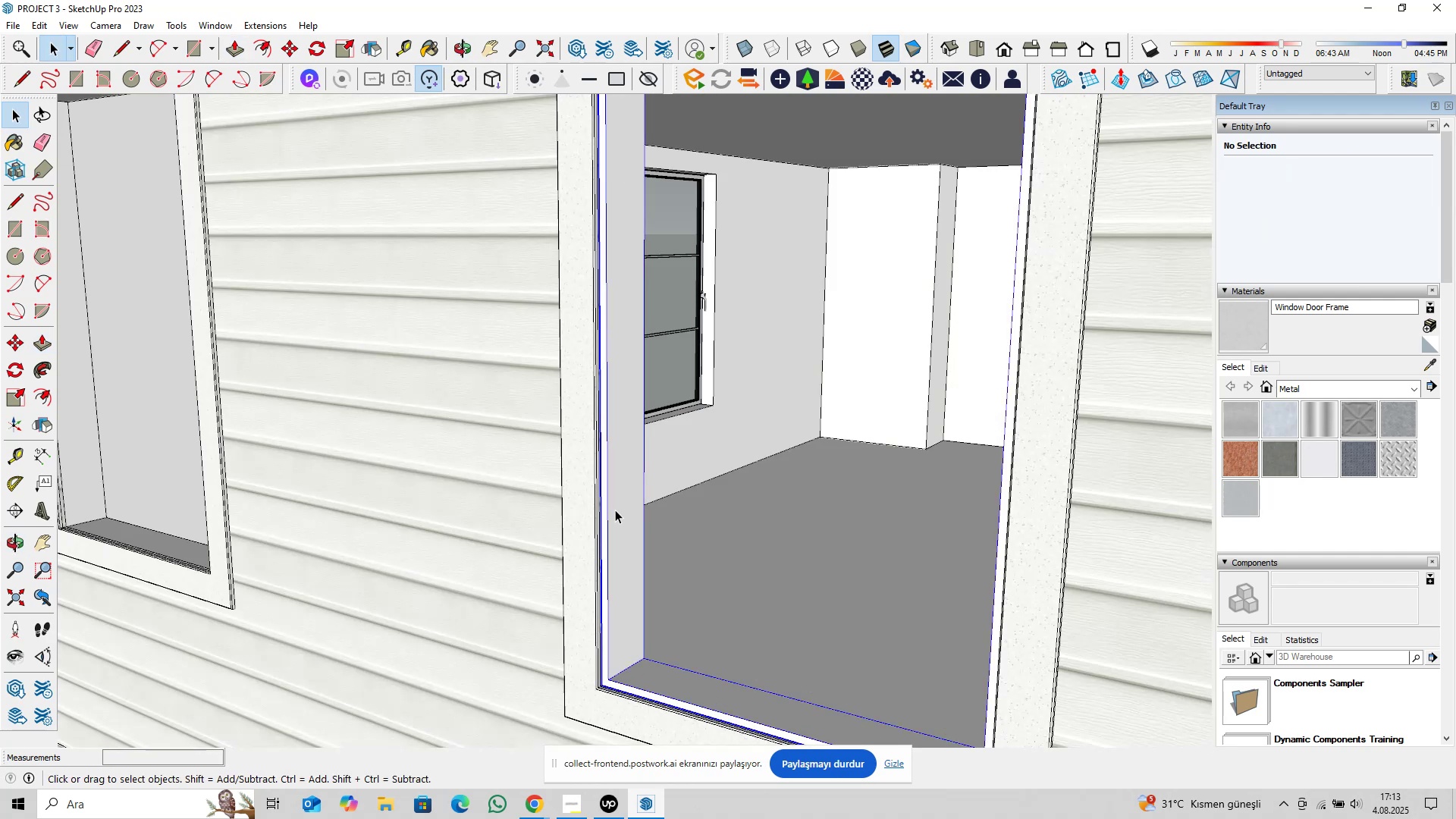 
right_click([615, 510])
 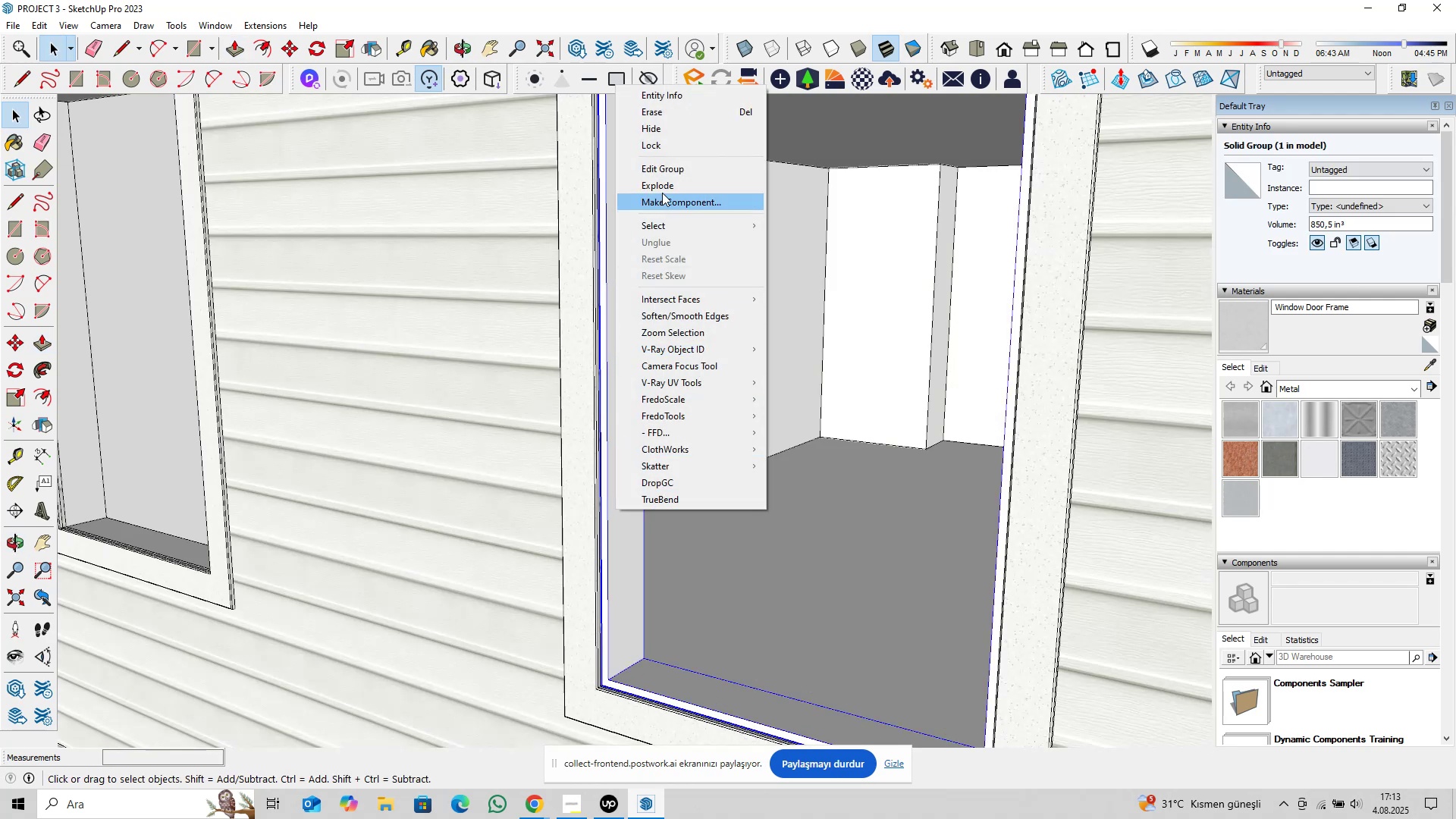 
left_click([667, 183])
 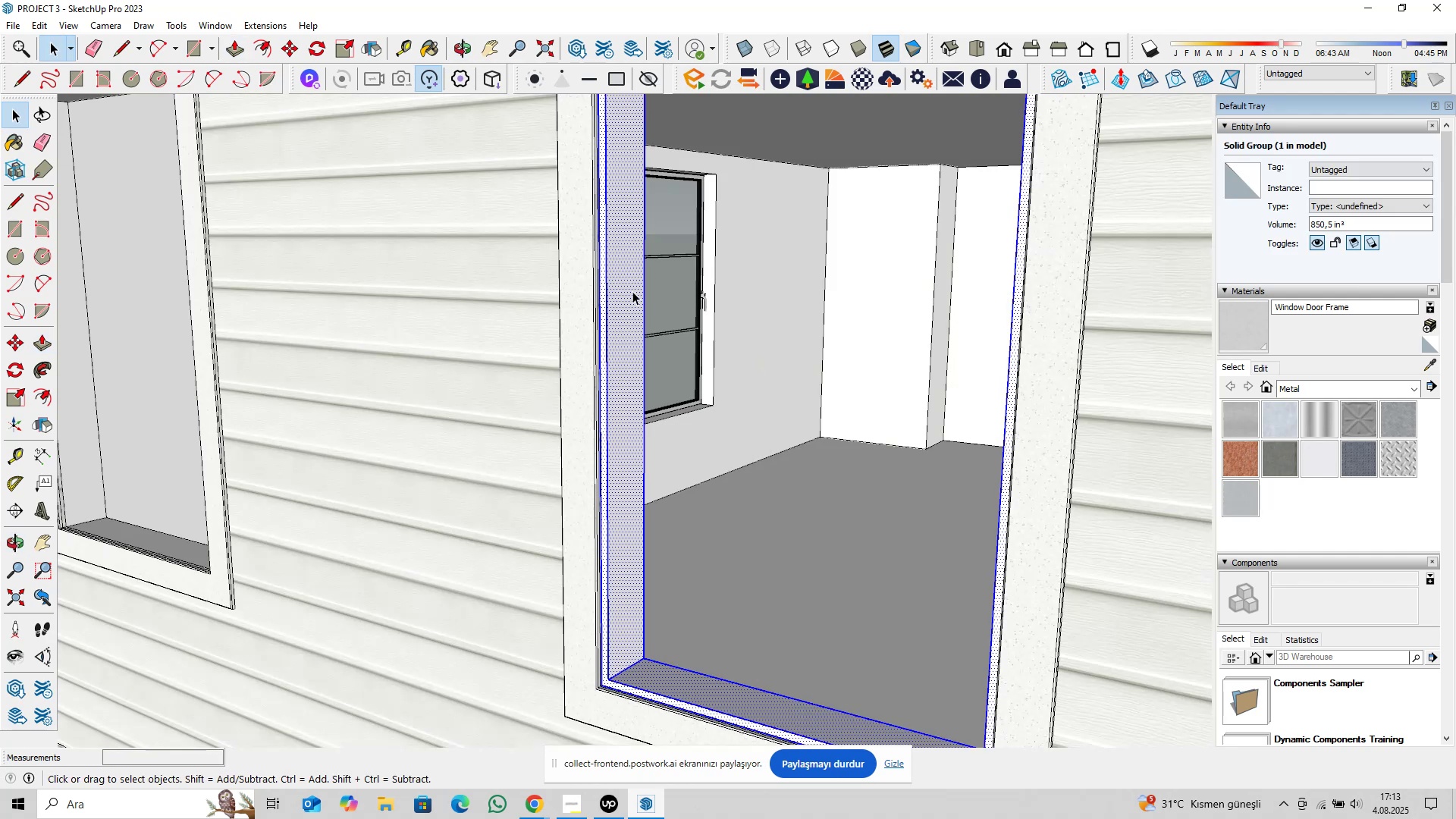 
right_click([632, 291])
 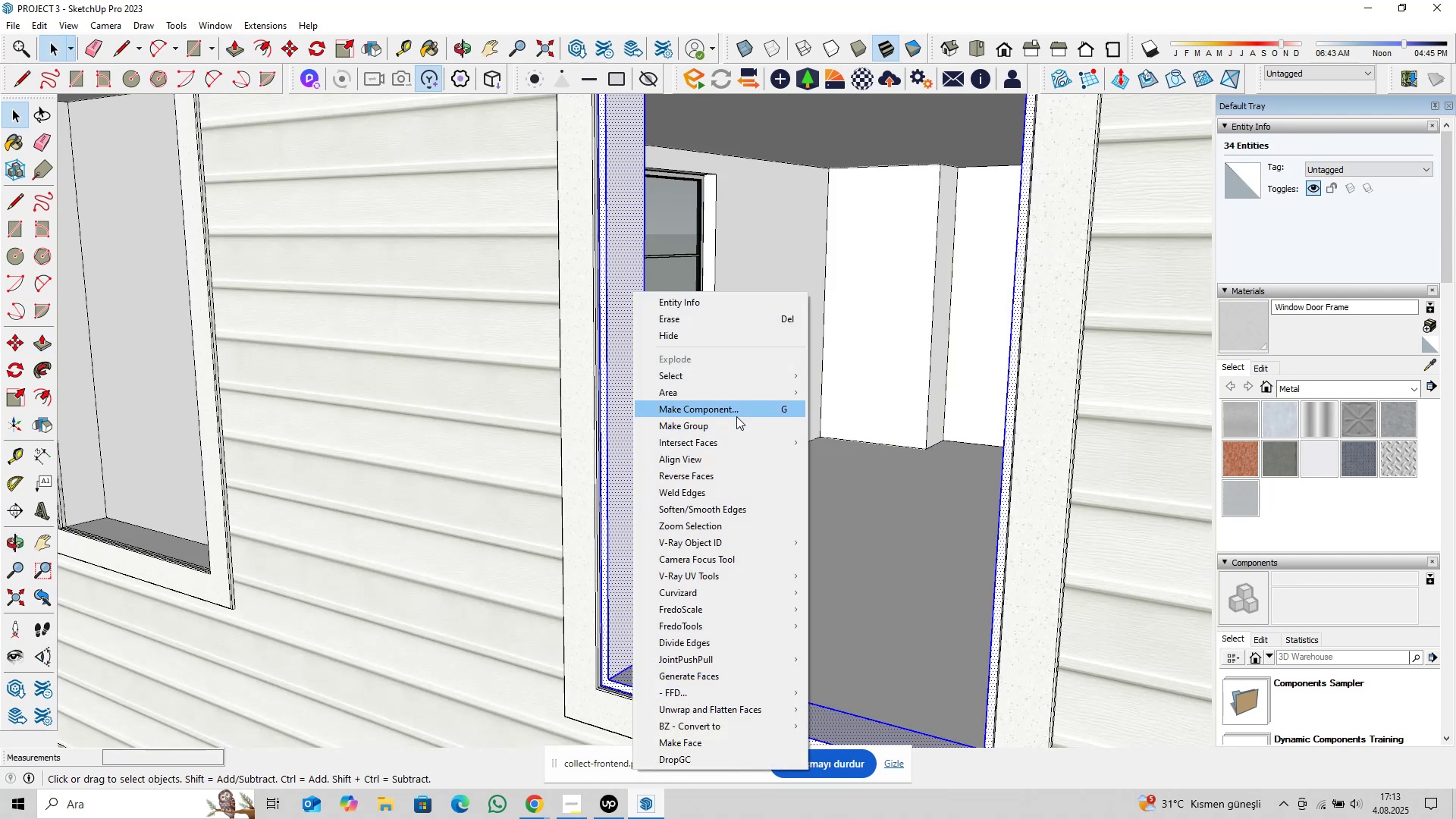 
left_click([736, 413])
 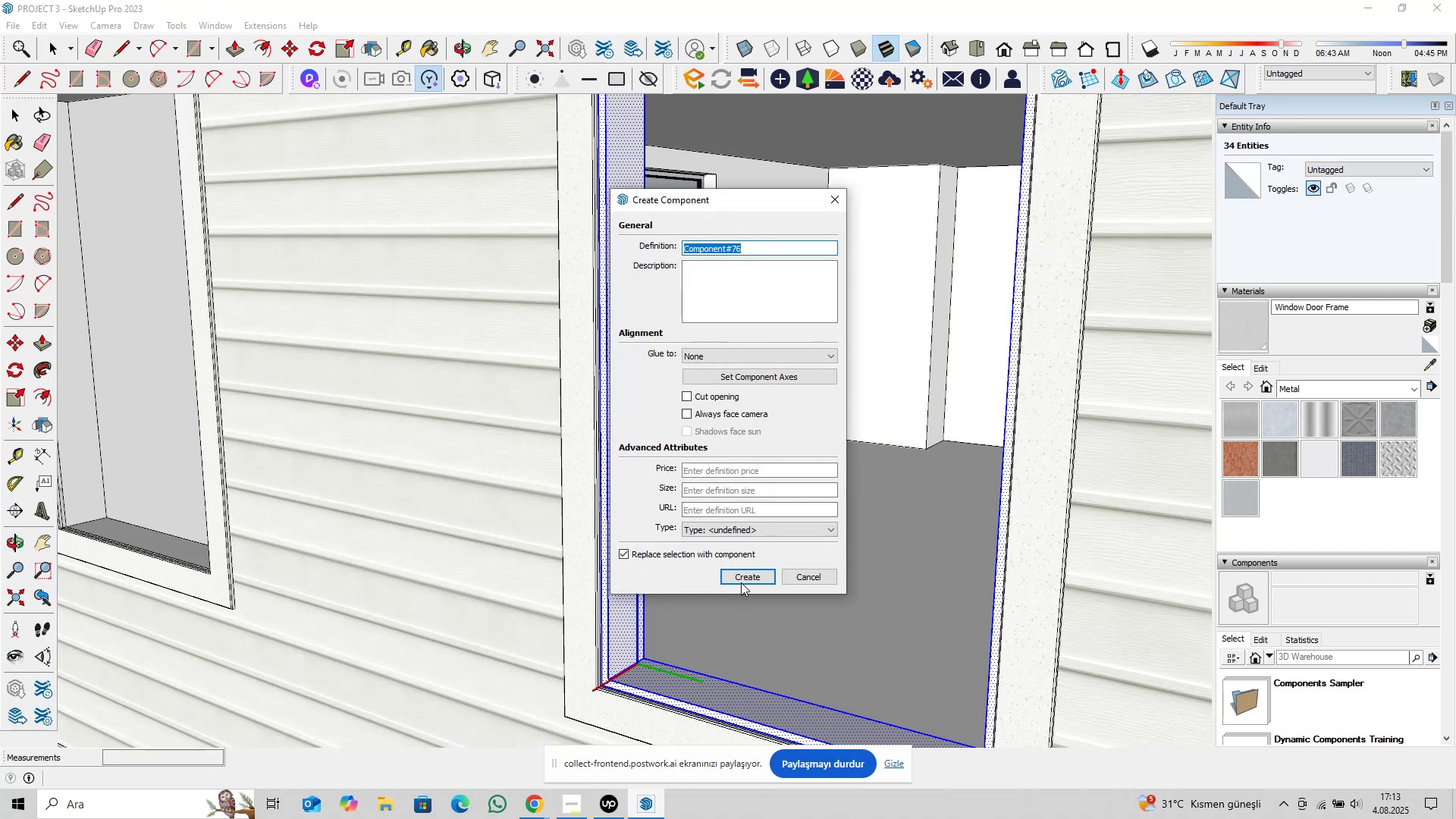 
left_click([742, 576])
 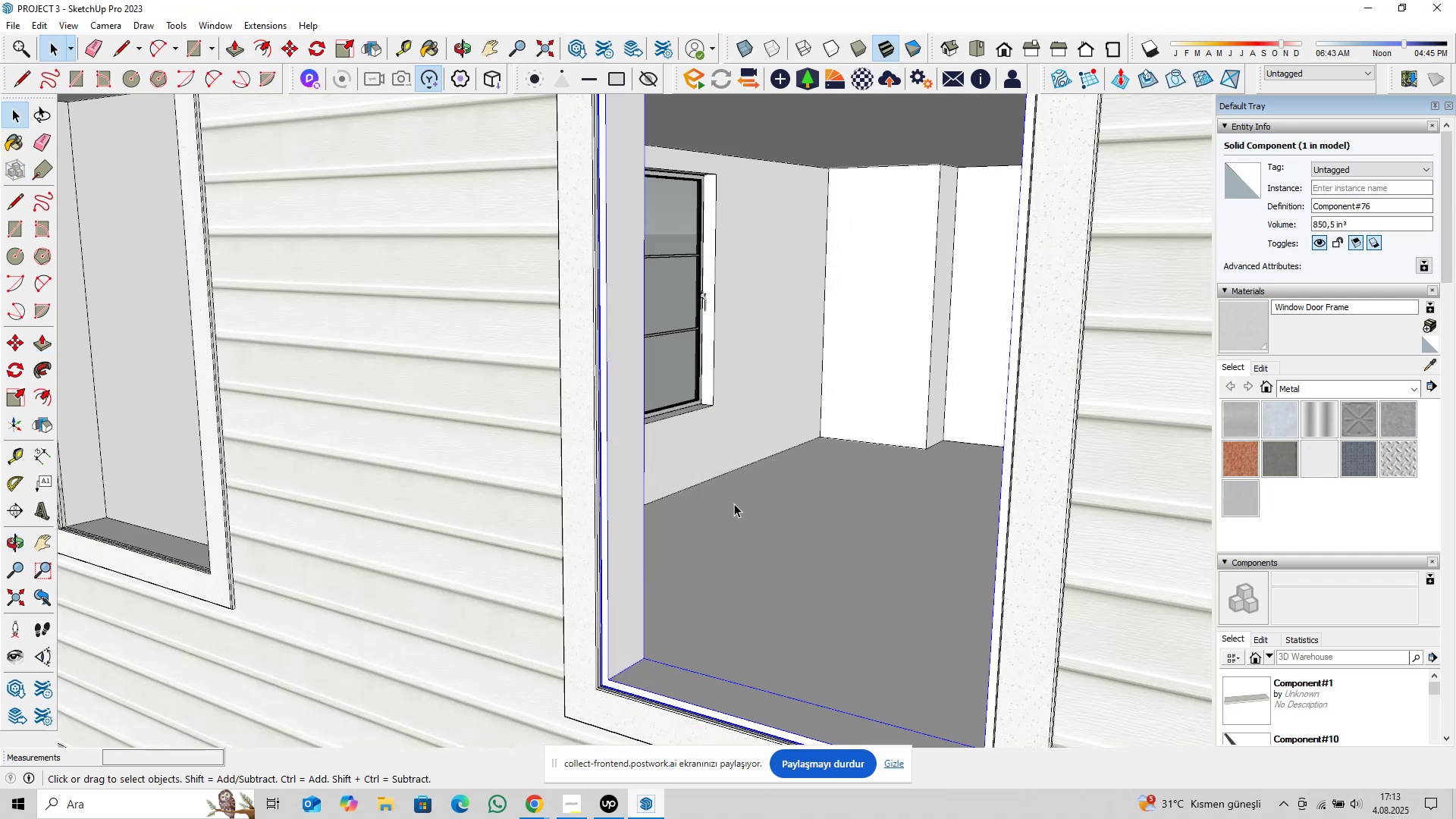 
scroll: coordinate [605, 491], scroll_direction: down, amount: 4.0
 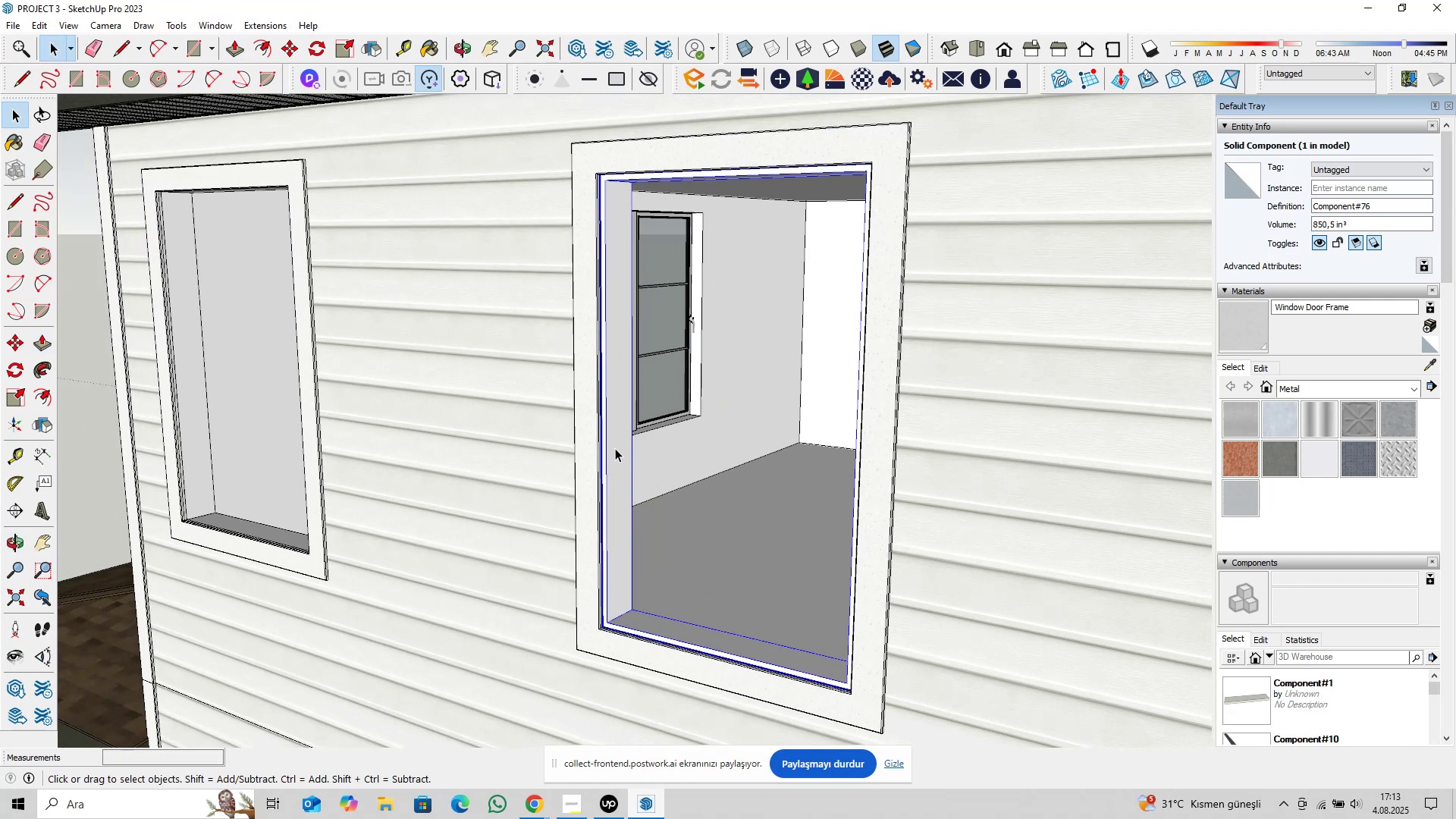 
double_click([615, 448])
 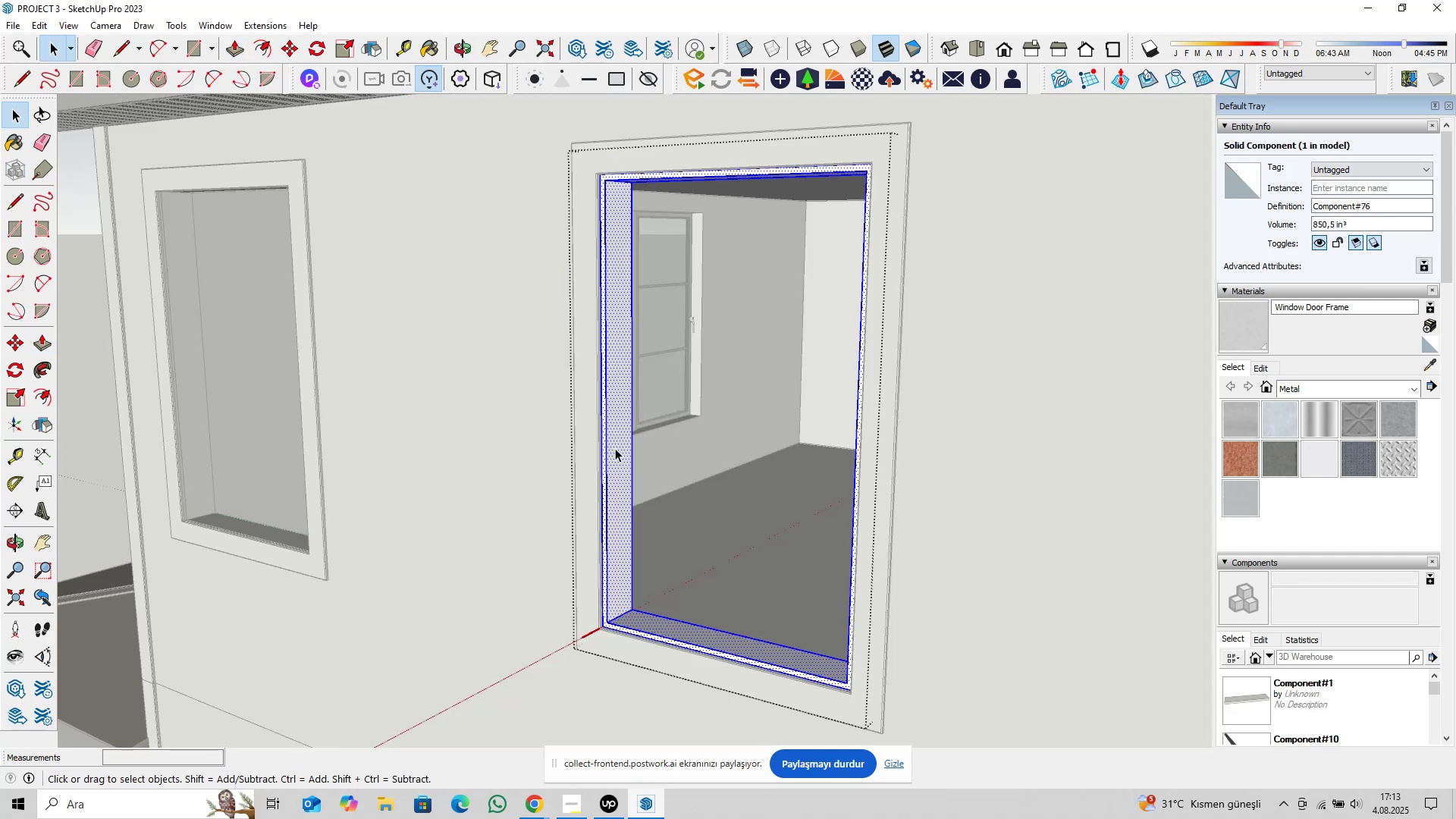 
triple_click([615, 448])
 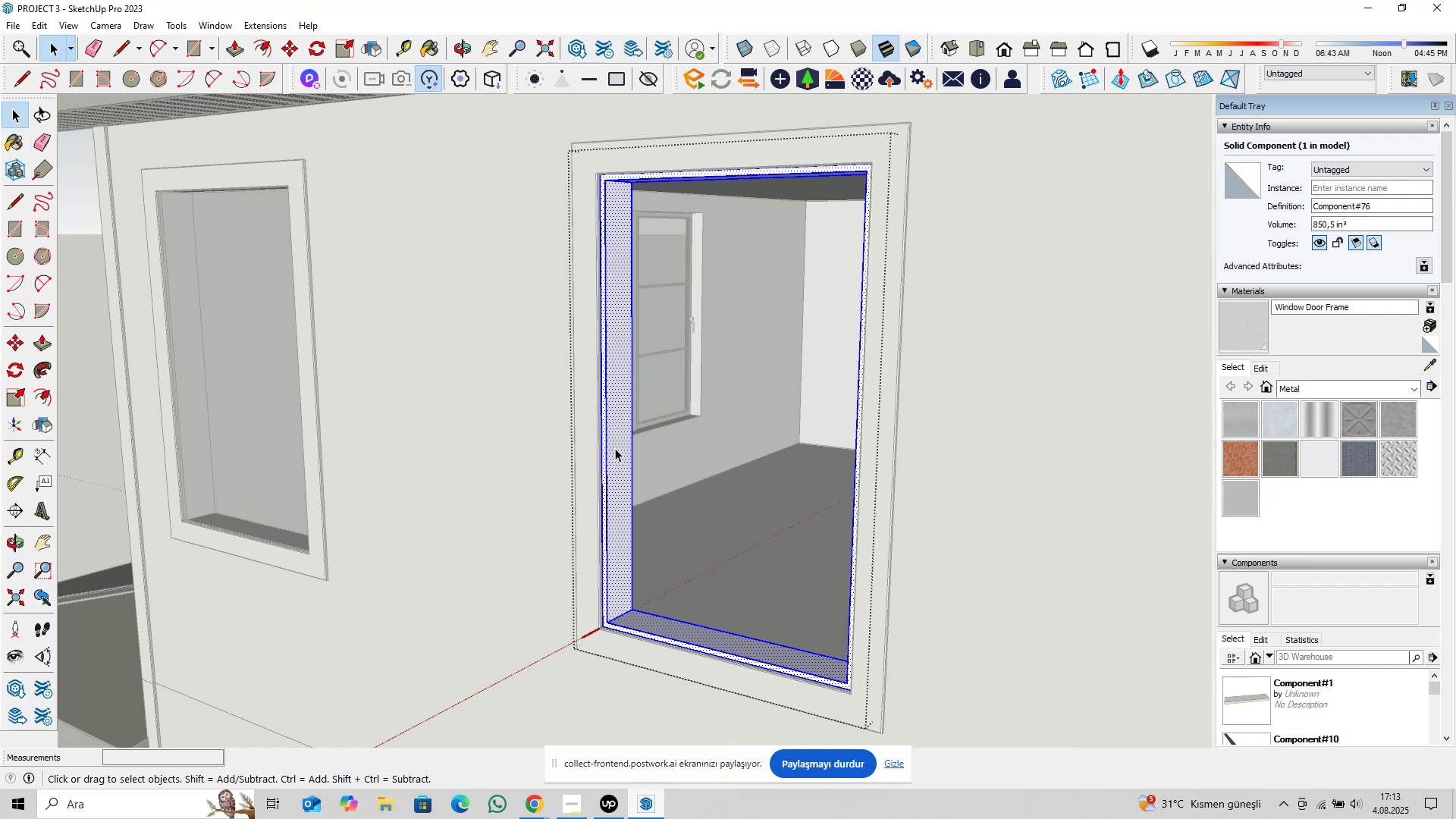 
triple_click([615, 448])
 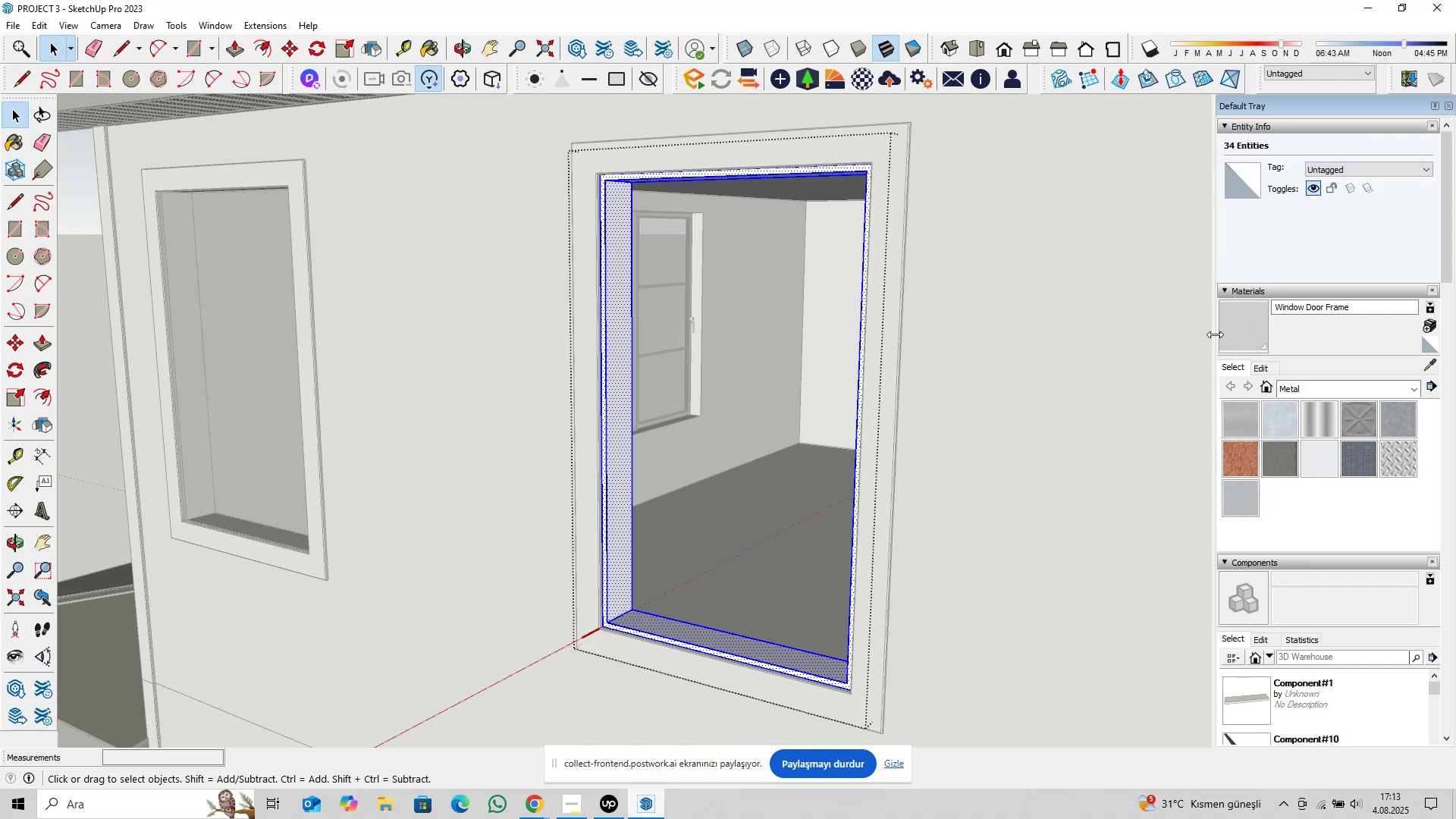 
left_click([1222, 326])
 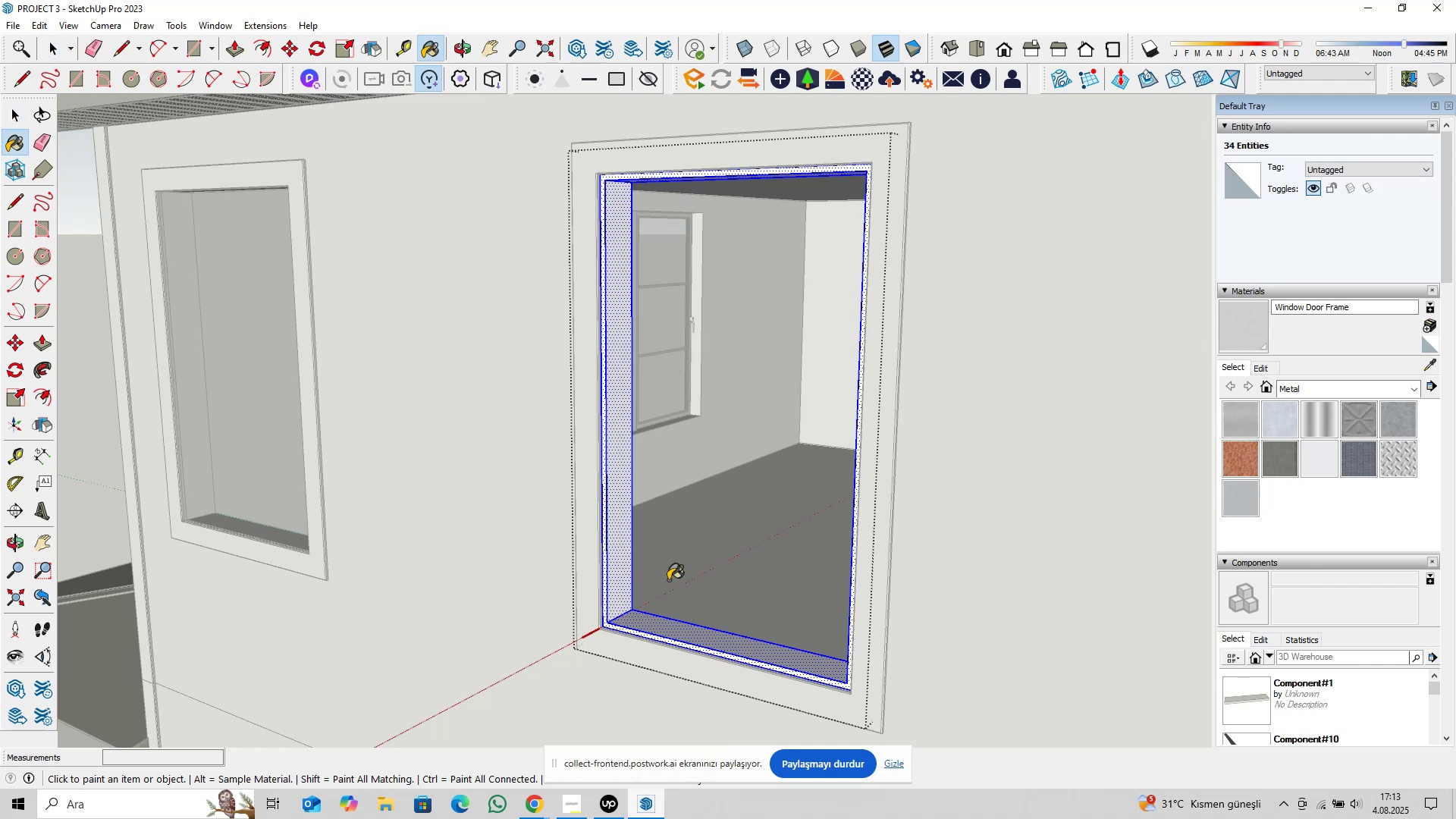 
scroll: coordinate [638, 606], scroll_direction: up, amount: 5.0
 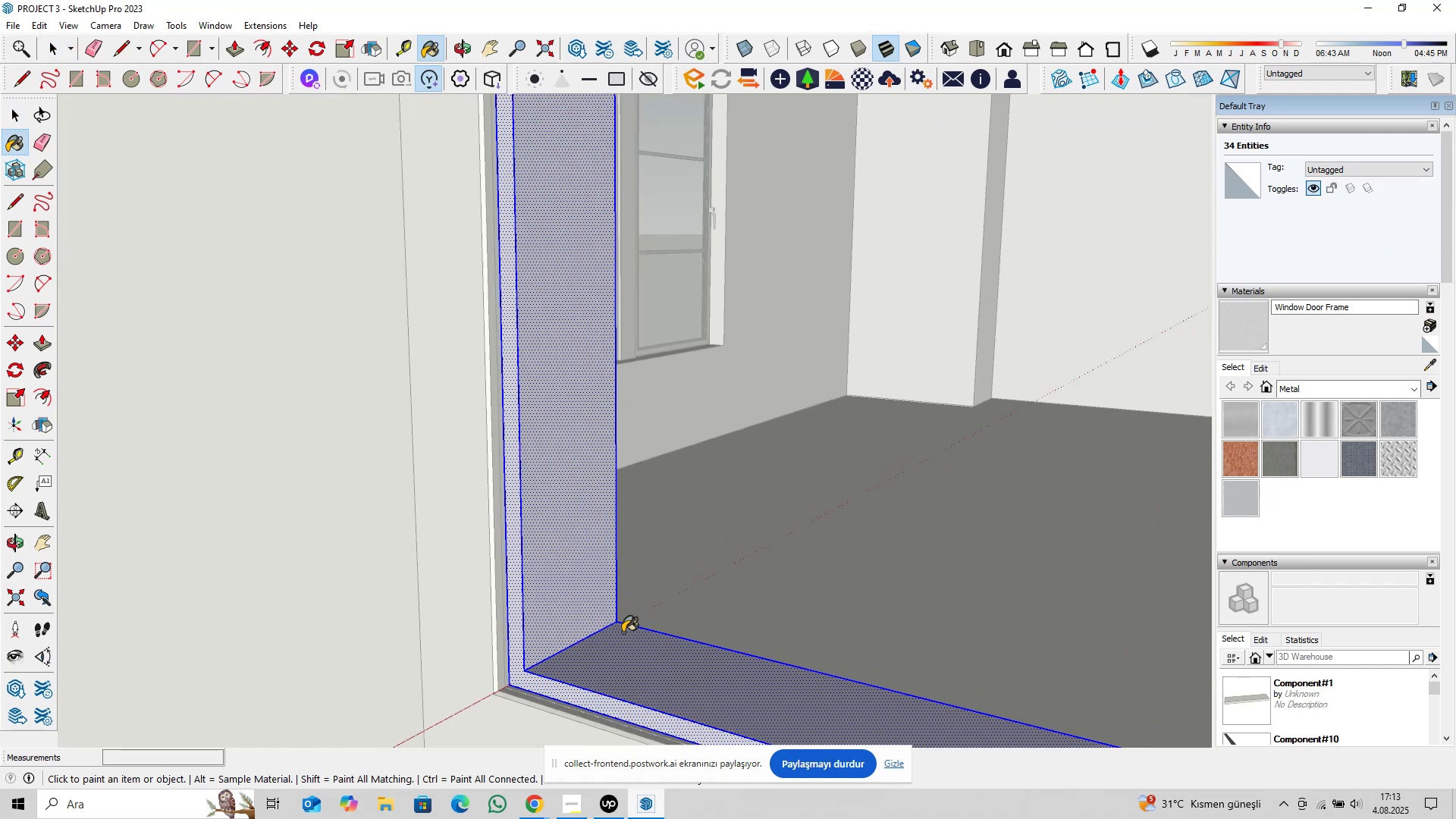 
scroll: coordinate [584, 594], scroll_direction: down, amount: 12.0
 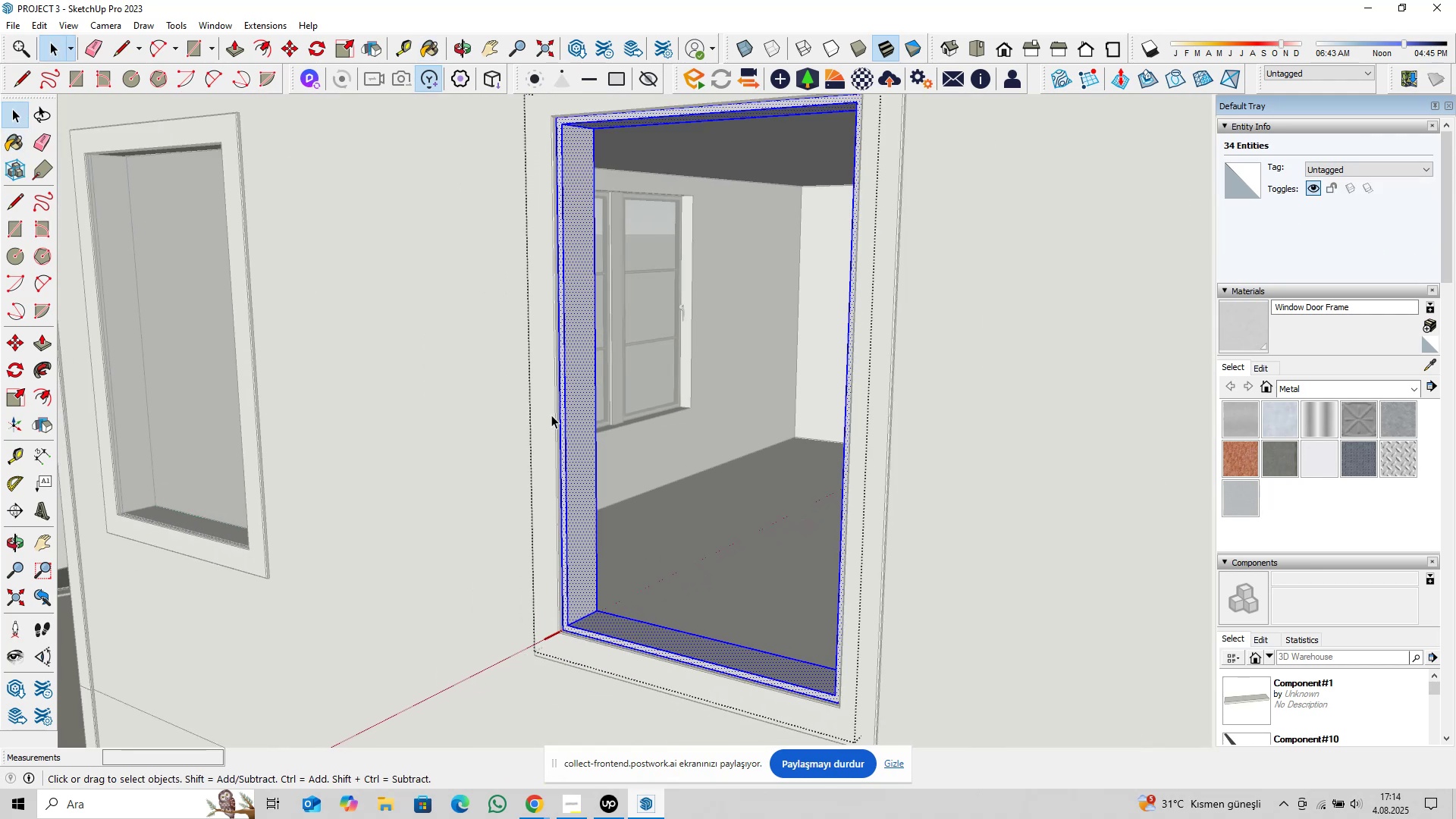 
key(Space)
 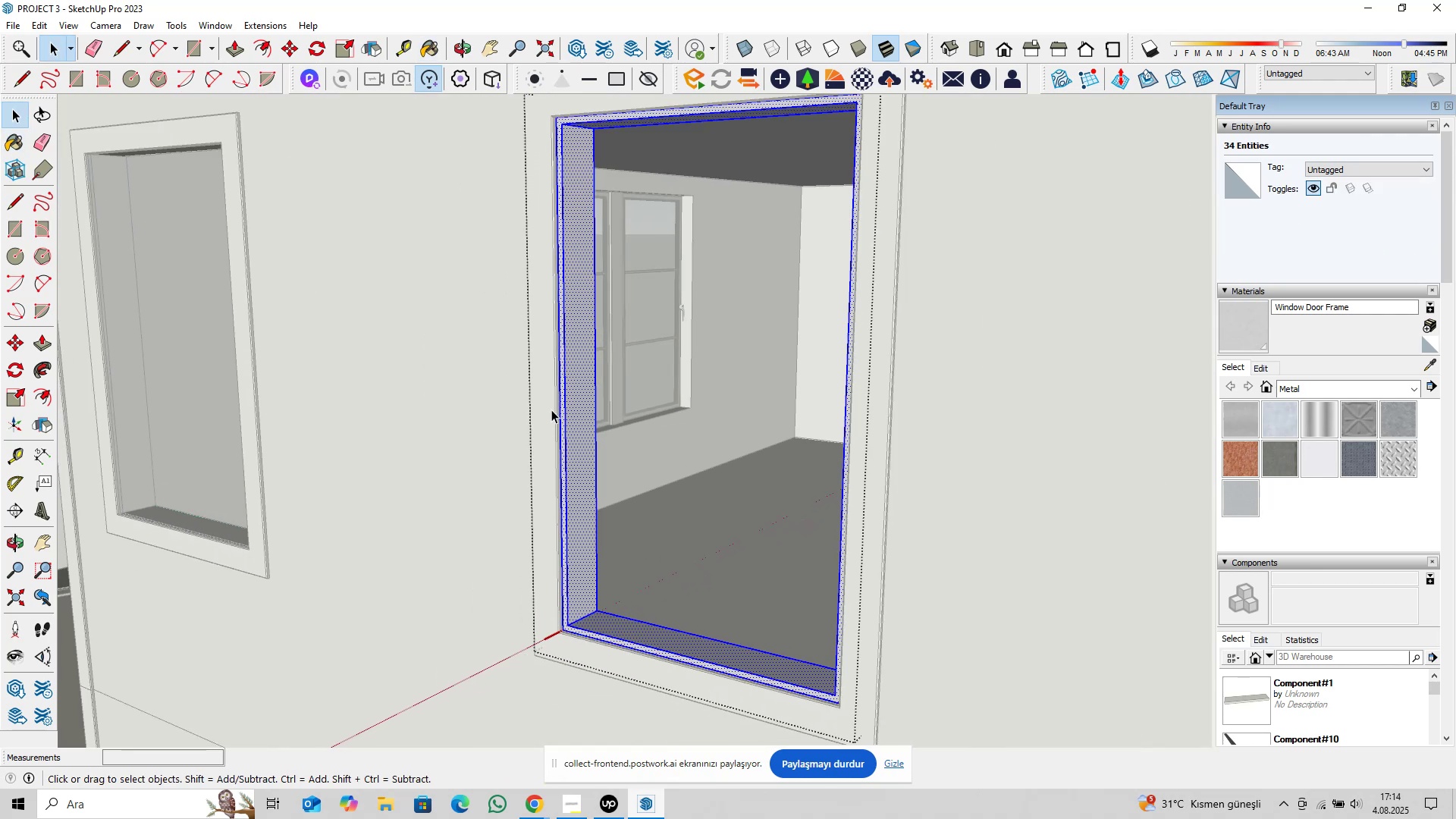 
key(Escape)
 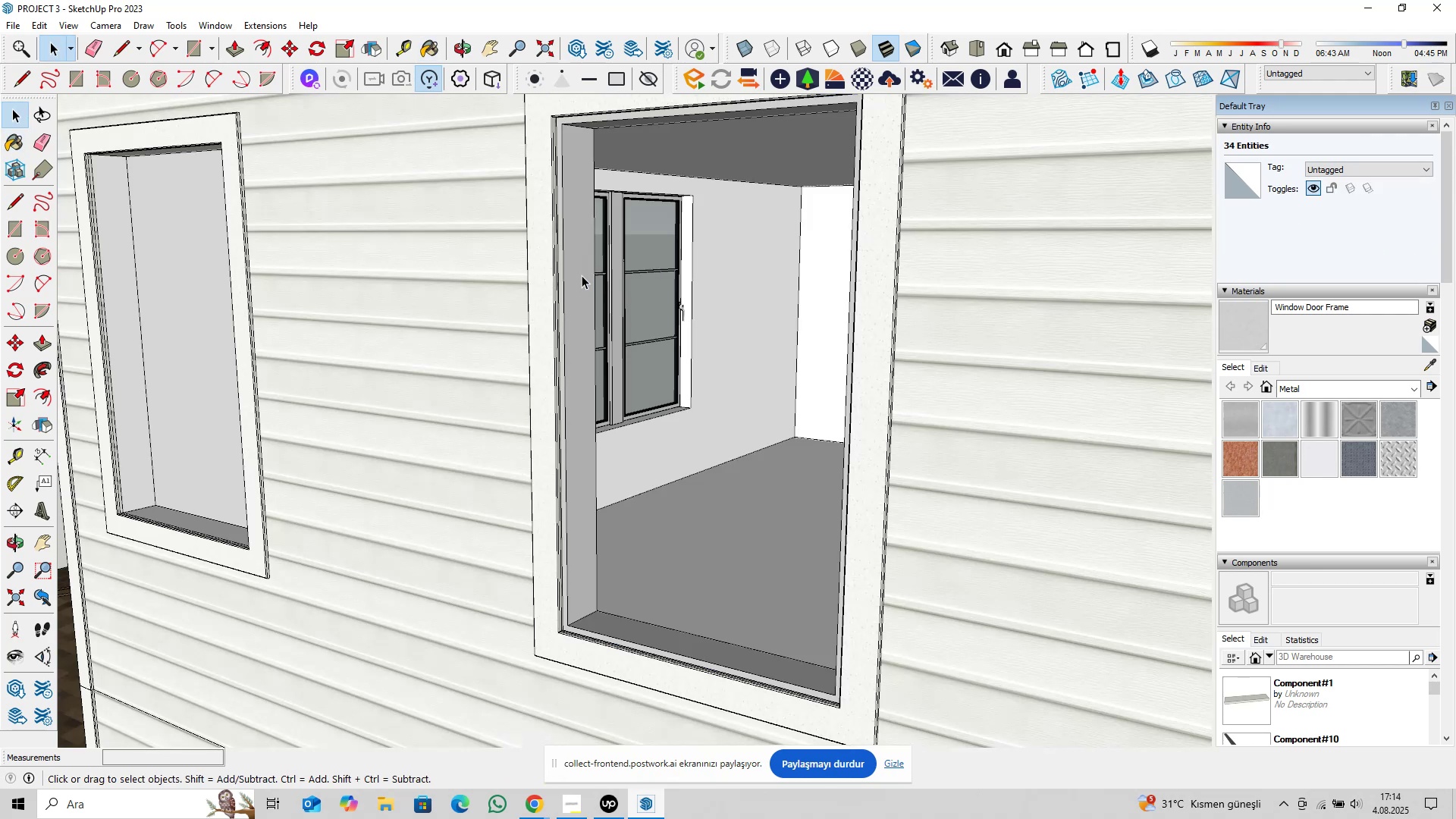 
left_click([582, 275])
 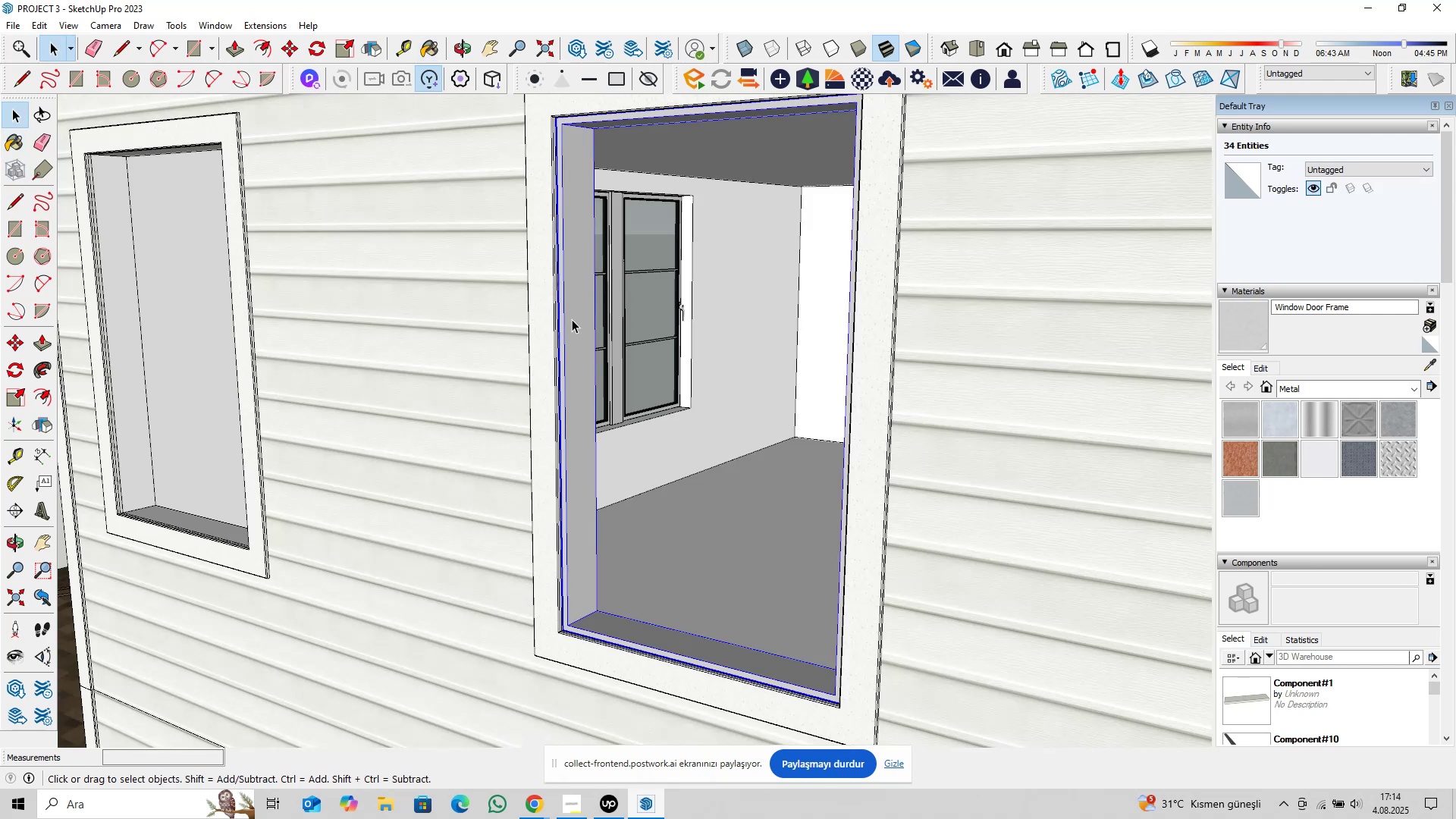 
scroll: coordinate [566, 331], scroll_direction: down, amount: 6.0
 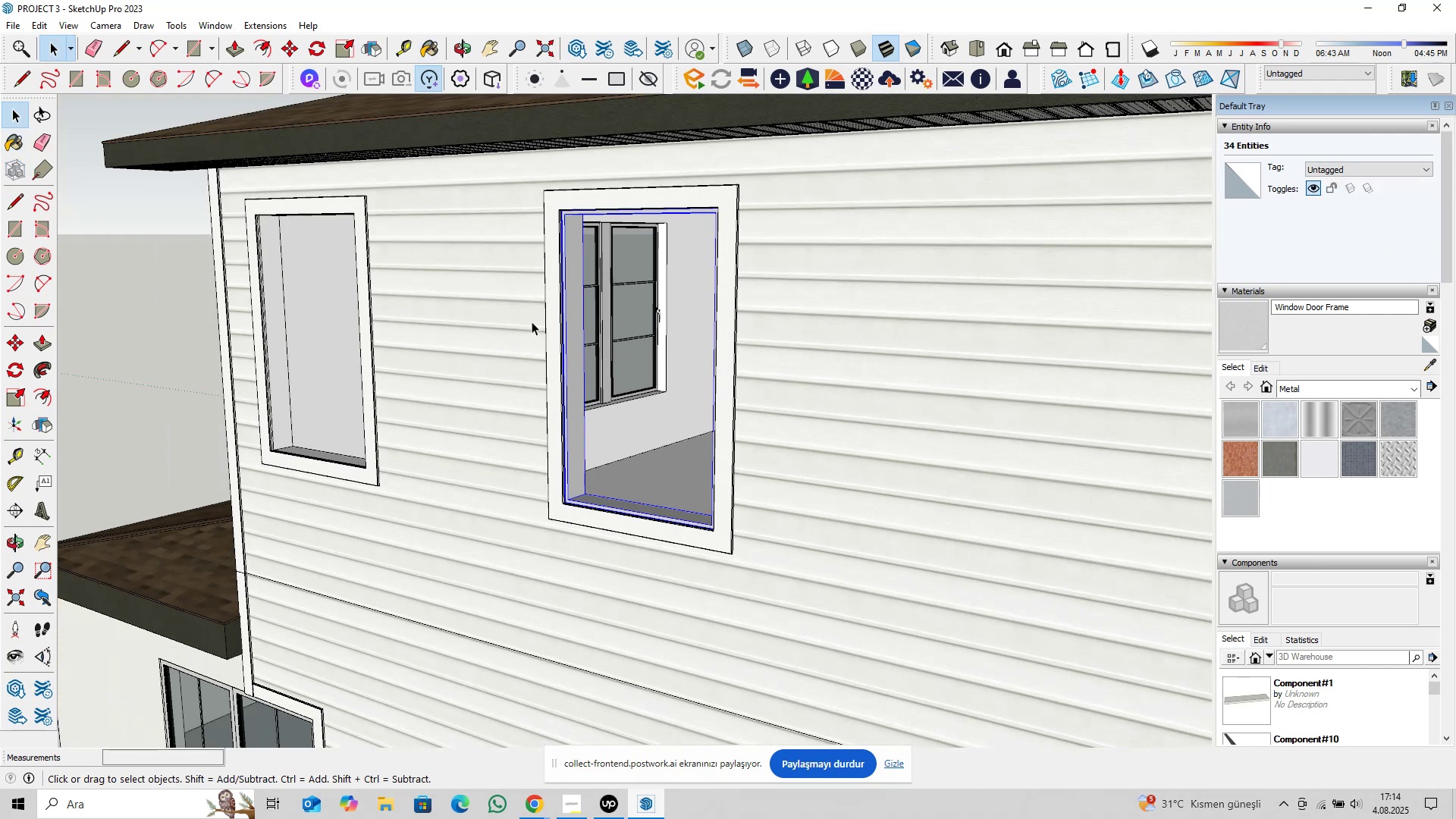 
hold_key(key=ShiftLeft, duration=0.41)
 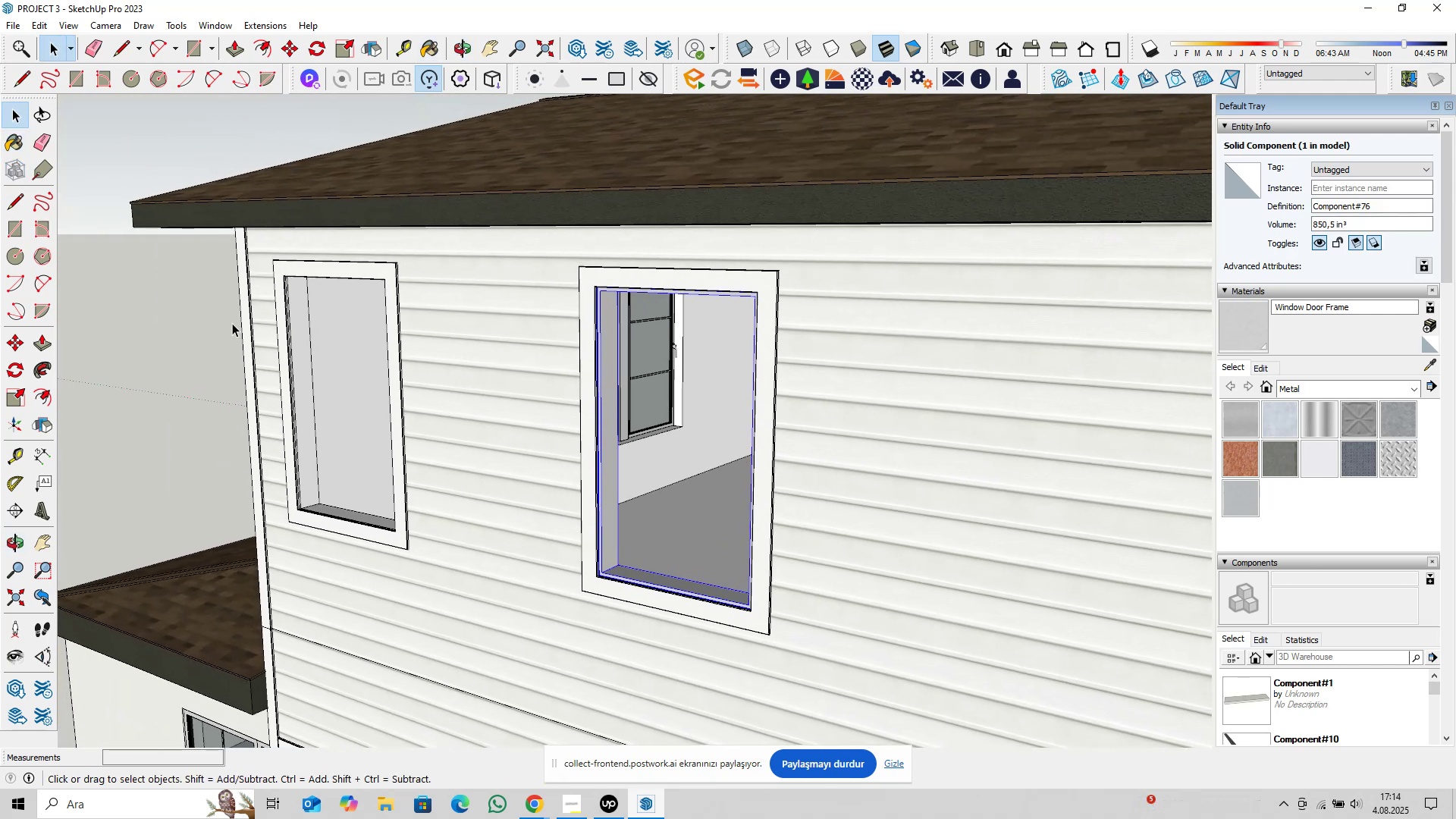 
right_click([219, 314])
 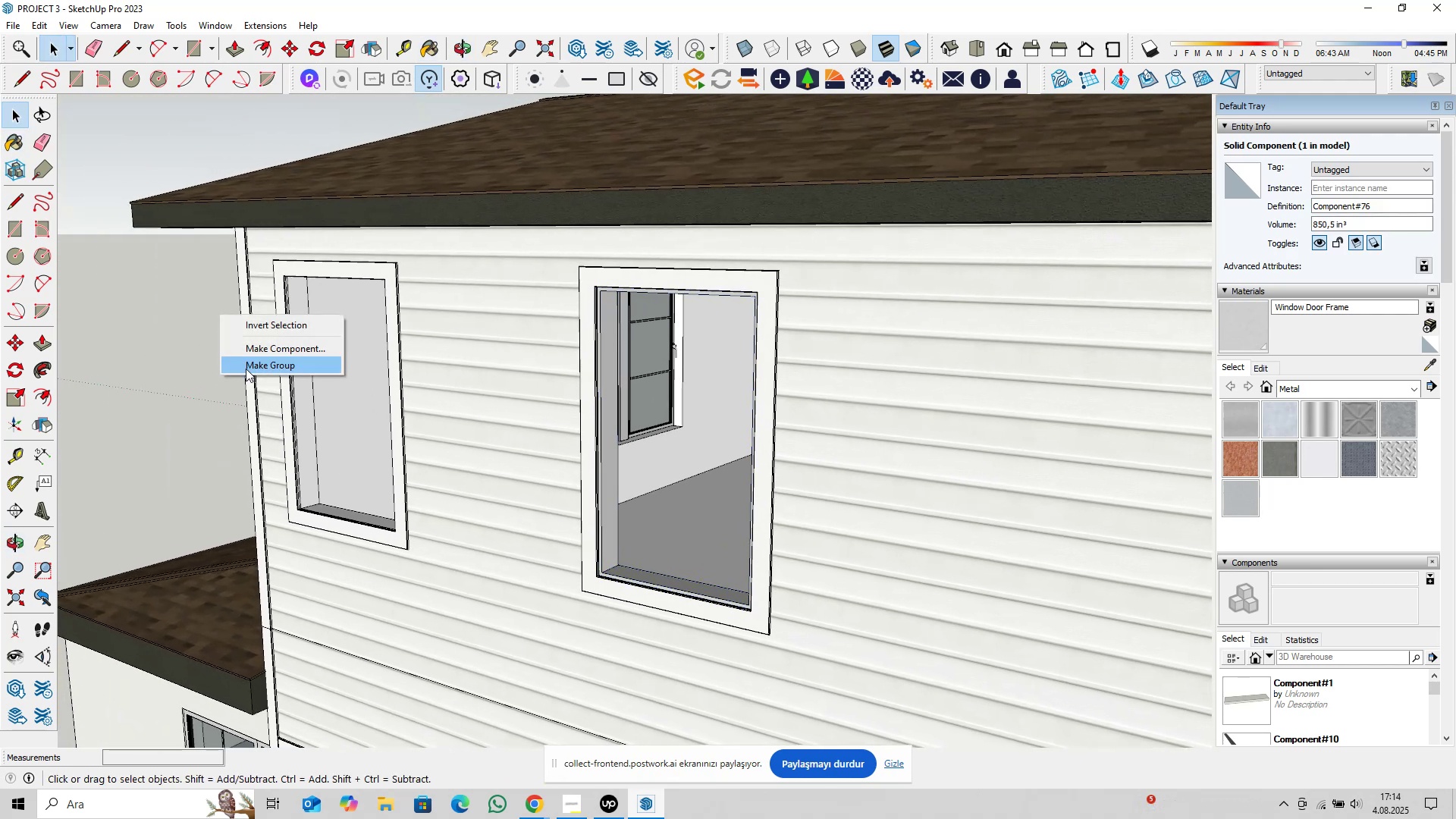 
left_click([246, 369])
 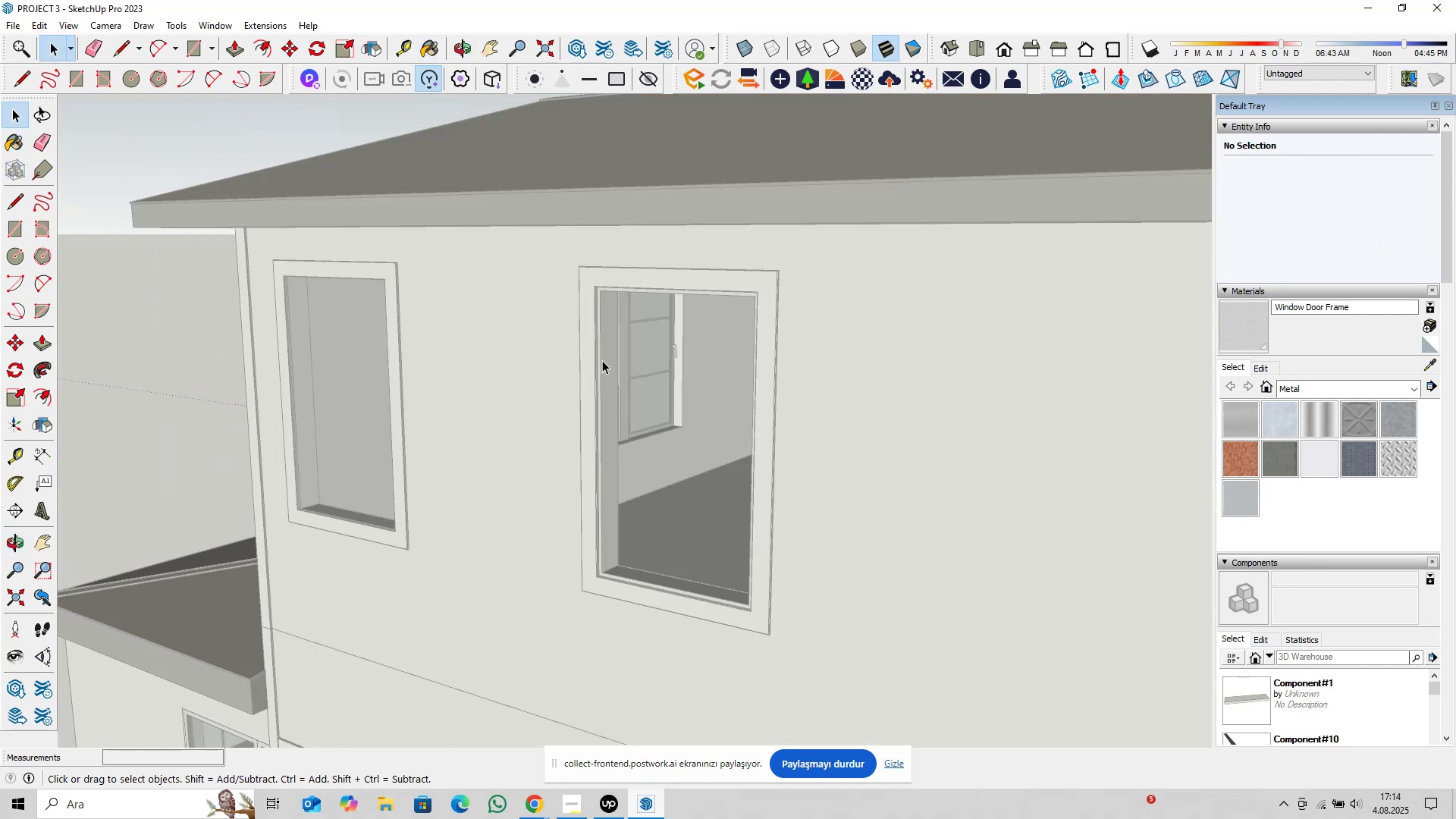 
scroll: coordinate [602, 335], scroll_direction: up, amount: 5.0
 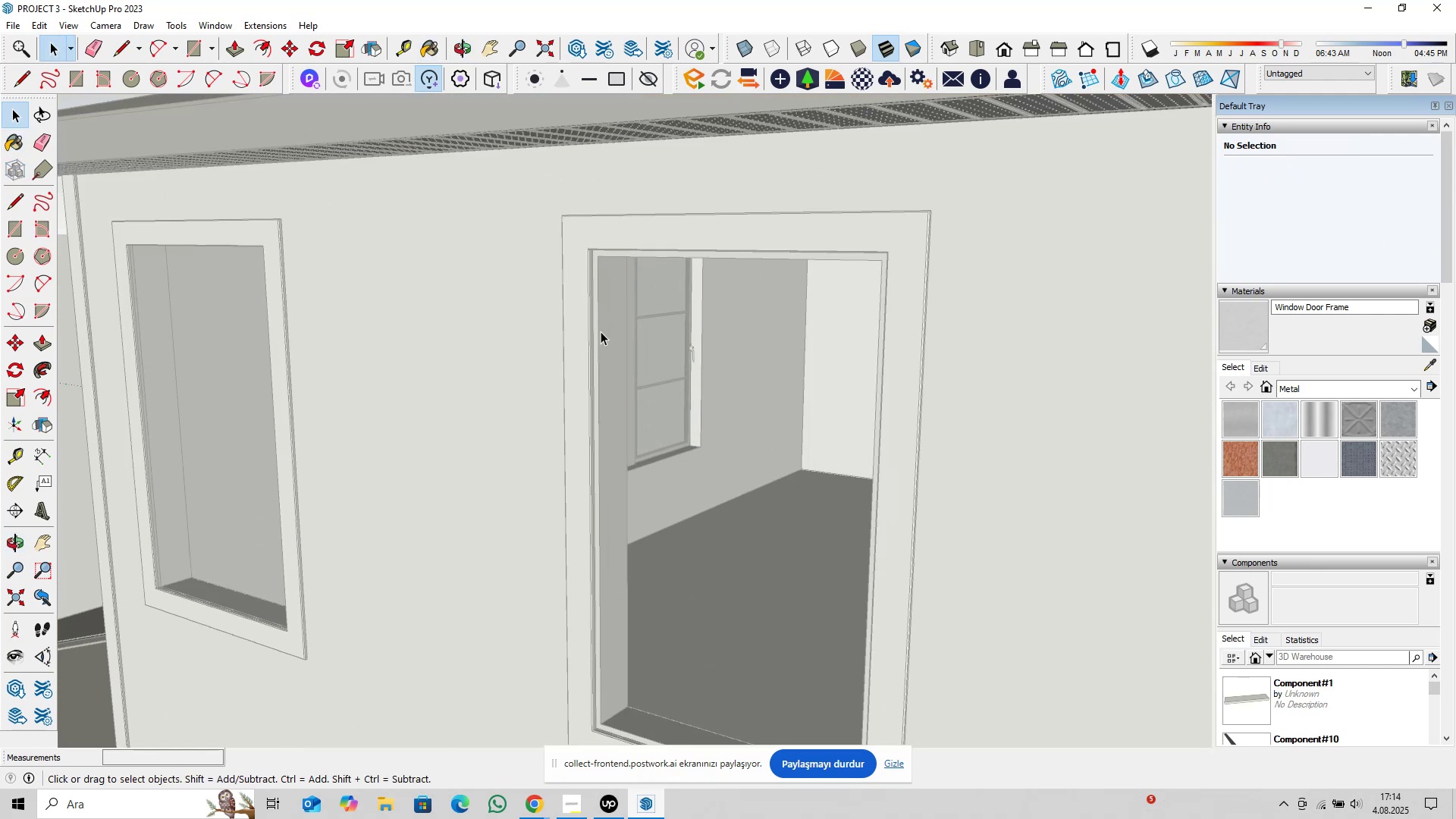 
hold_key(key=ShiftLeft, duration=0.38)
 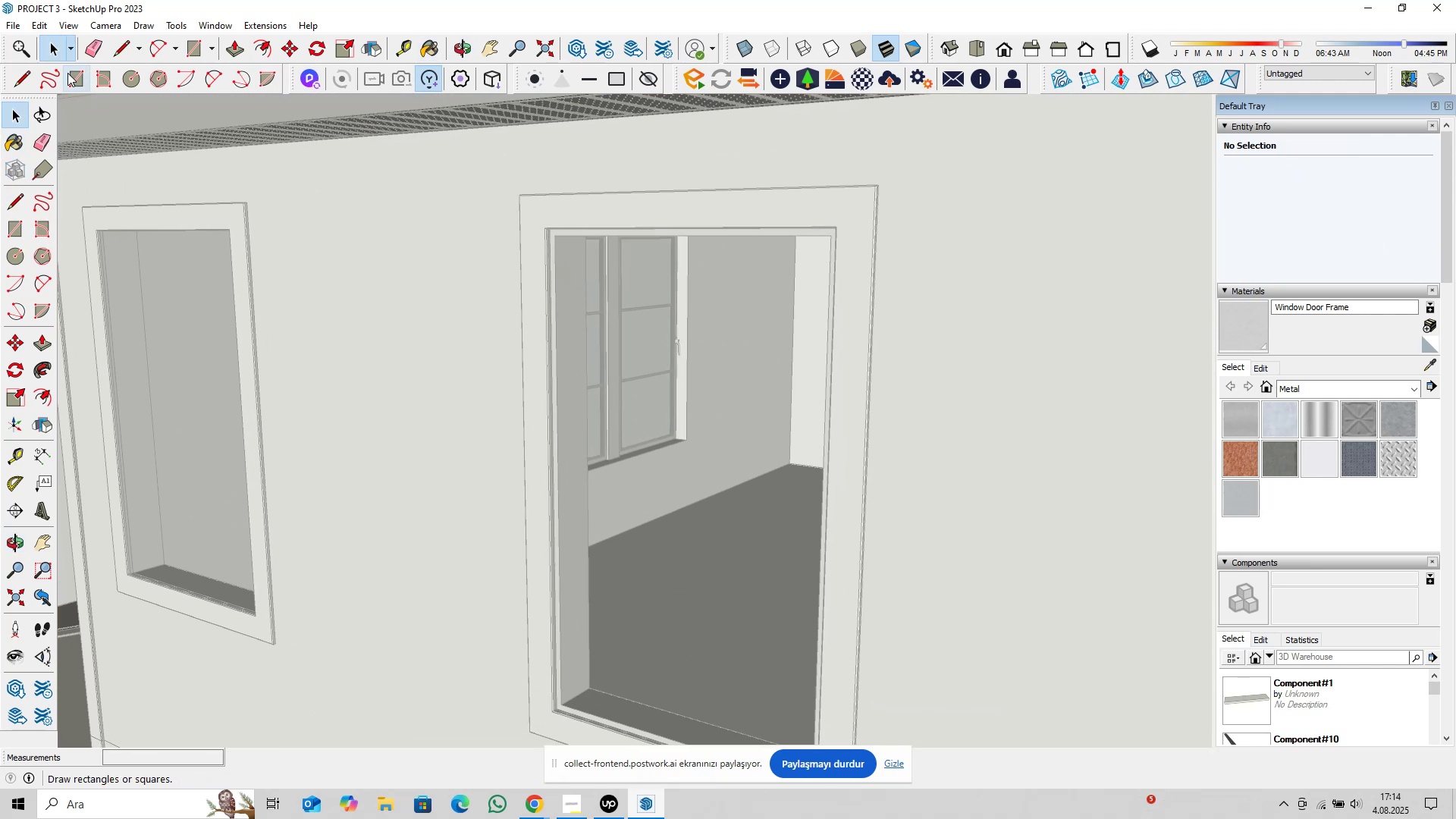 
left_click([67, 74])
 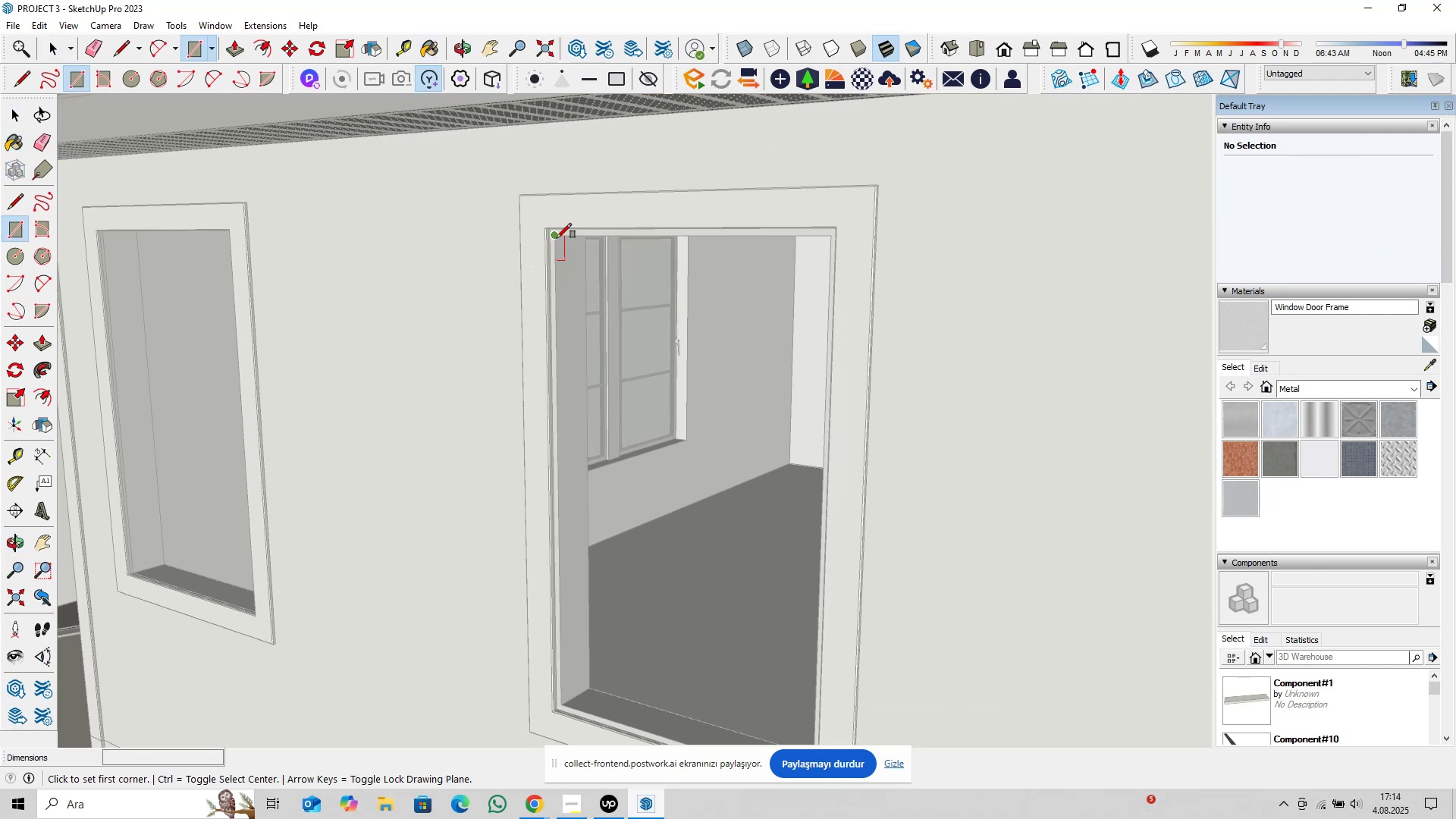 
left_click([557, 237])
 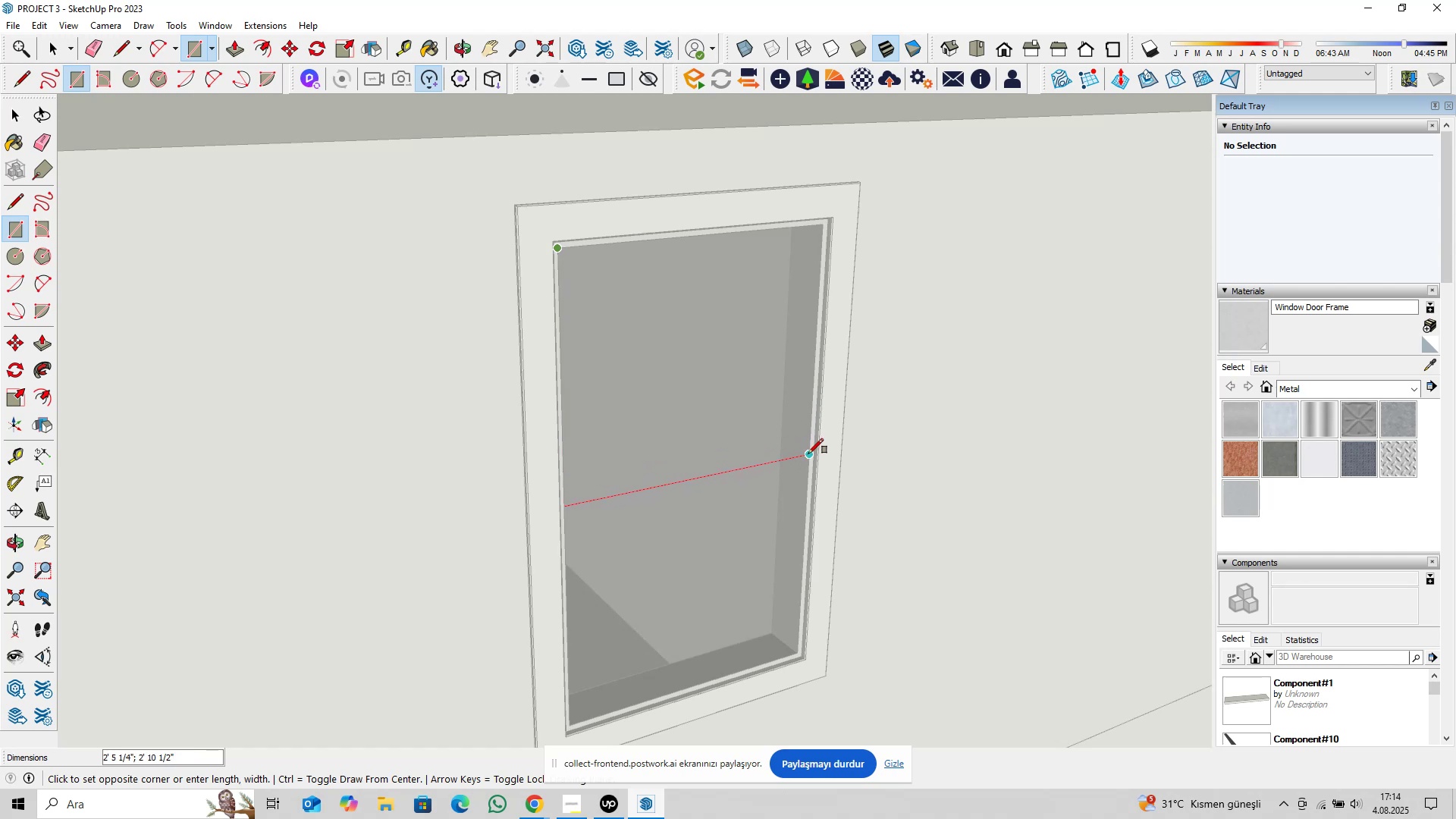 
left_click([808, 453])
 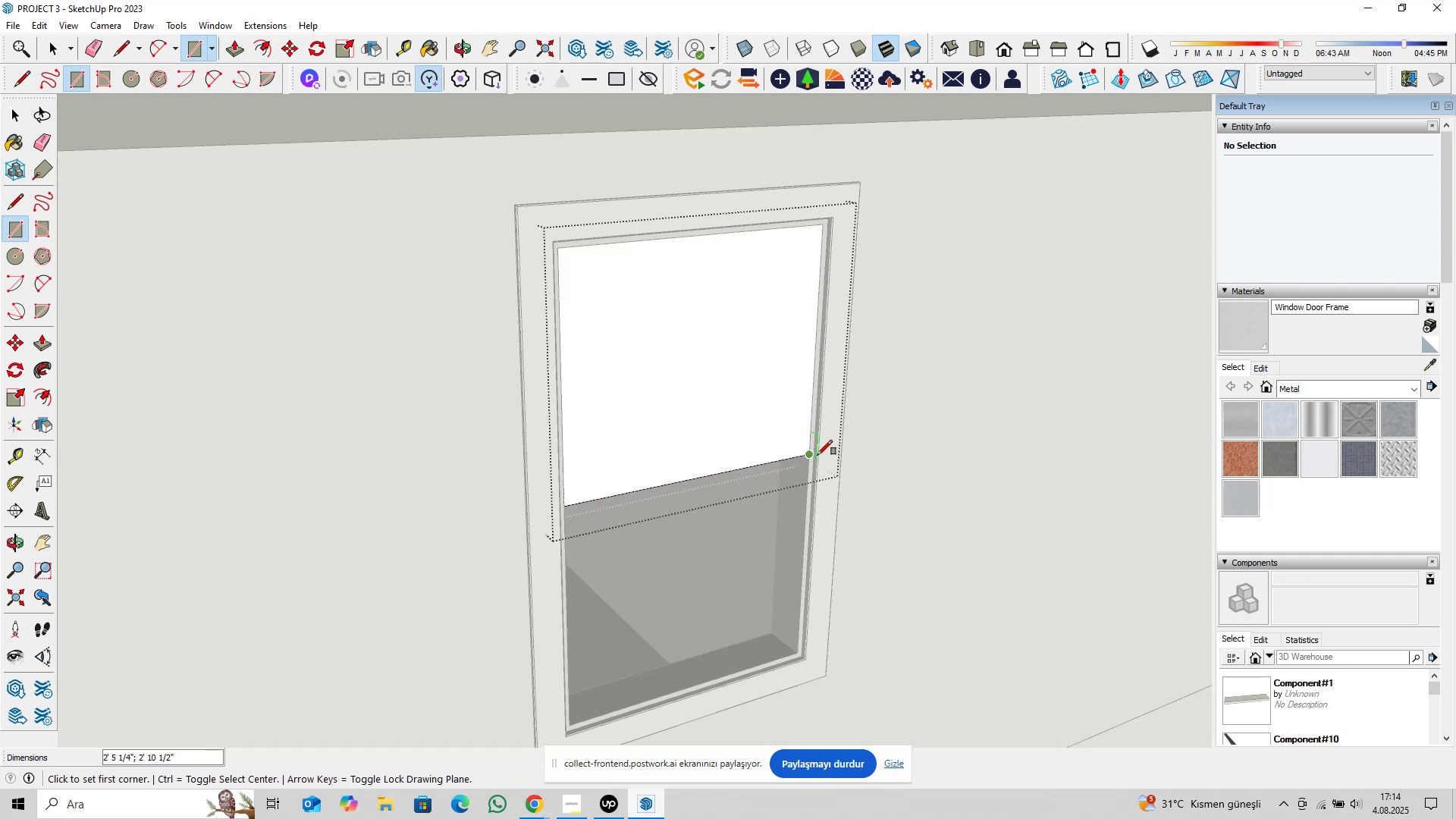 
key(Space)
 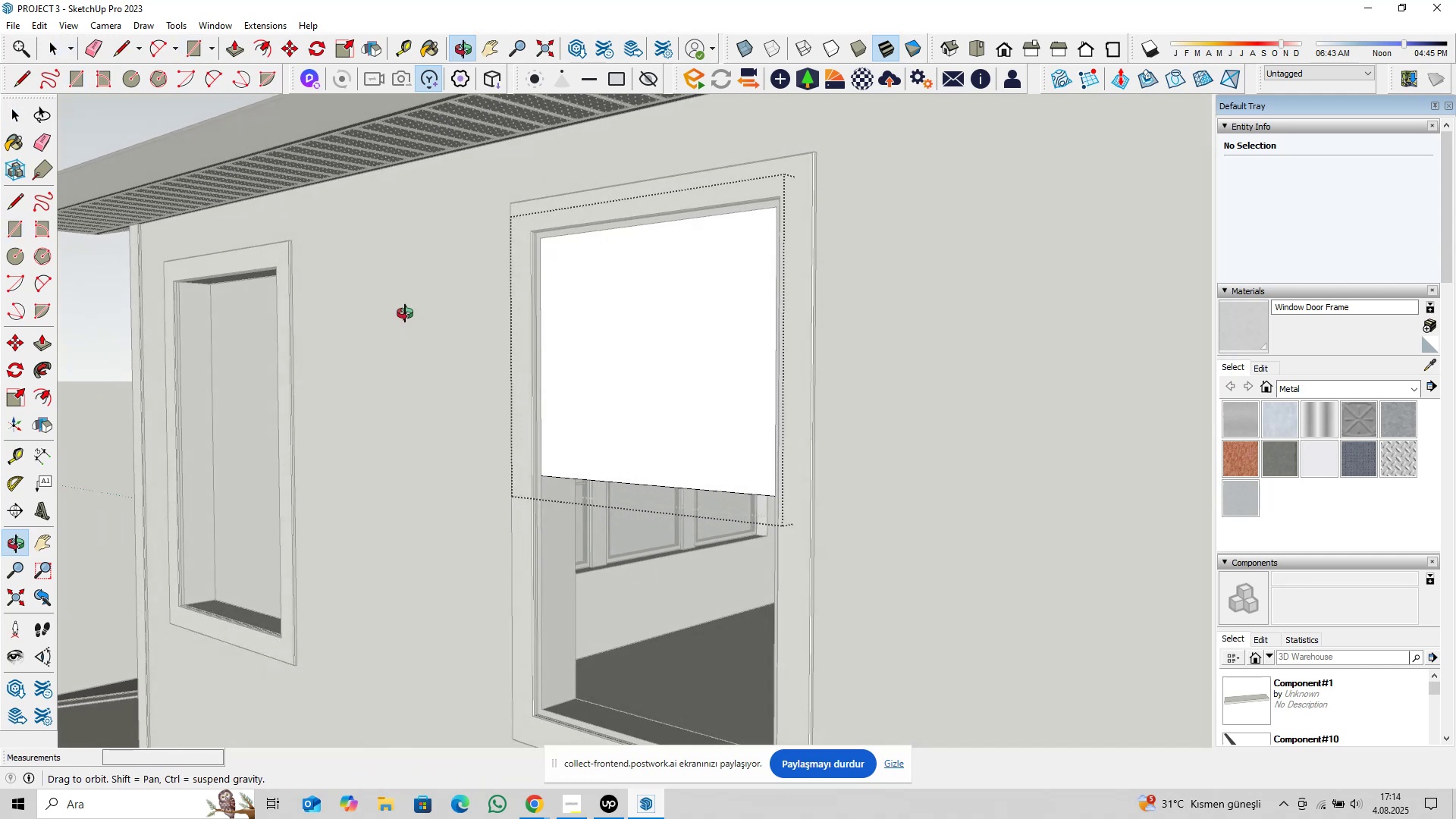 
hold_key(key=ShiftLeft, duration=0.51)
 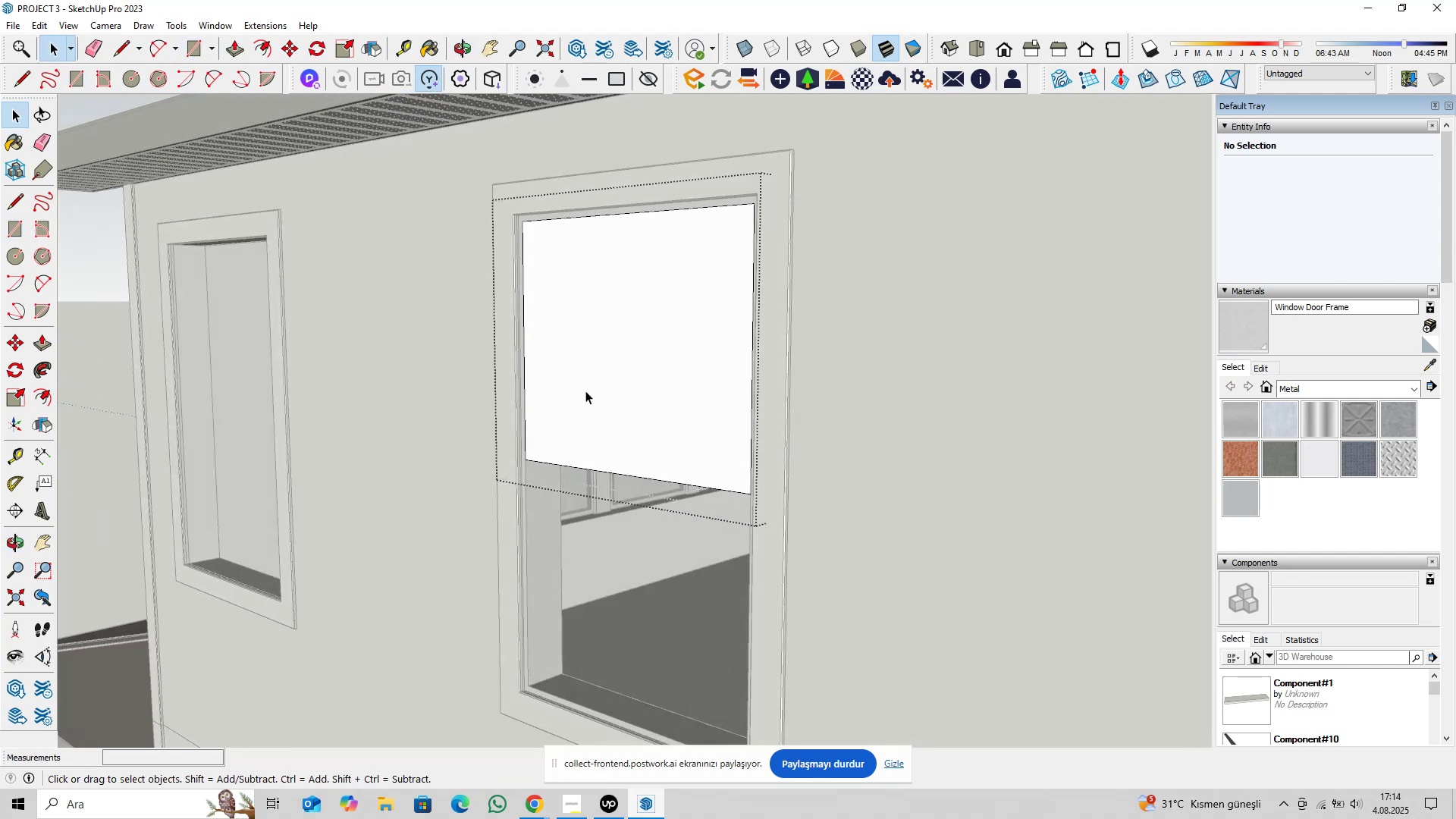 
wait(11.55)
 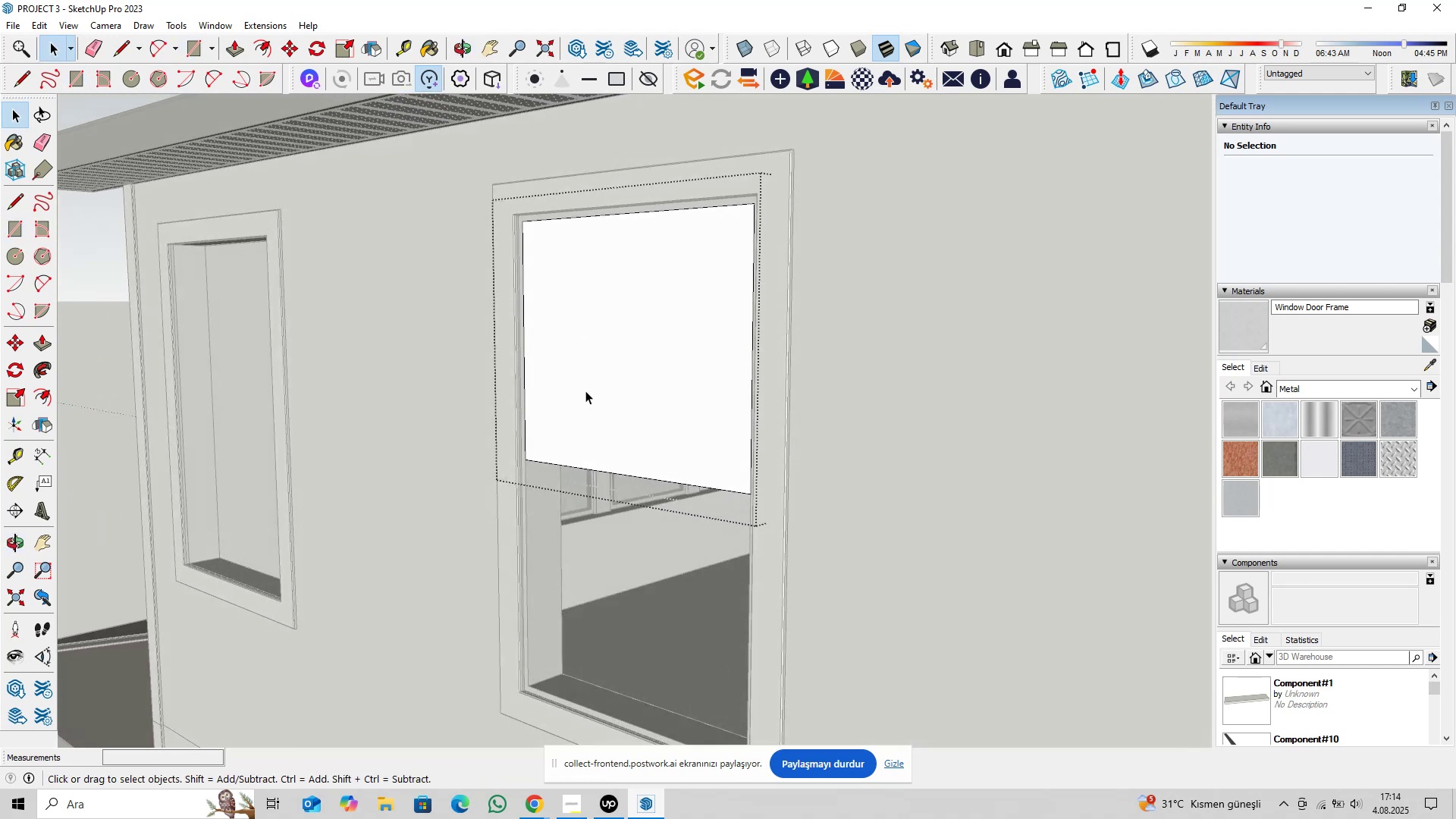 
left_click([270, 54])
 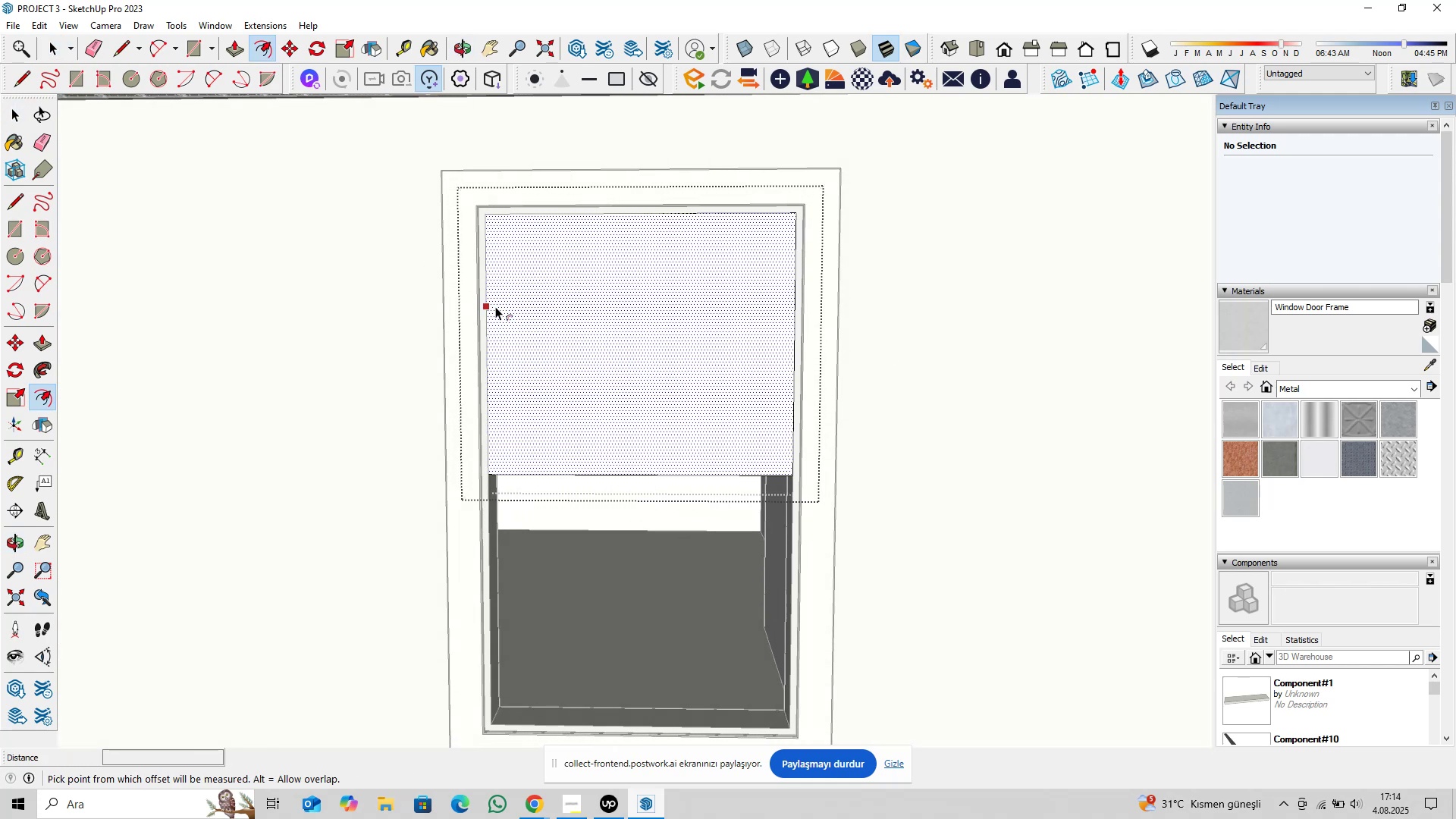 
left_click([495, 307])
 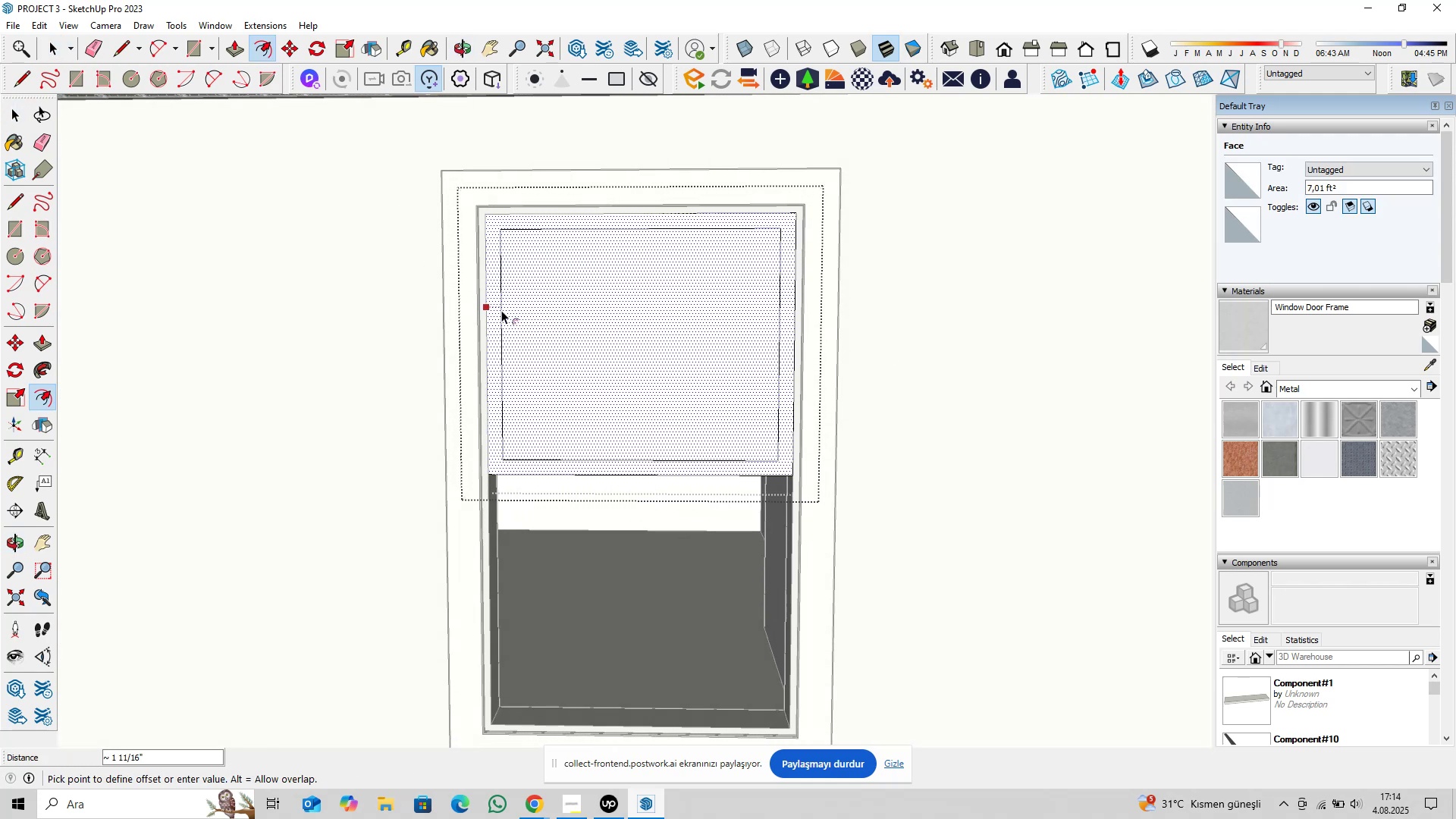 
wait(5.66)
 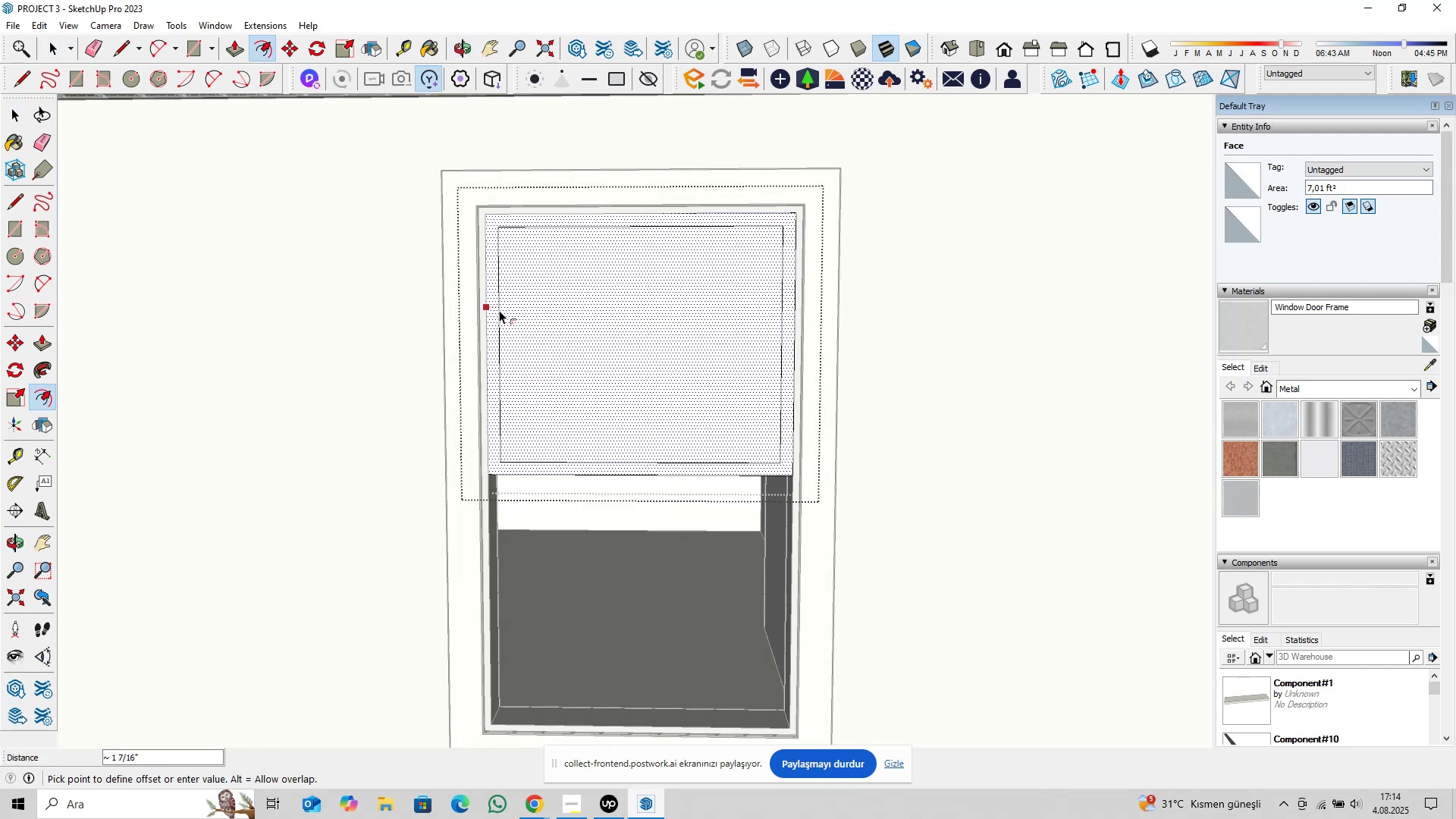 
key(1)
 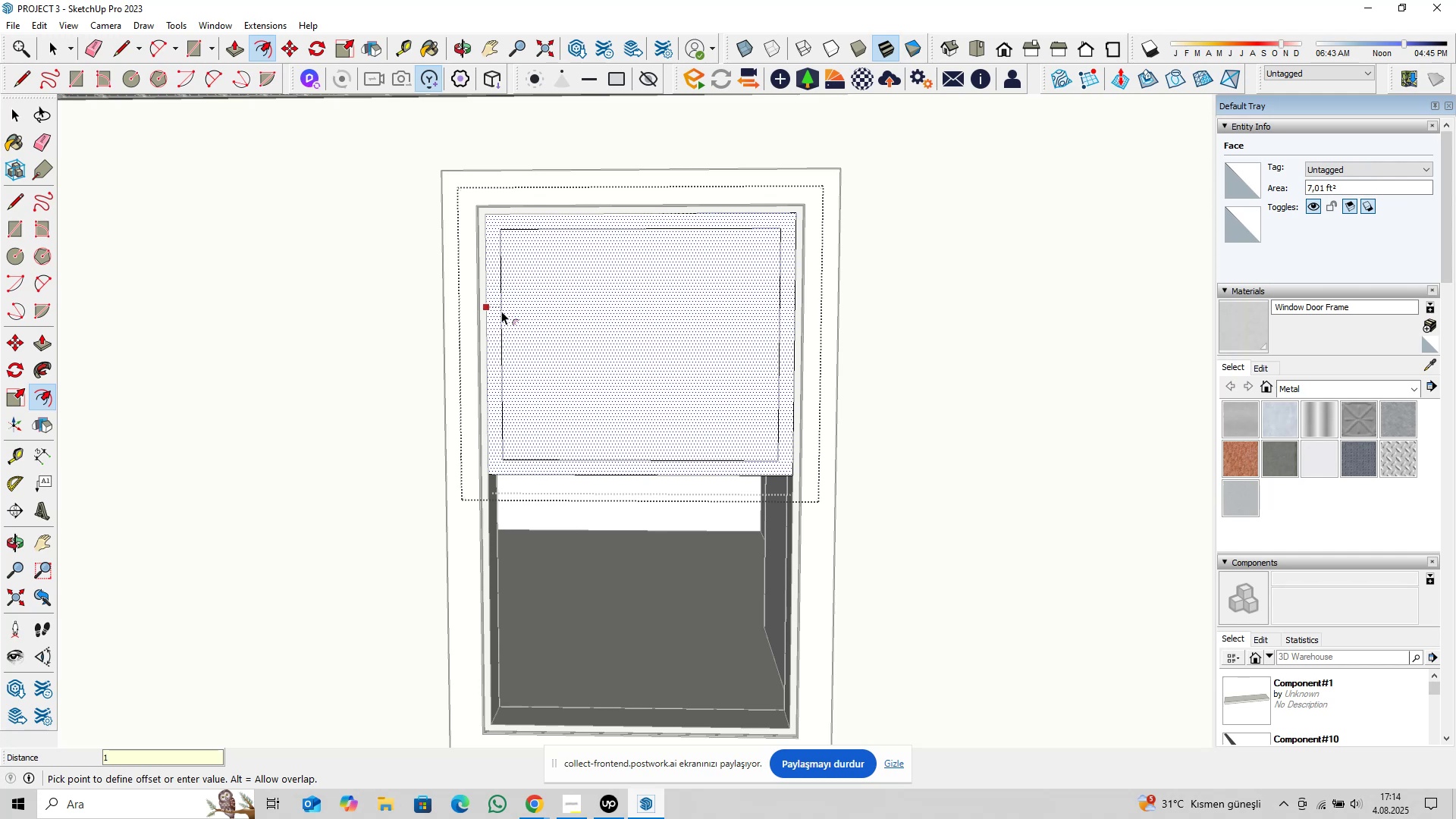 
key(Comma)
 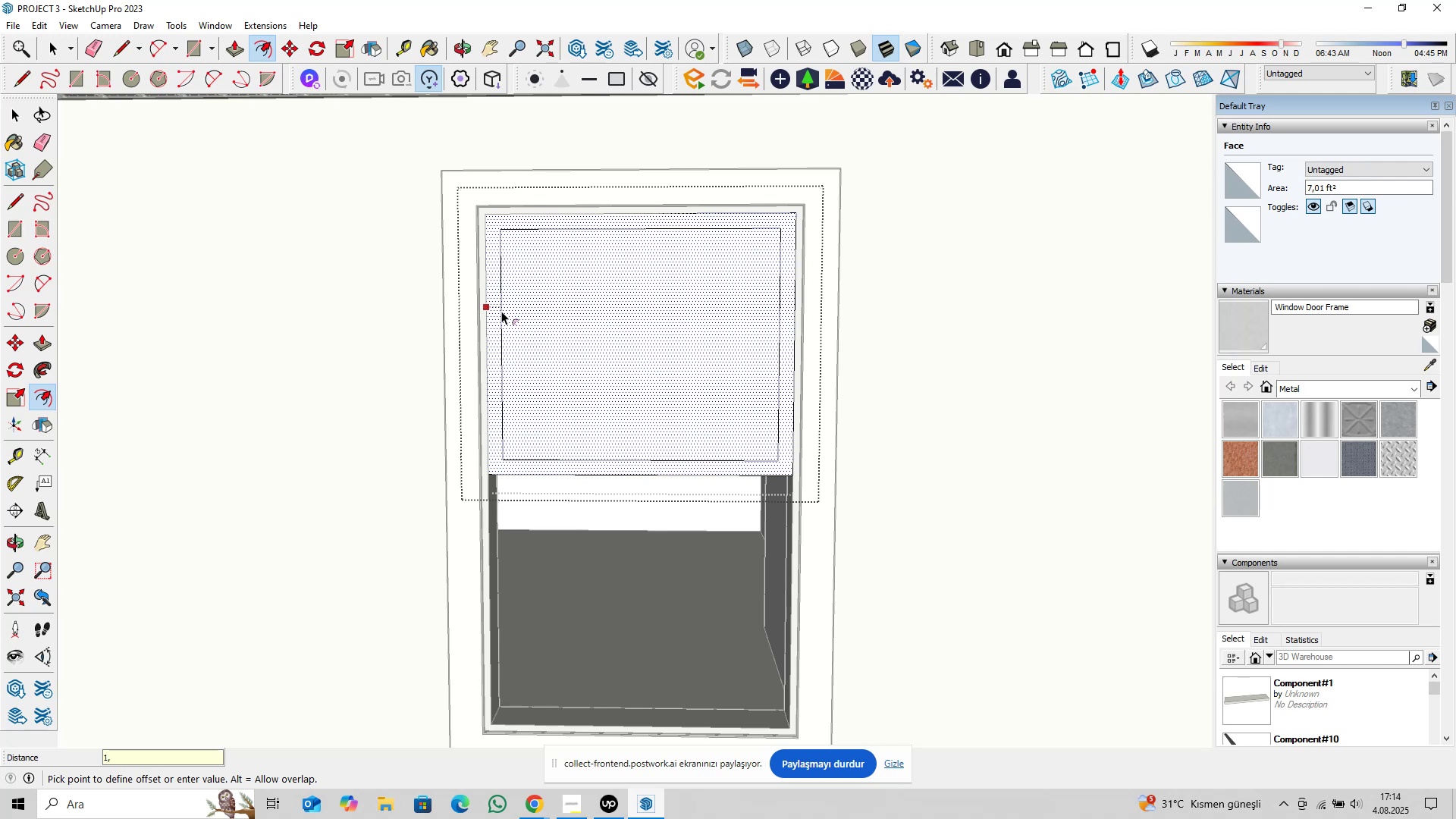 
key(5)
 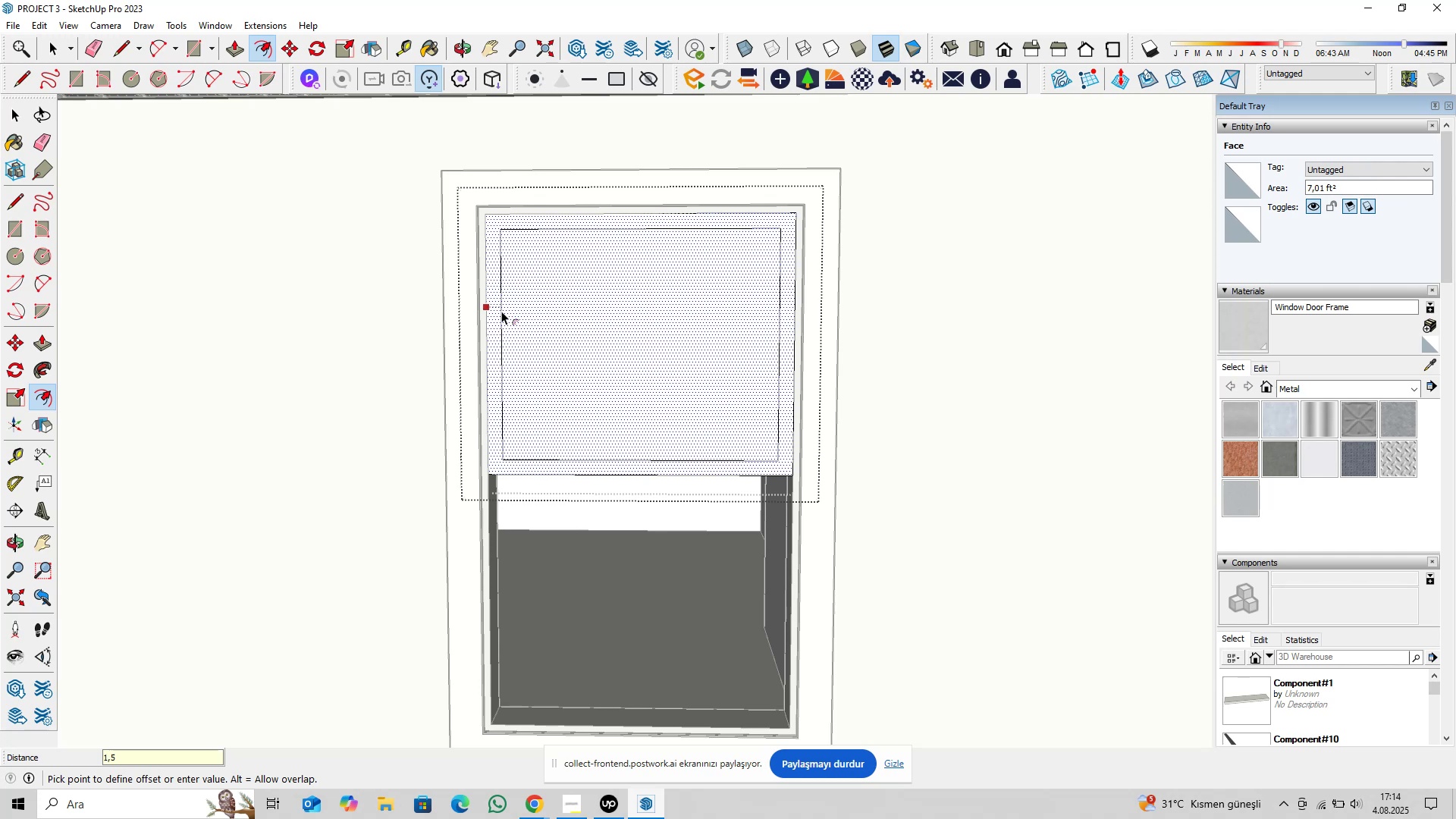 
key(Enter)
 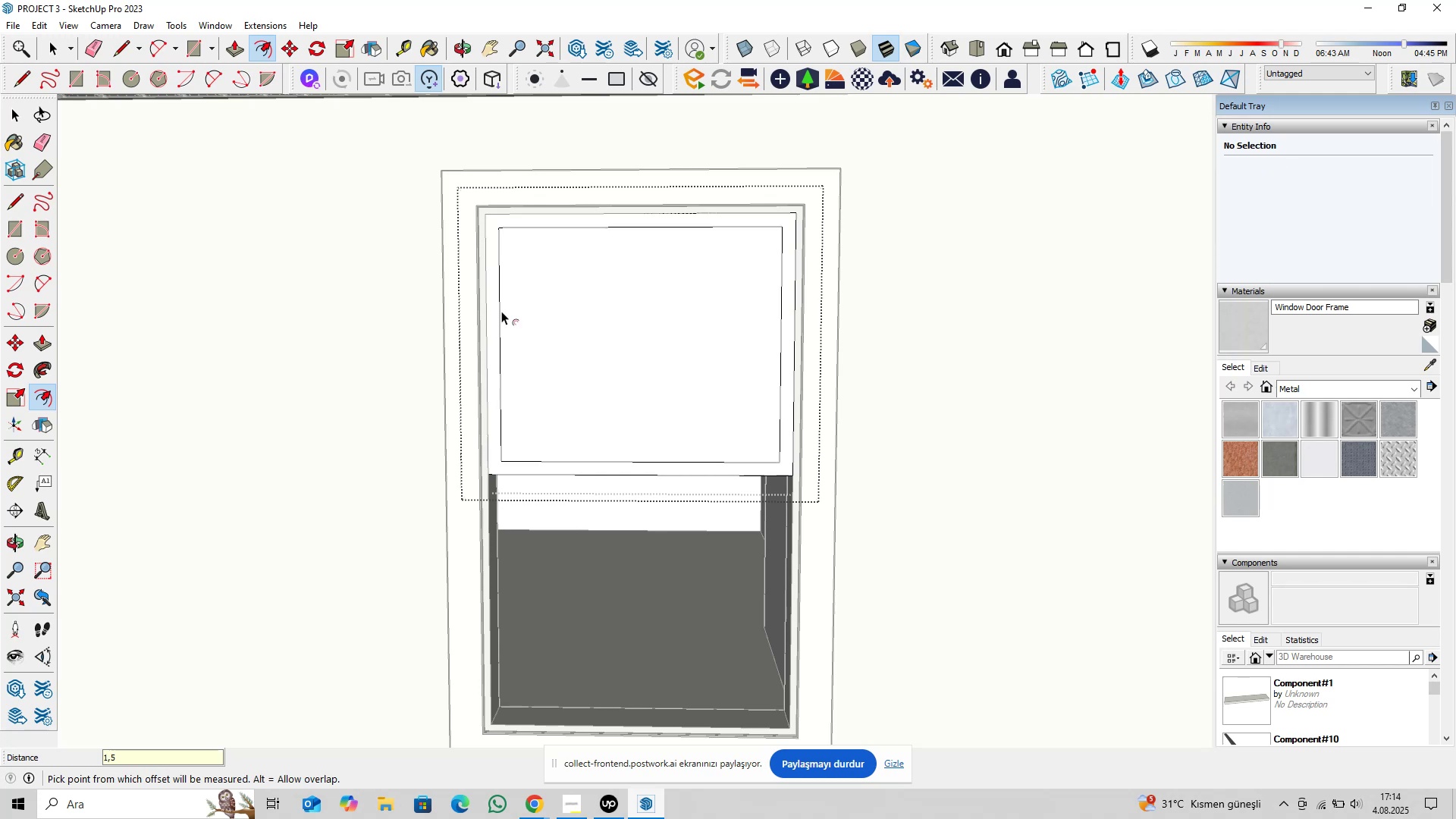 
key(Space)
 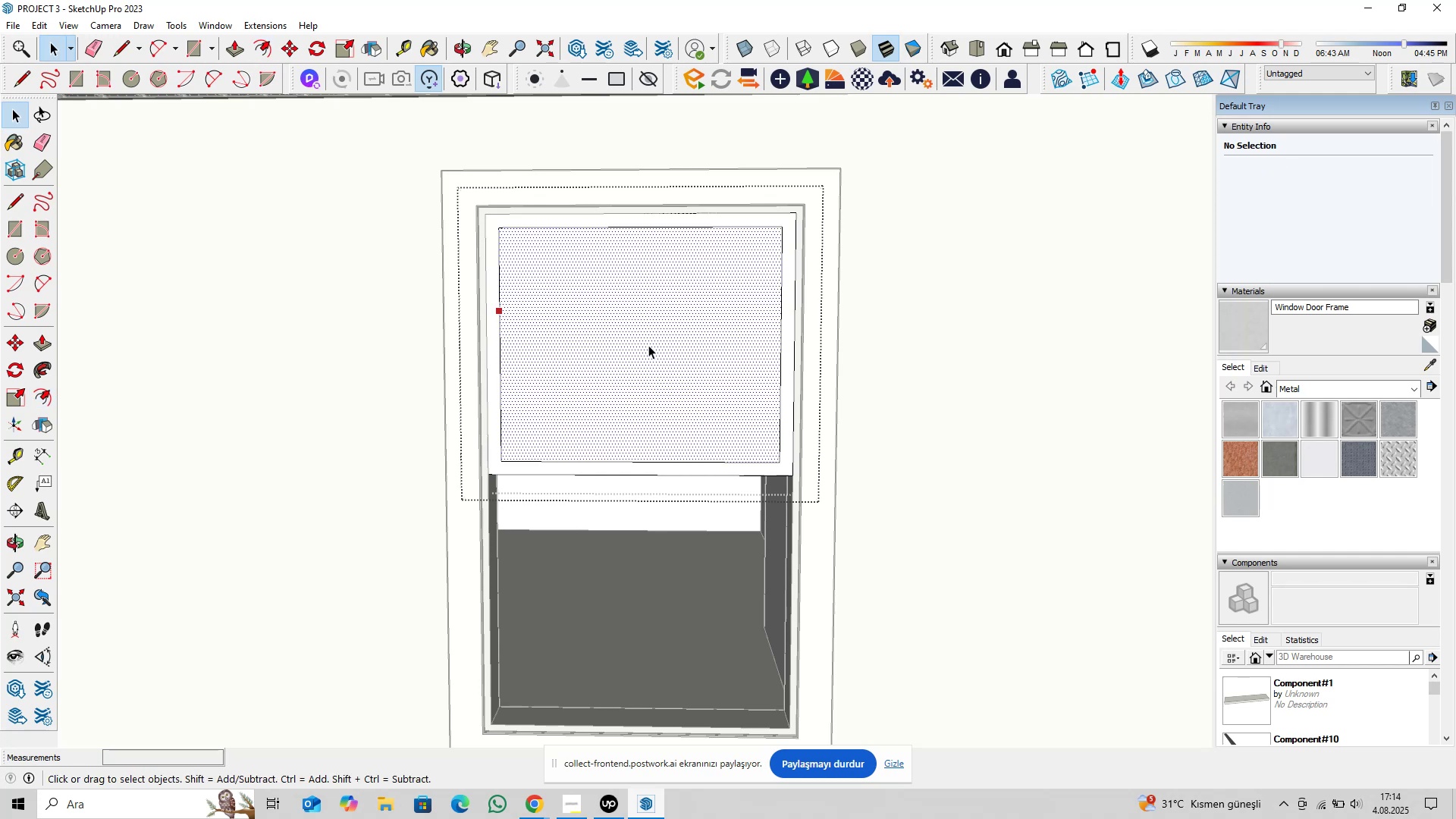 
scroll: coordinate [681, 358], scroll_direction: down, amount: 6.0
 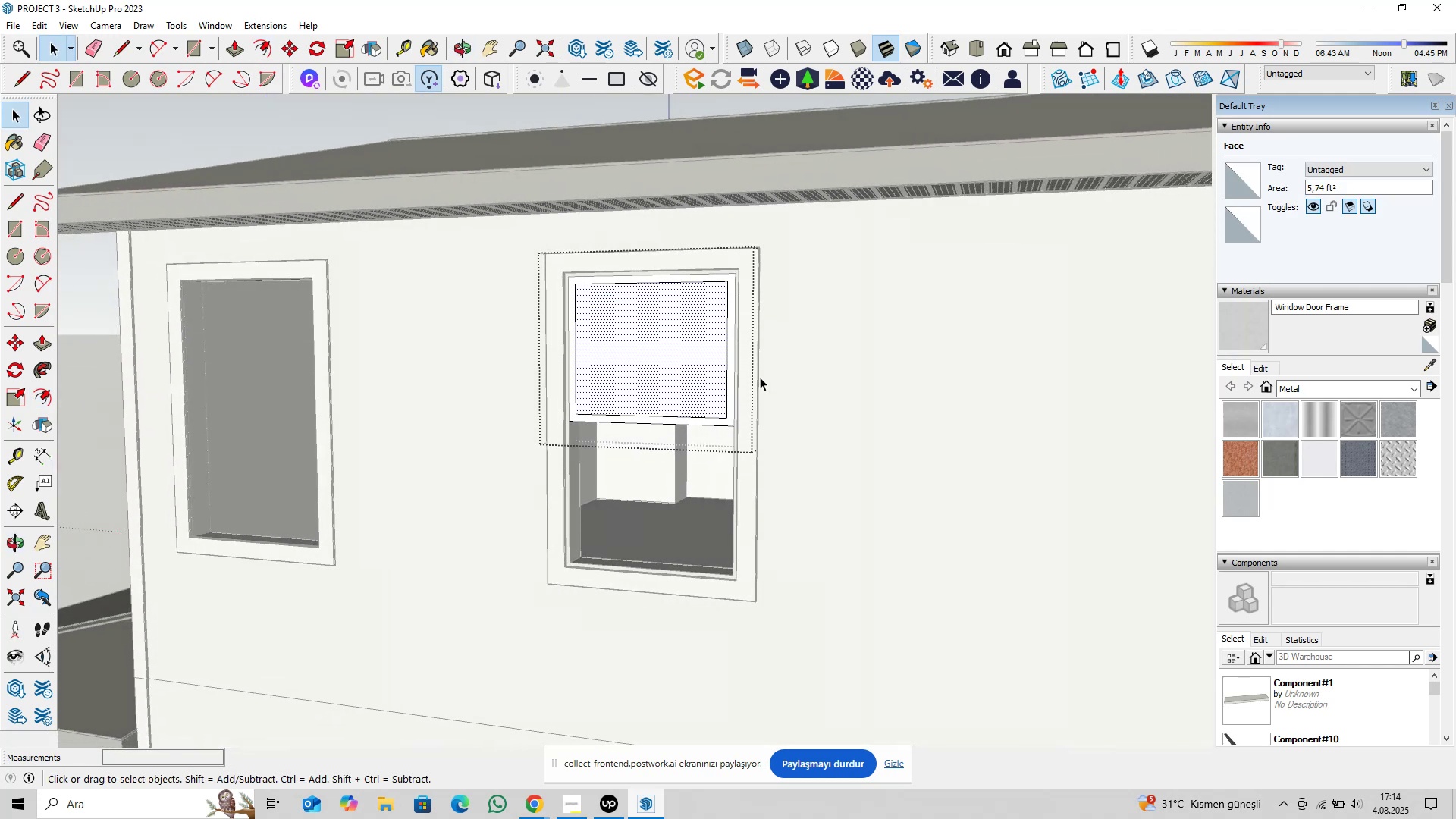 
wait(7.55)
 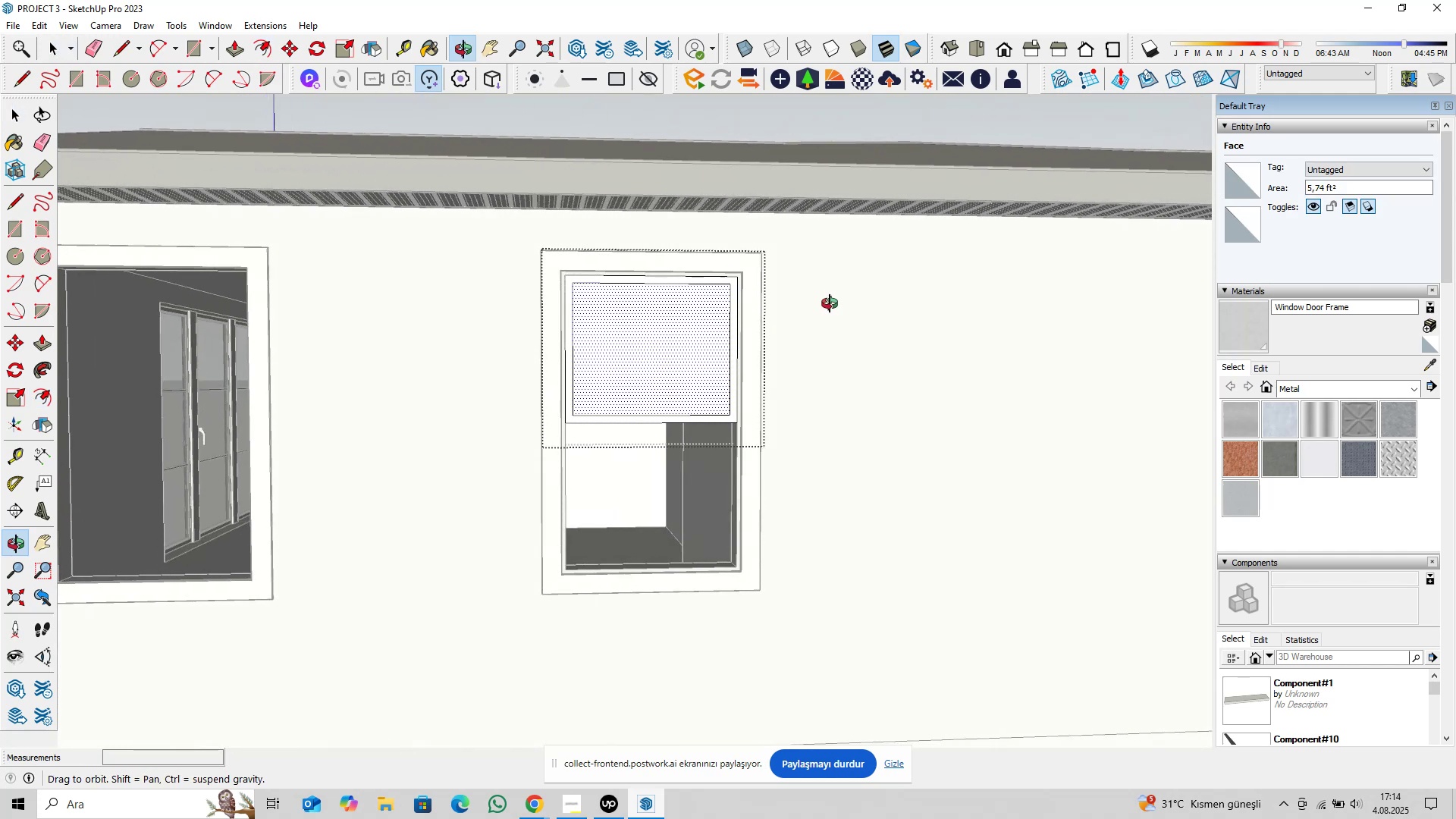 
scroll: coordinate [648, 365], scroll_direction: down, amount: 6.0
 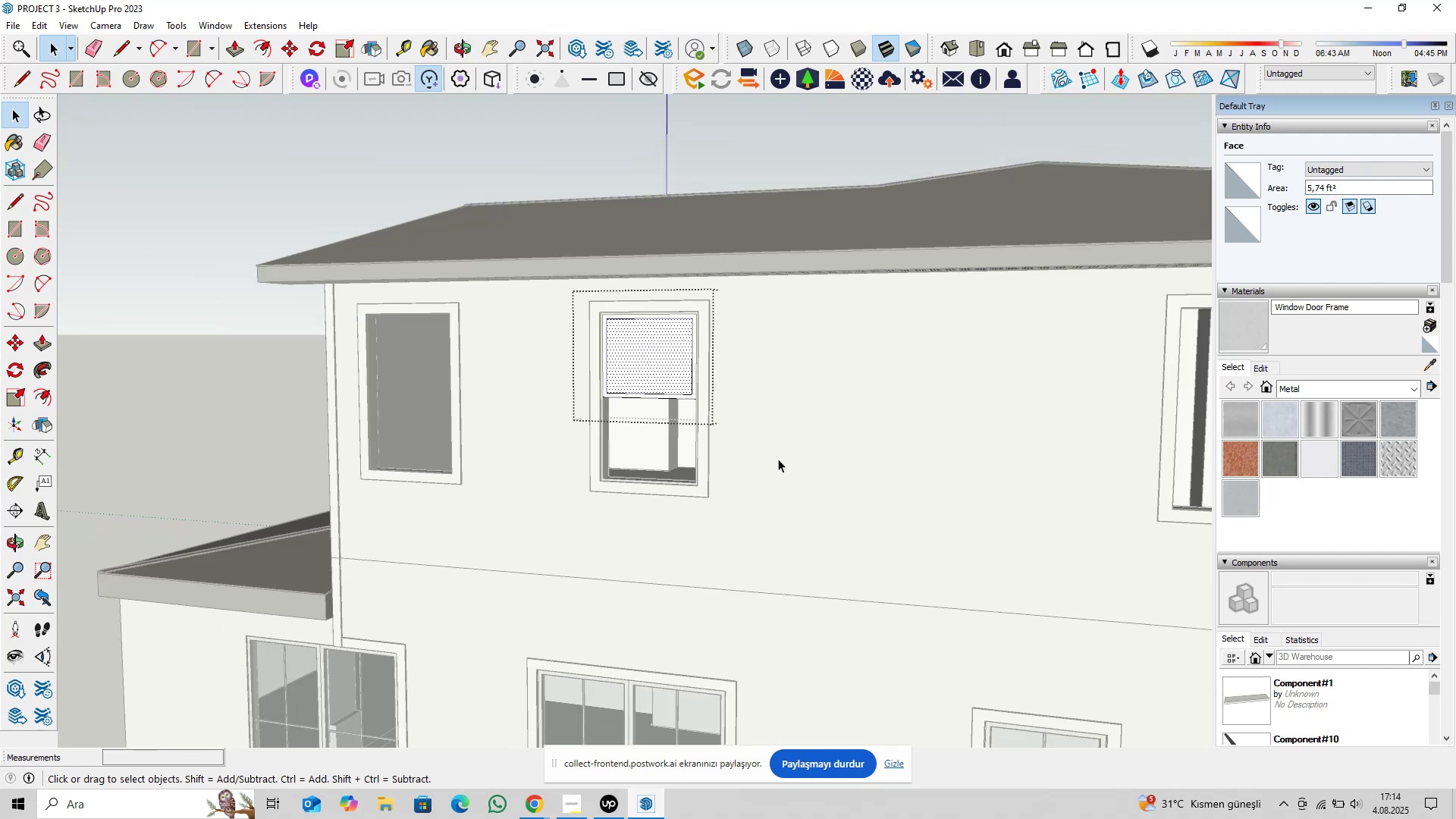 
hold_key(key=ShiftLeft, duration=0.49)
 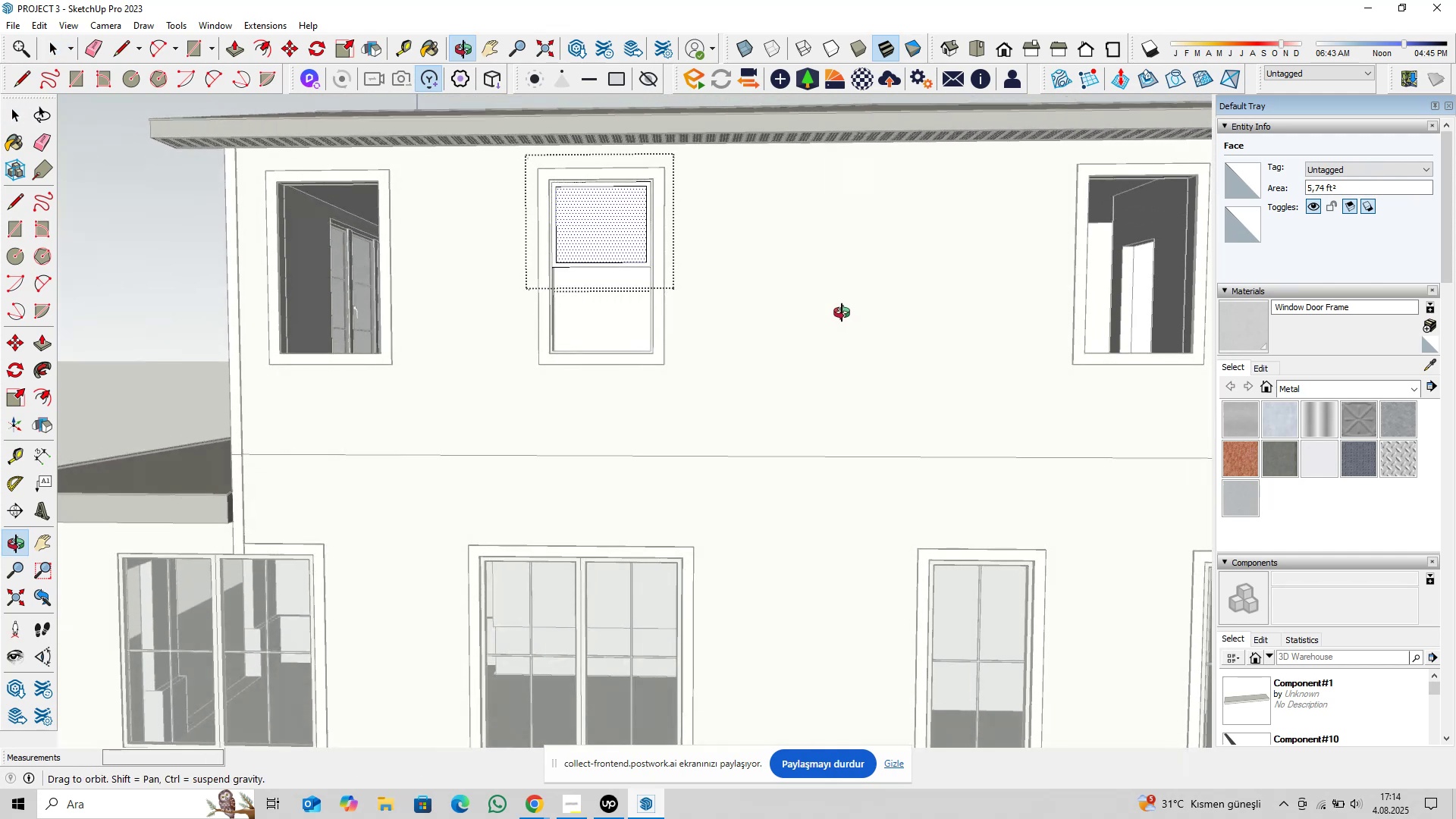 
hold_key(key=ShiftLeft, duration=0.42)
 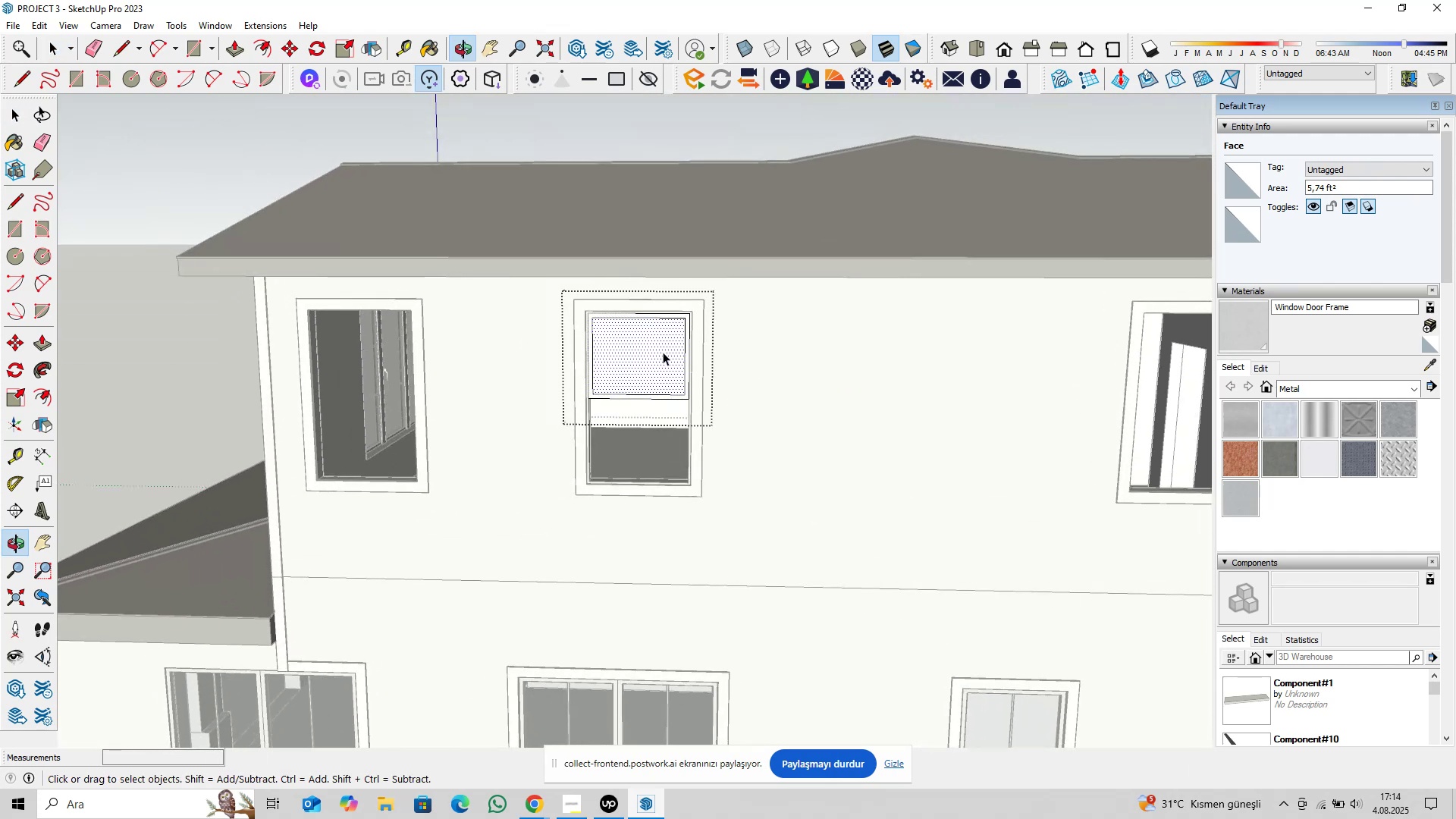 
scroll: coordinate [607, 337], scroll_direction: up, amount: 15.0
 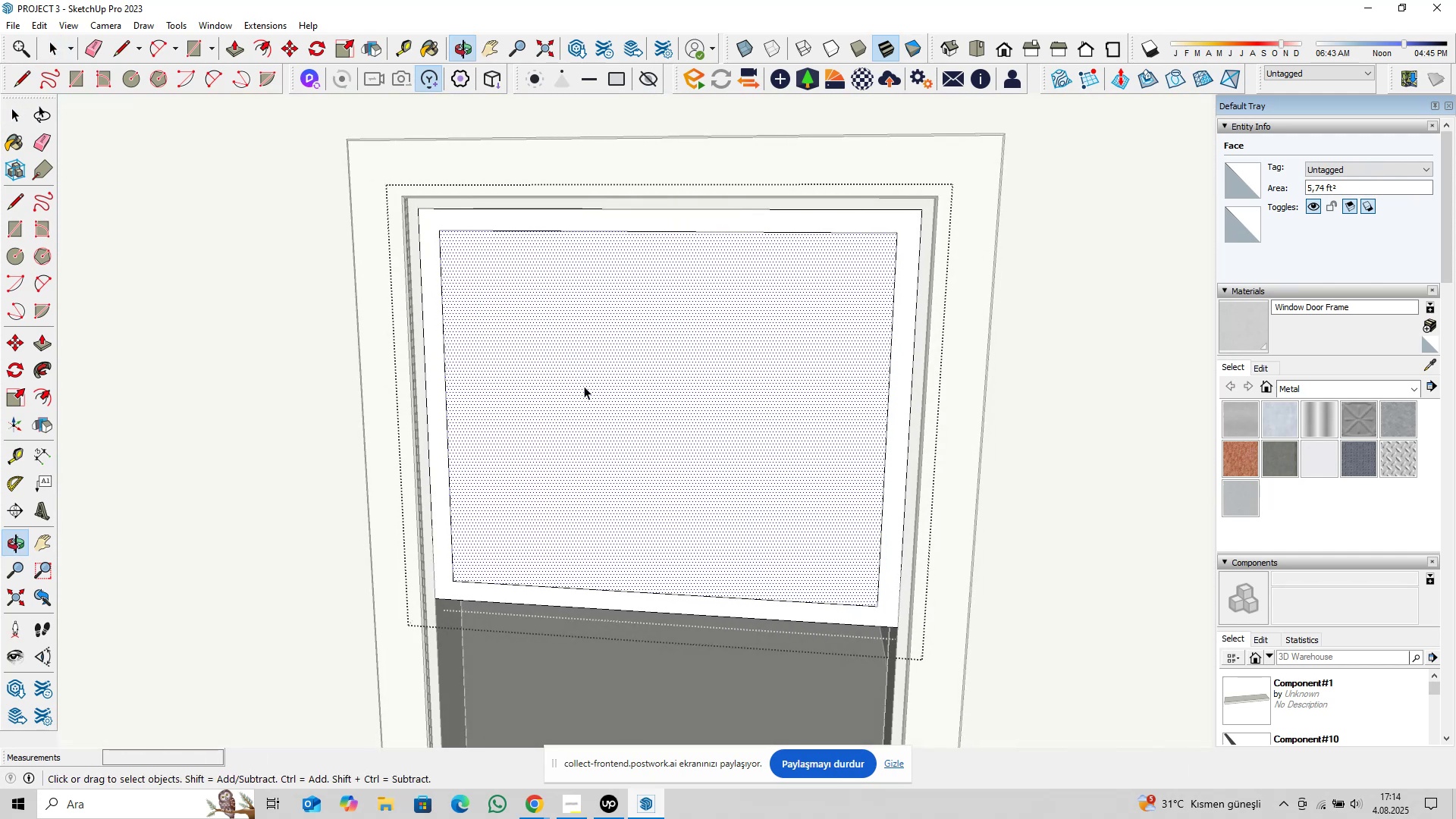 
key(Control+Z)
 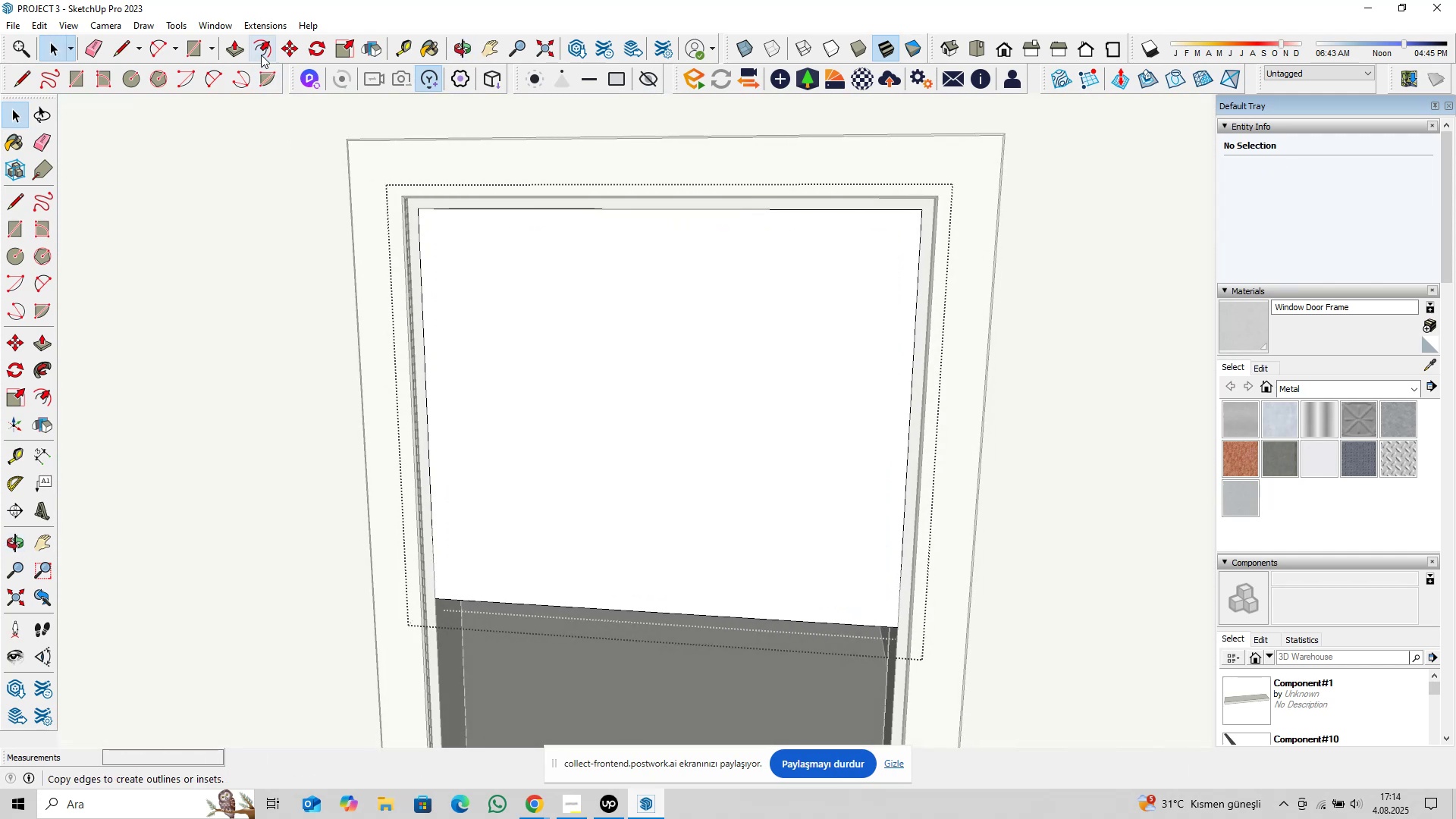 
left_click([262, 49])
 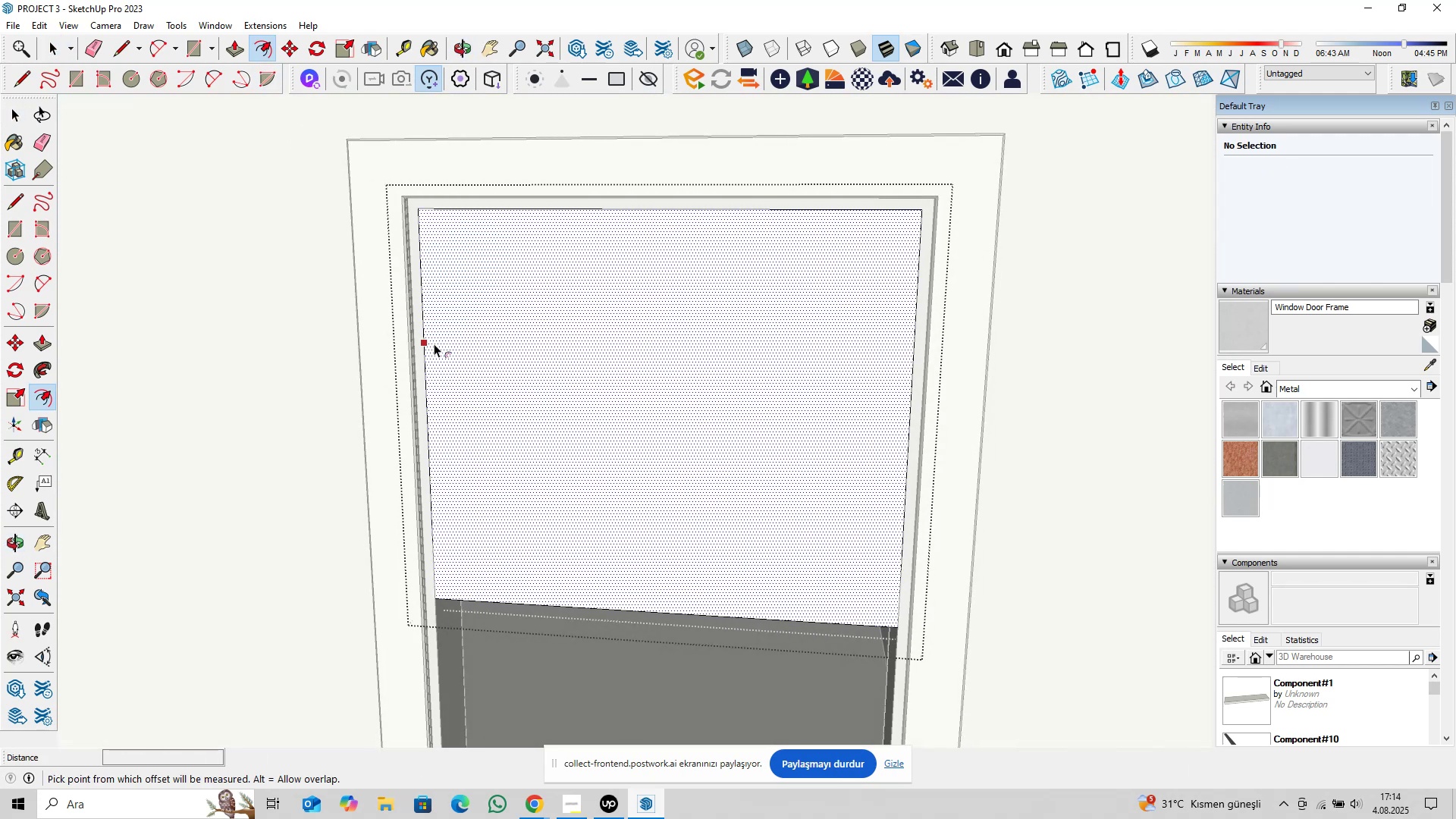 
left_click([434, 344])
 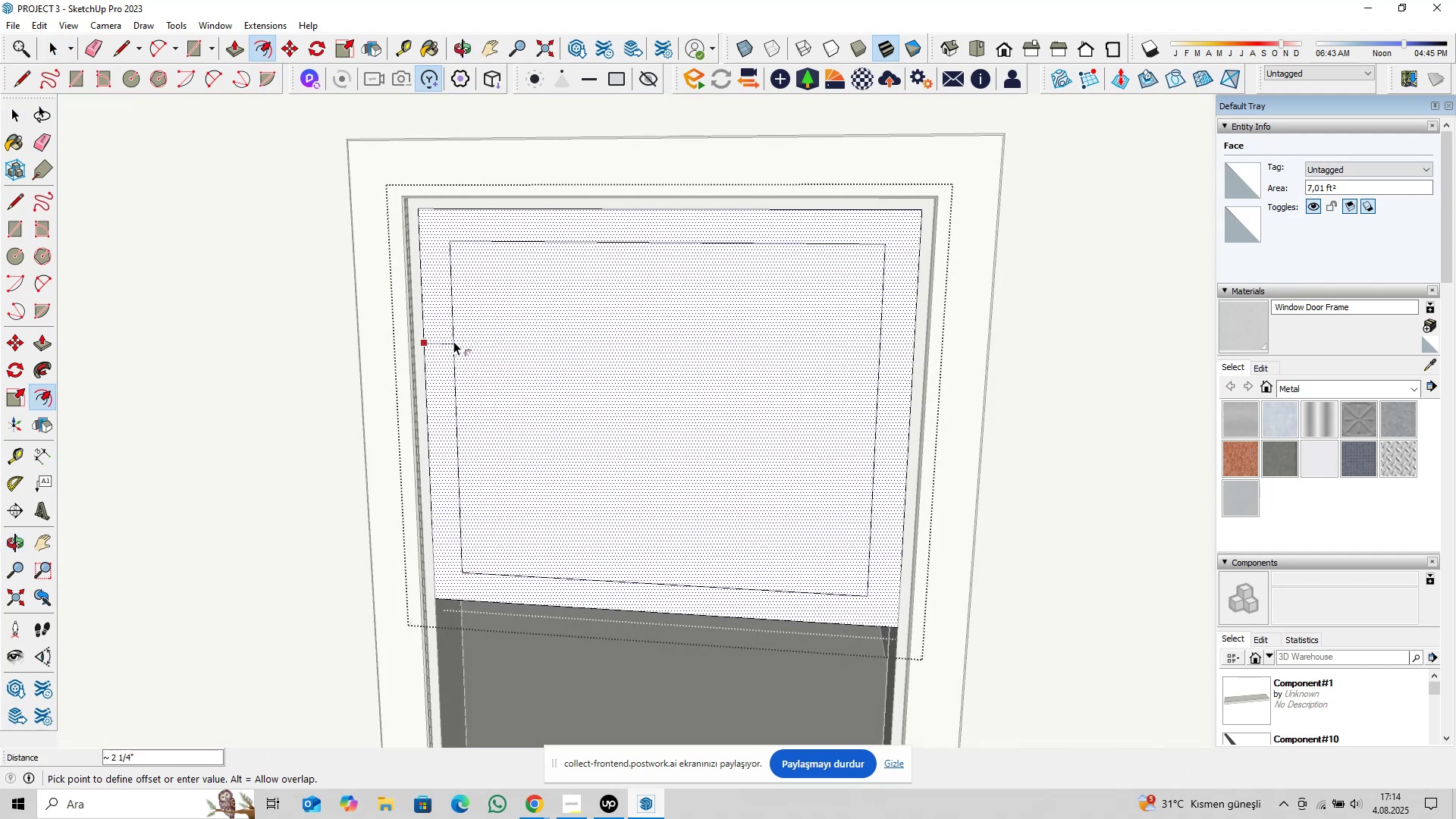 
key(2)
 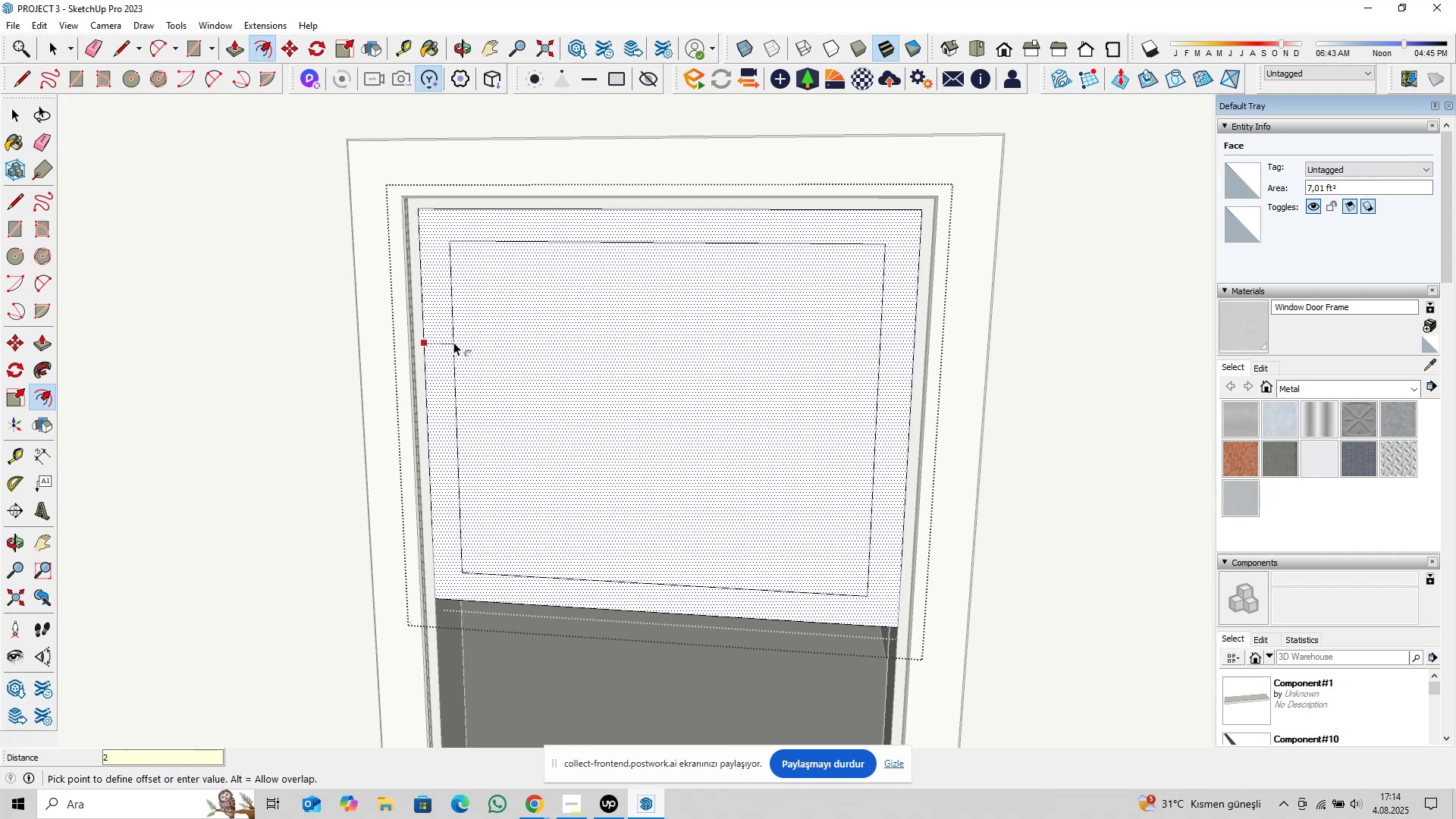 
key(Enter)
 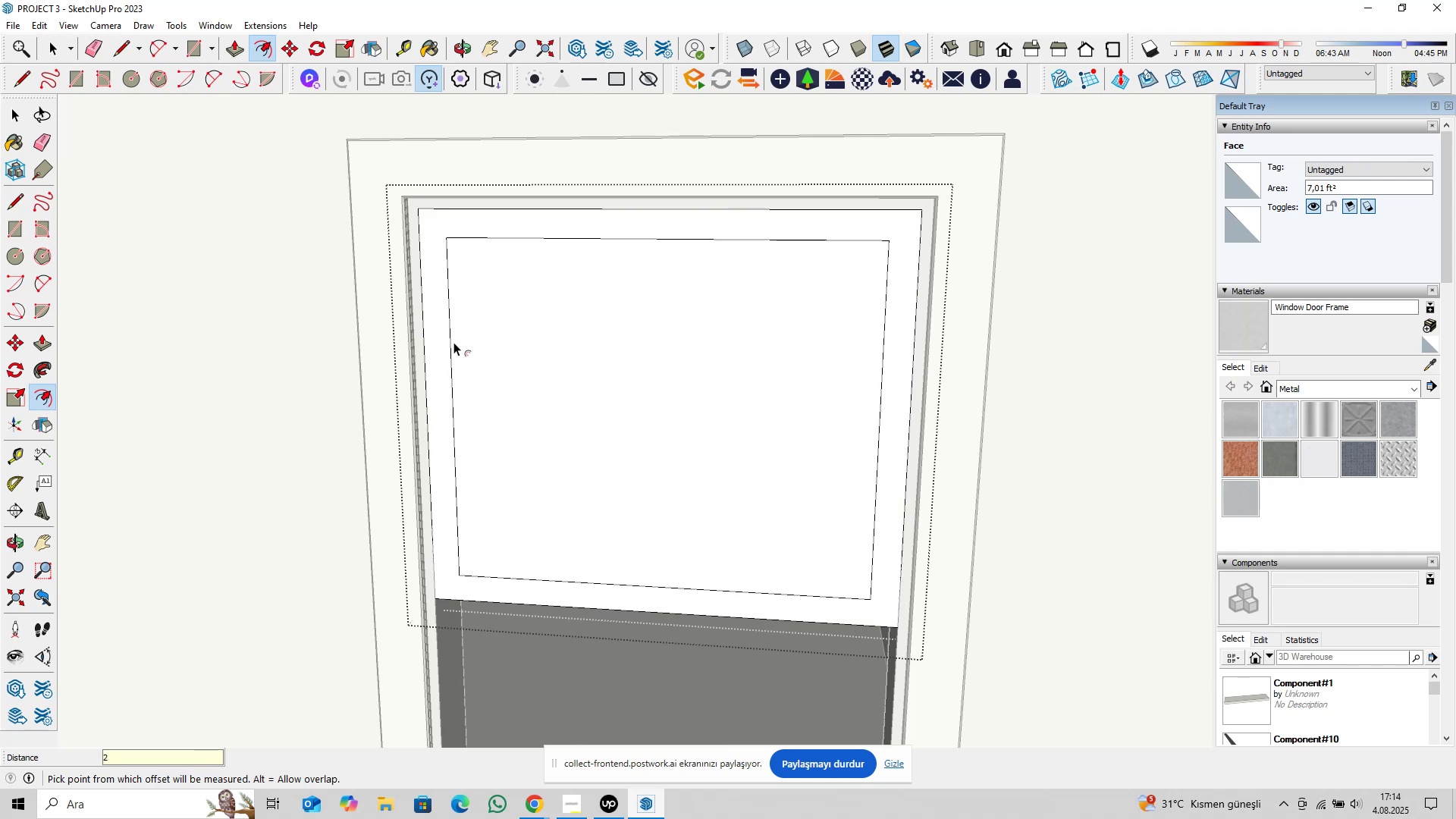 
key(Space)
 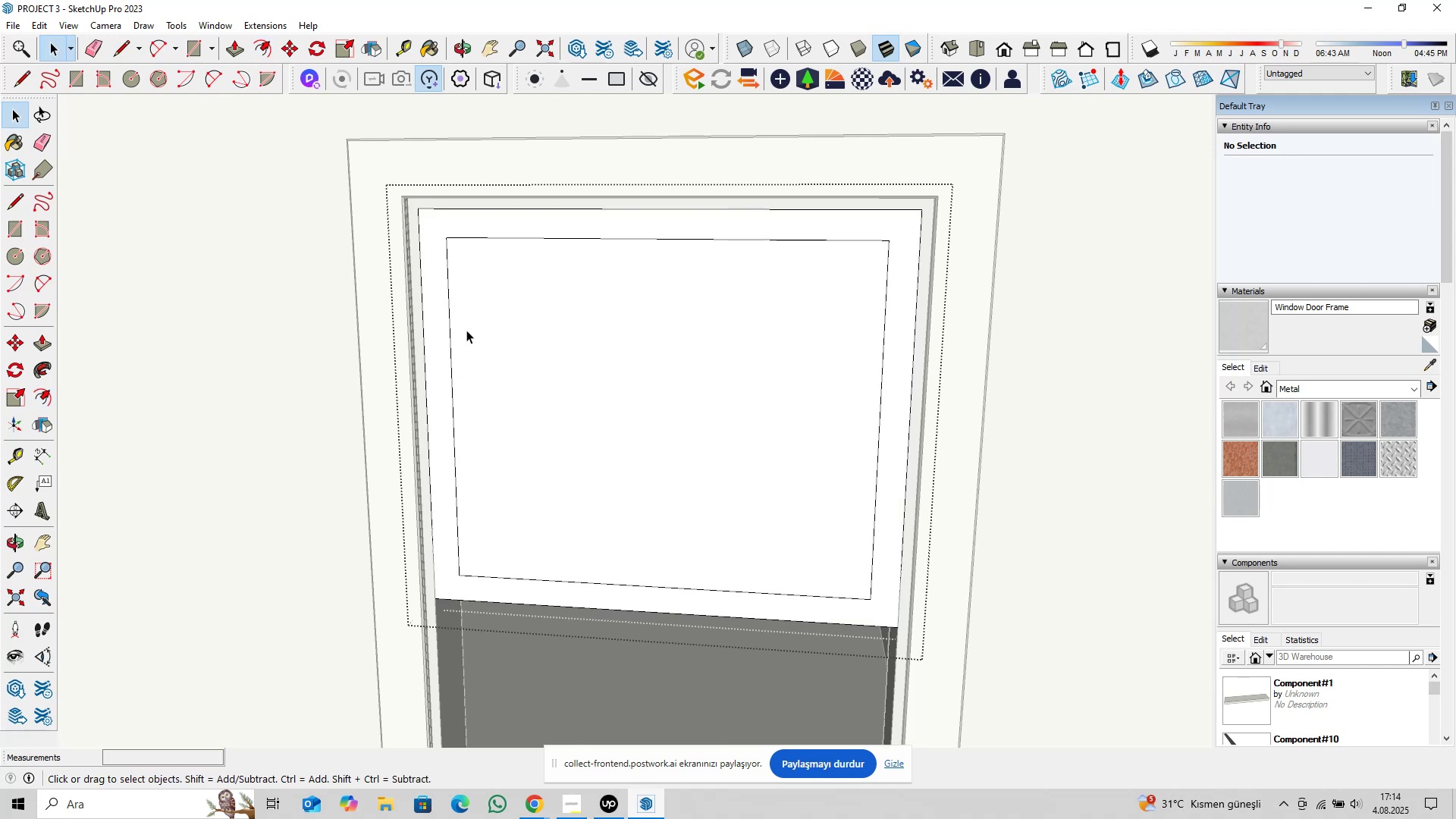 
scroll: coordinate [477, 325], scroll_direction: down, amount: 6.0
 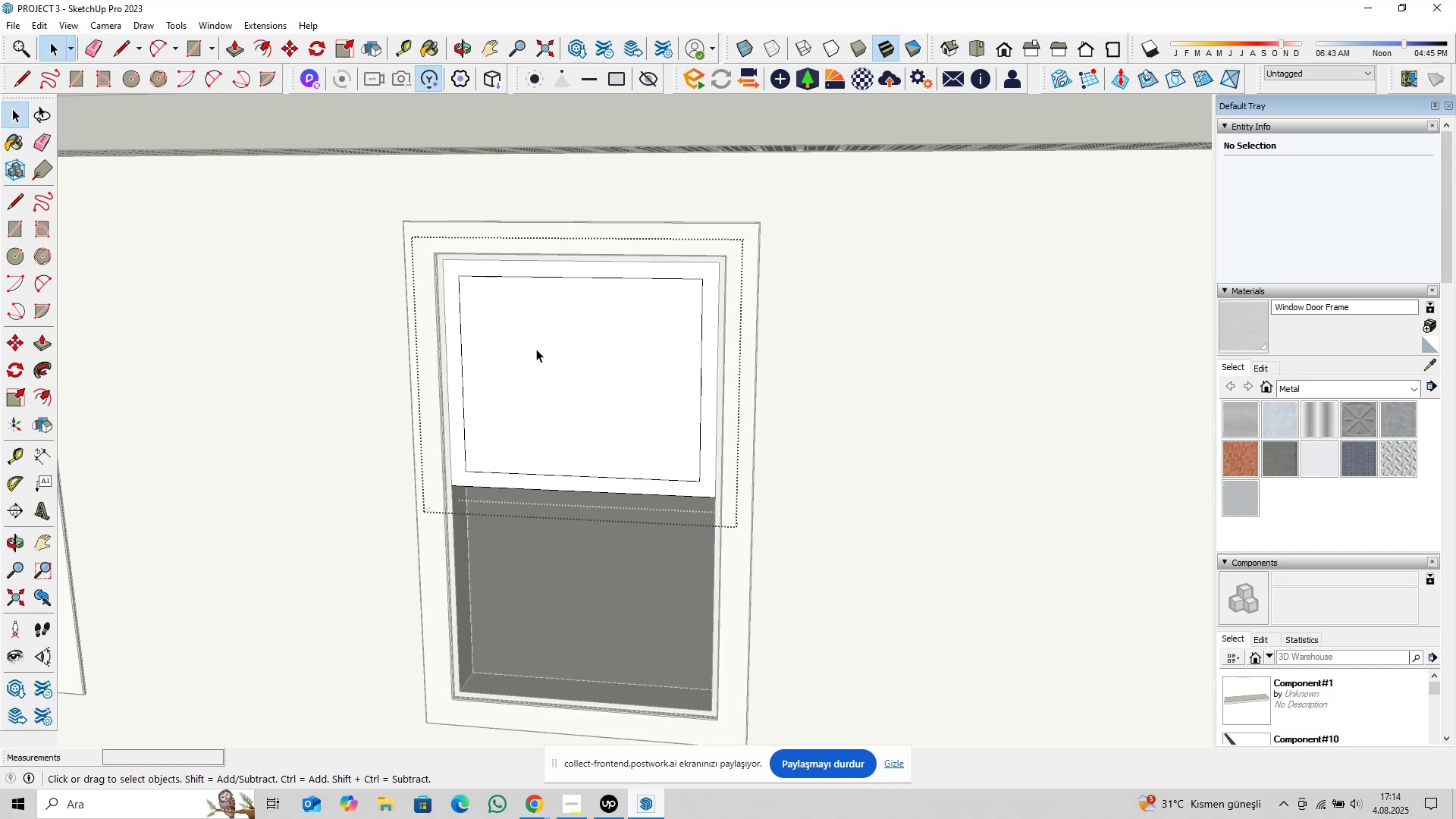 
left_click([536, 349])
 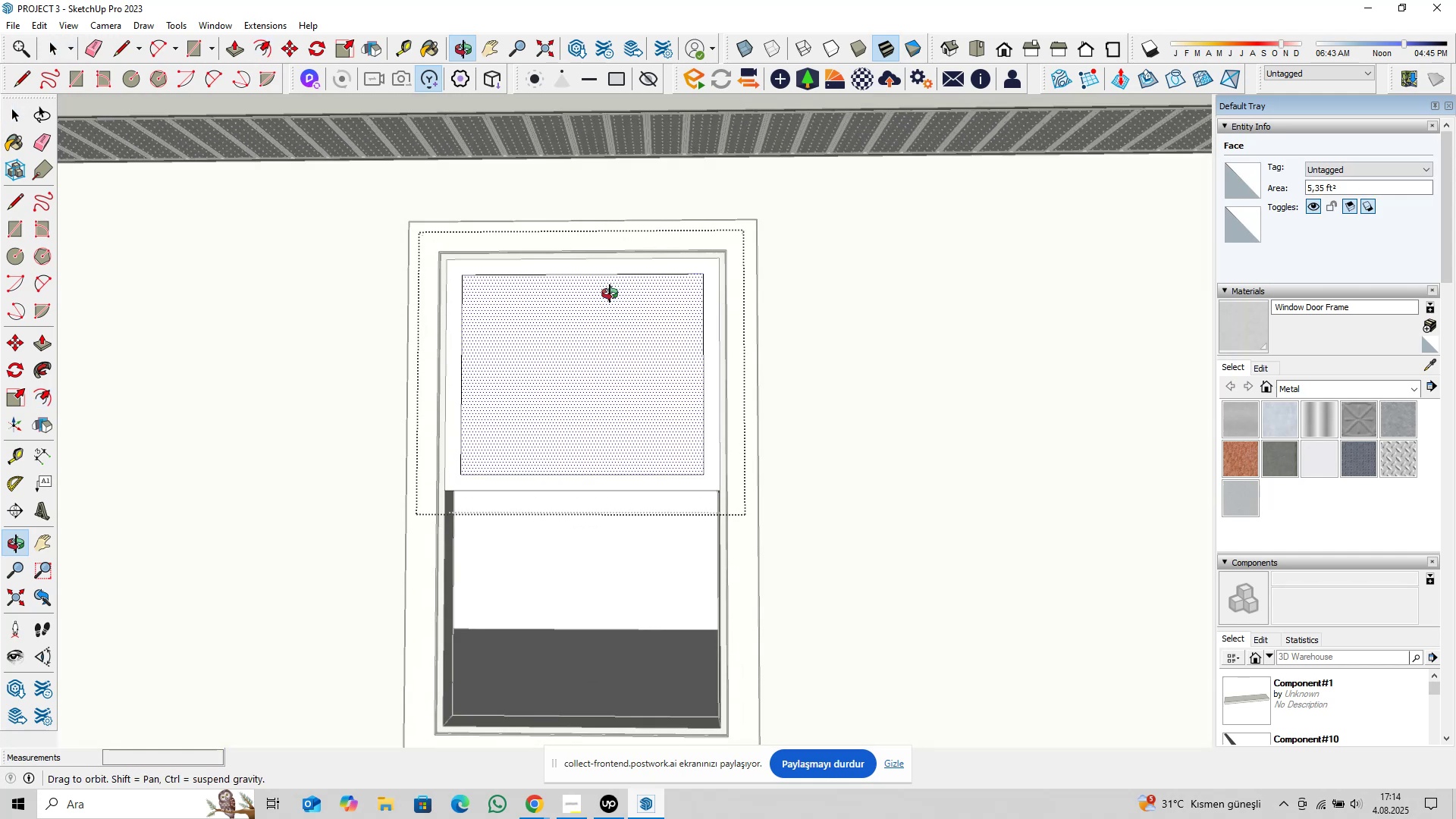 
hold_key(key=ShiftLeft, duration=0.39)
 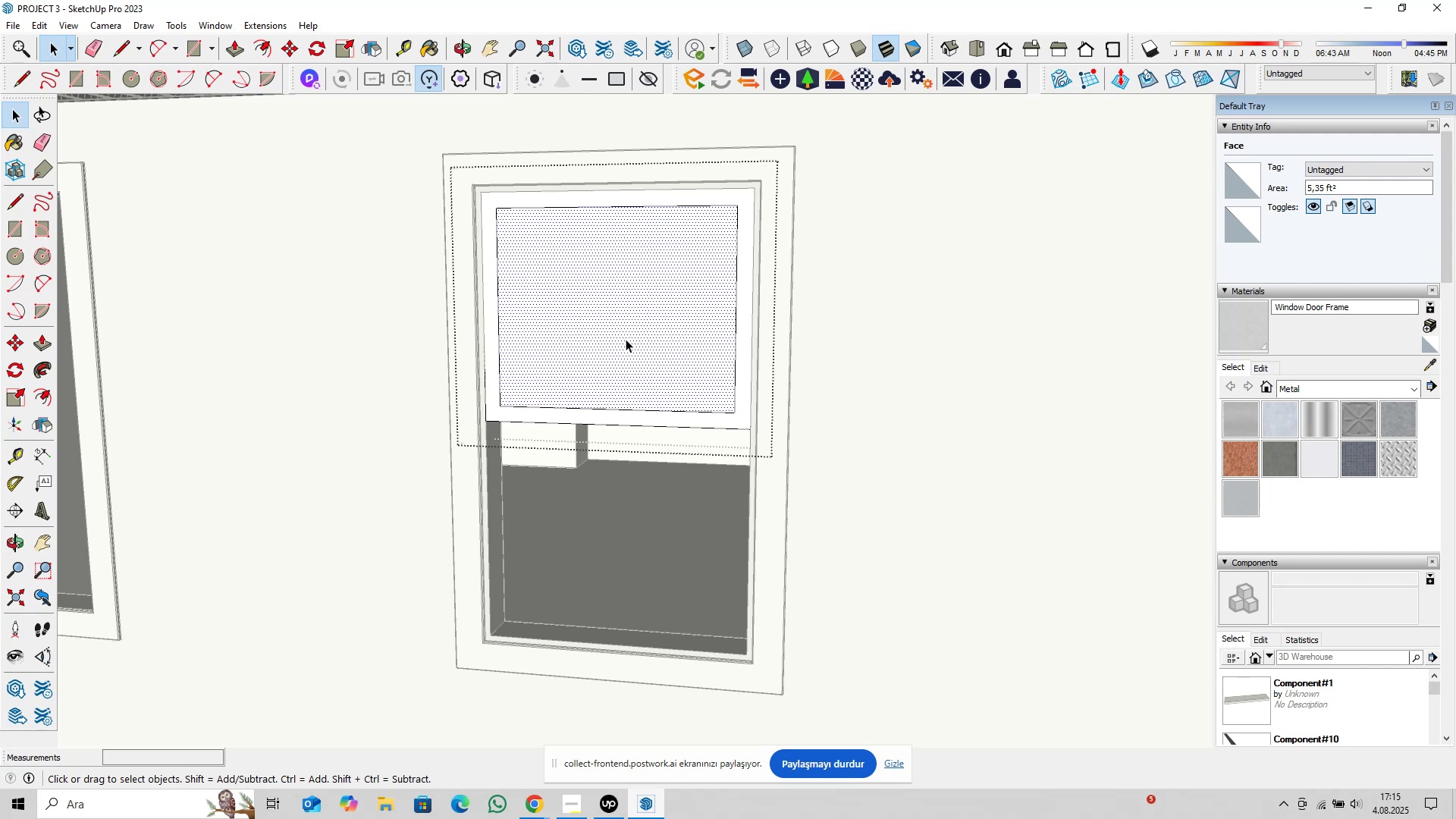 
wait(23.89)
 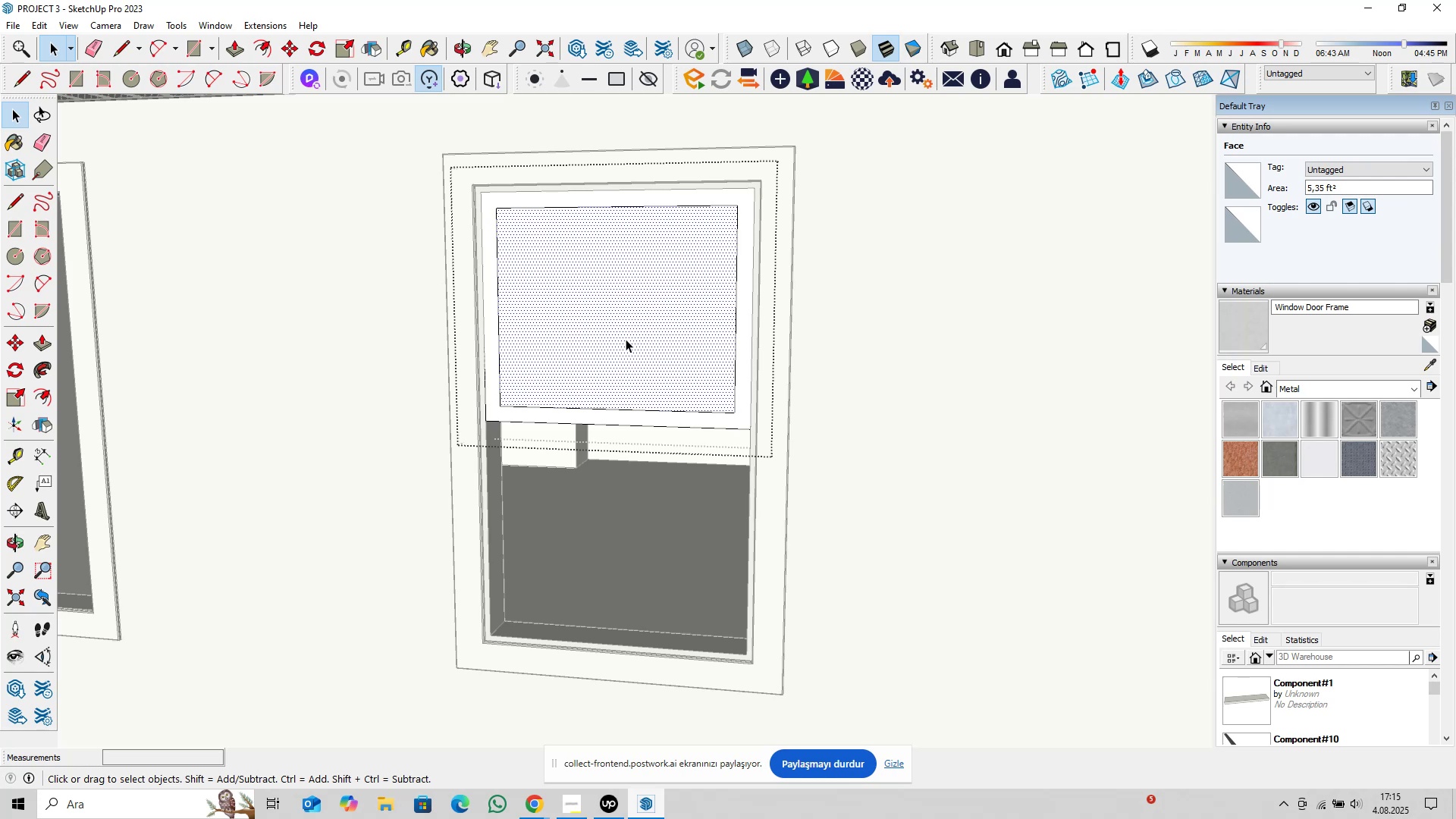 
left_click_drag(start_coordinate=[392, 388], to_coordinate=[853, 476])
 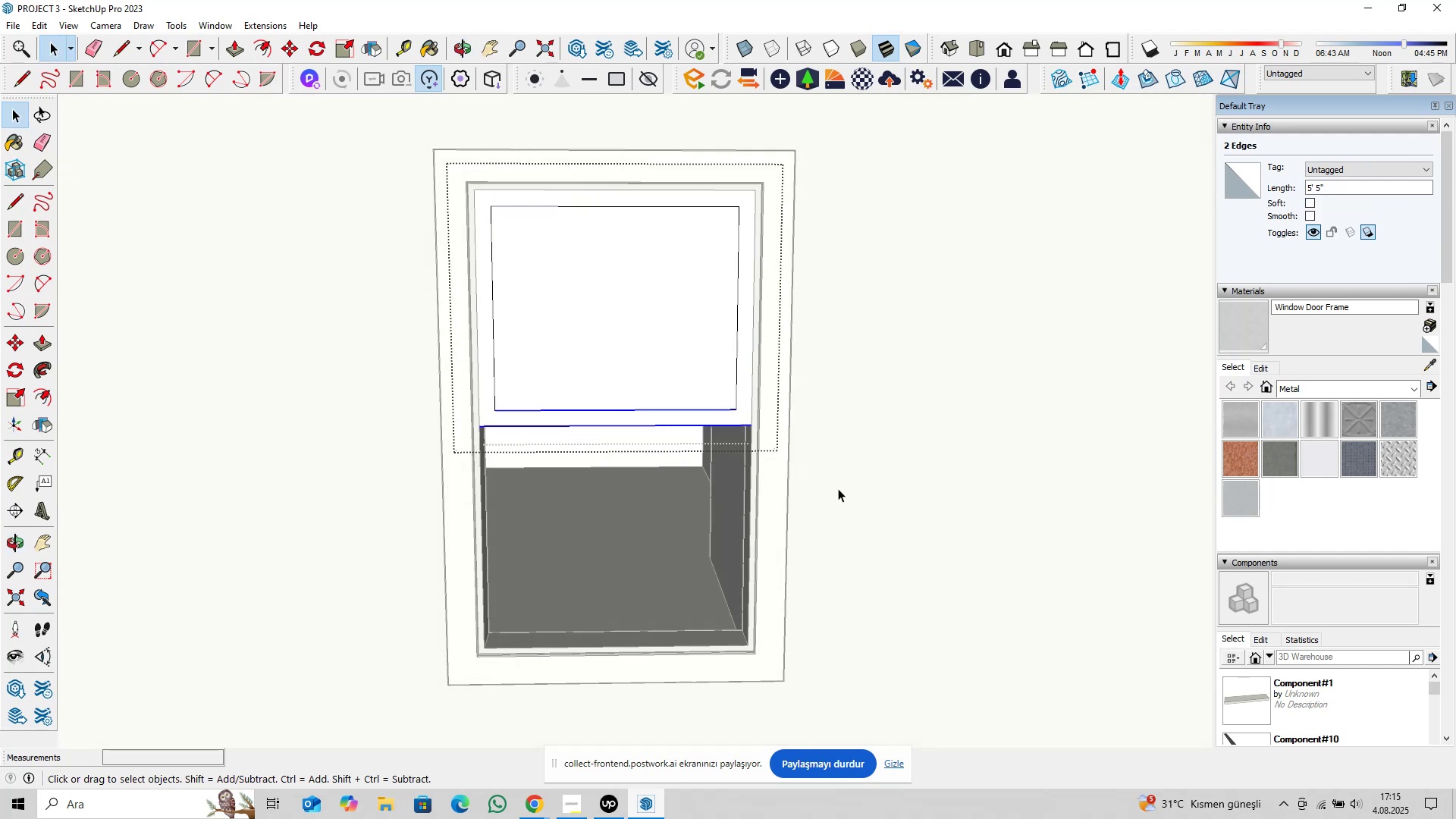 
key(M)
 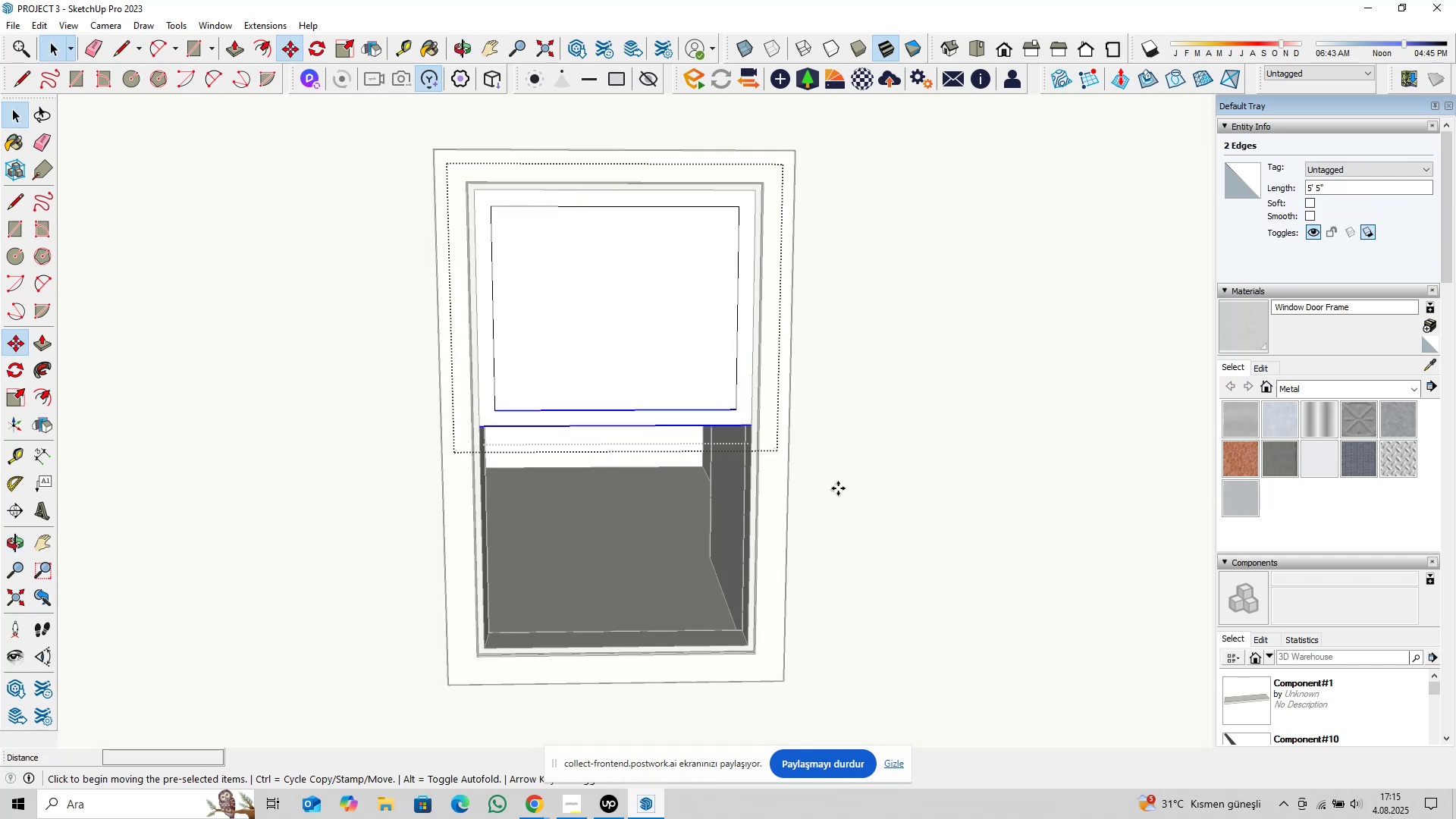 
left_click([838, 488])
 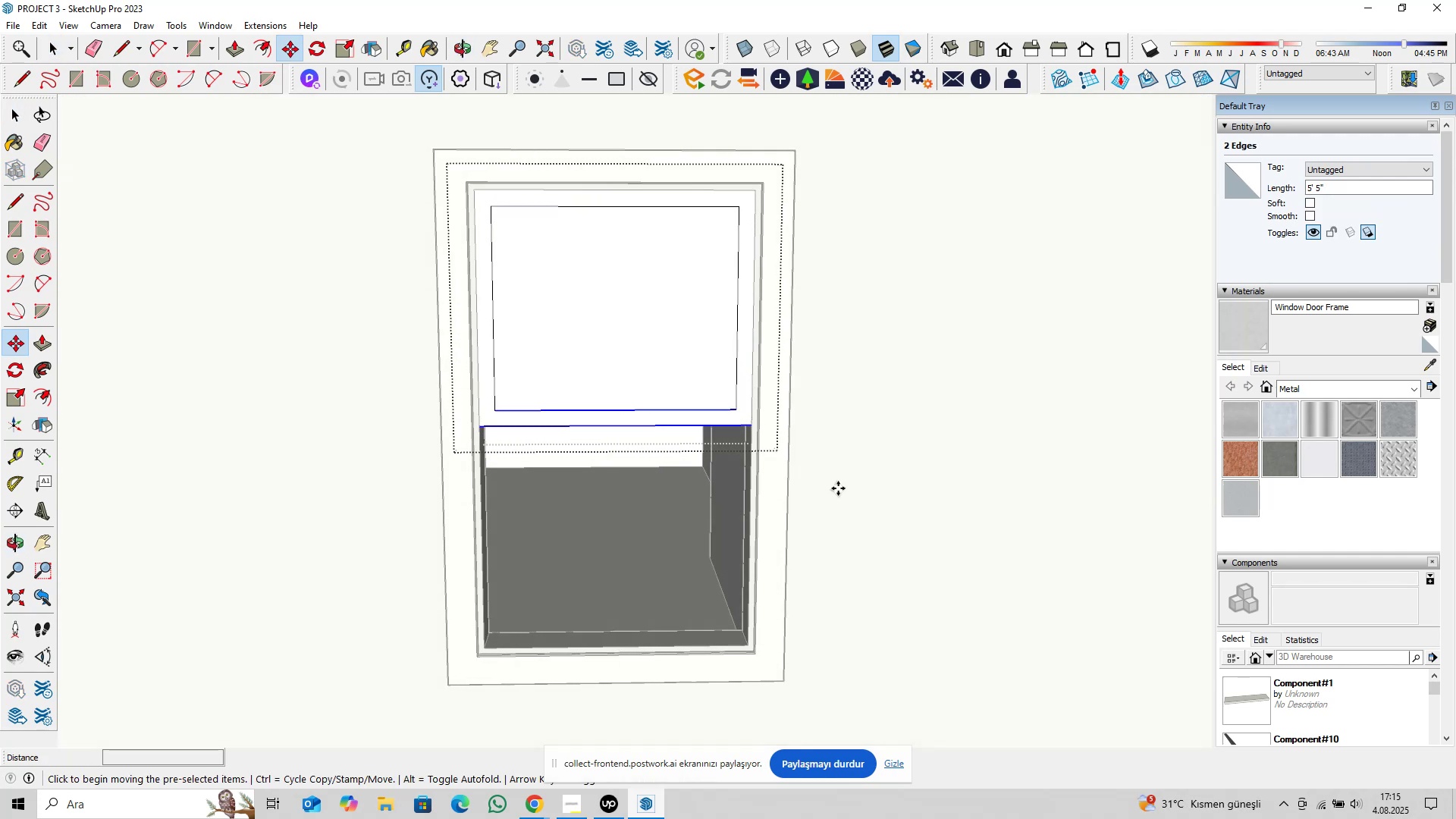 
key(ArrowUp)
 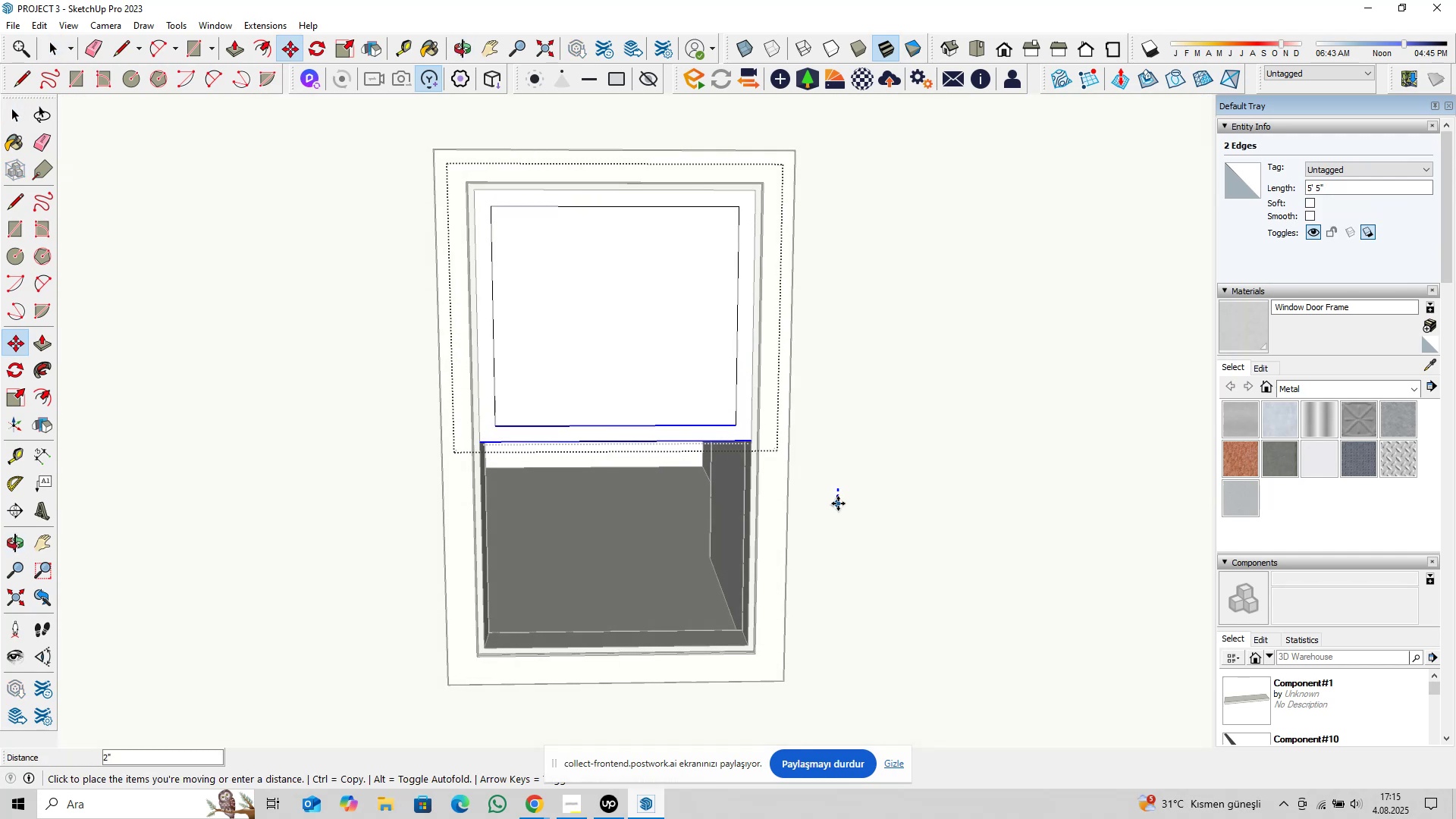 
key(1)
 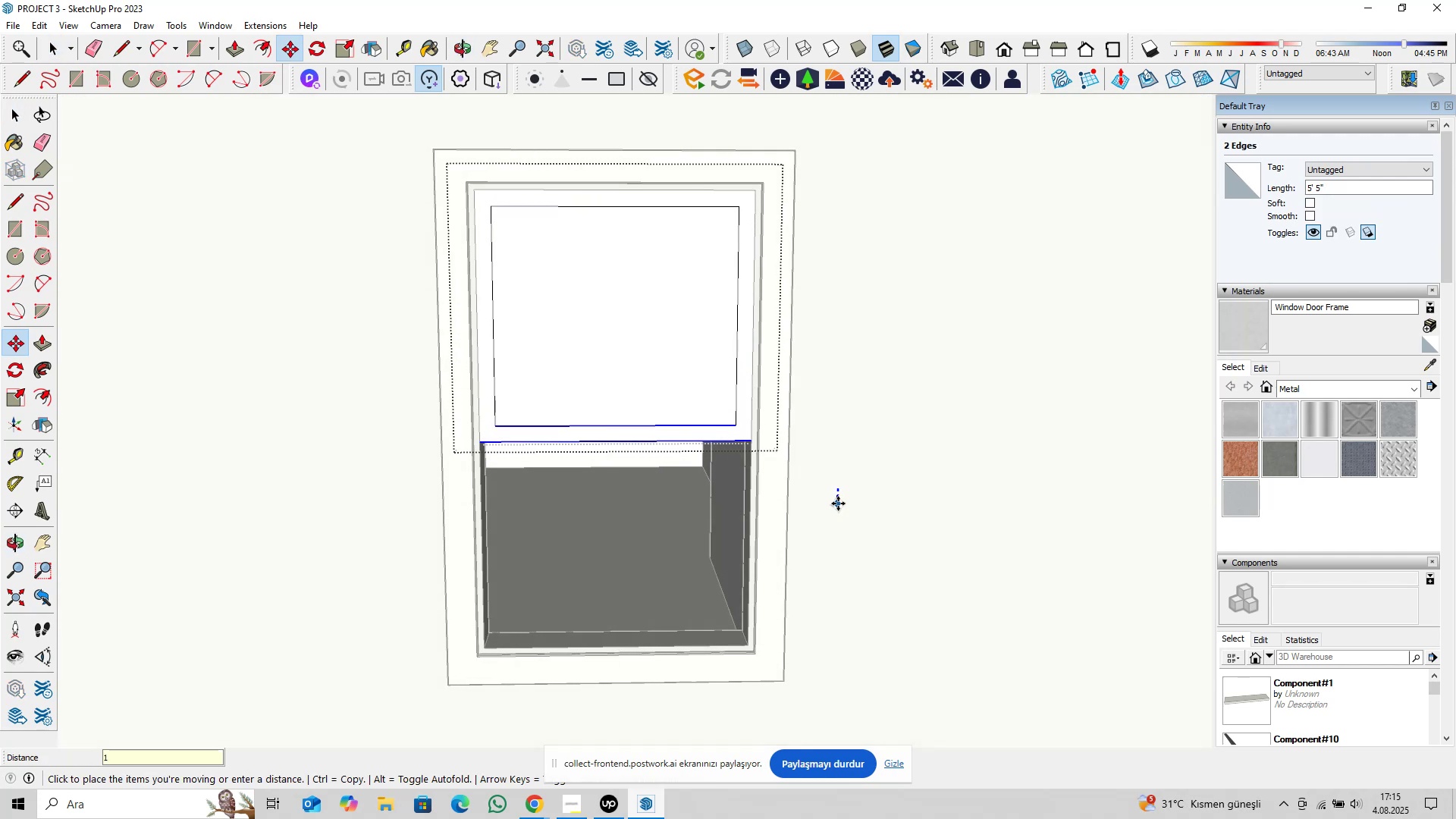 
key(Enter)
 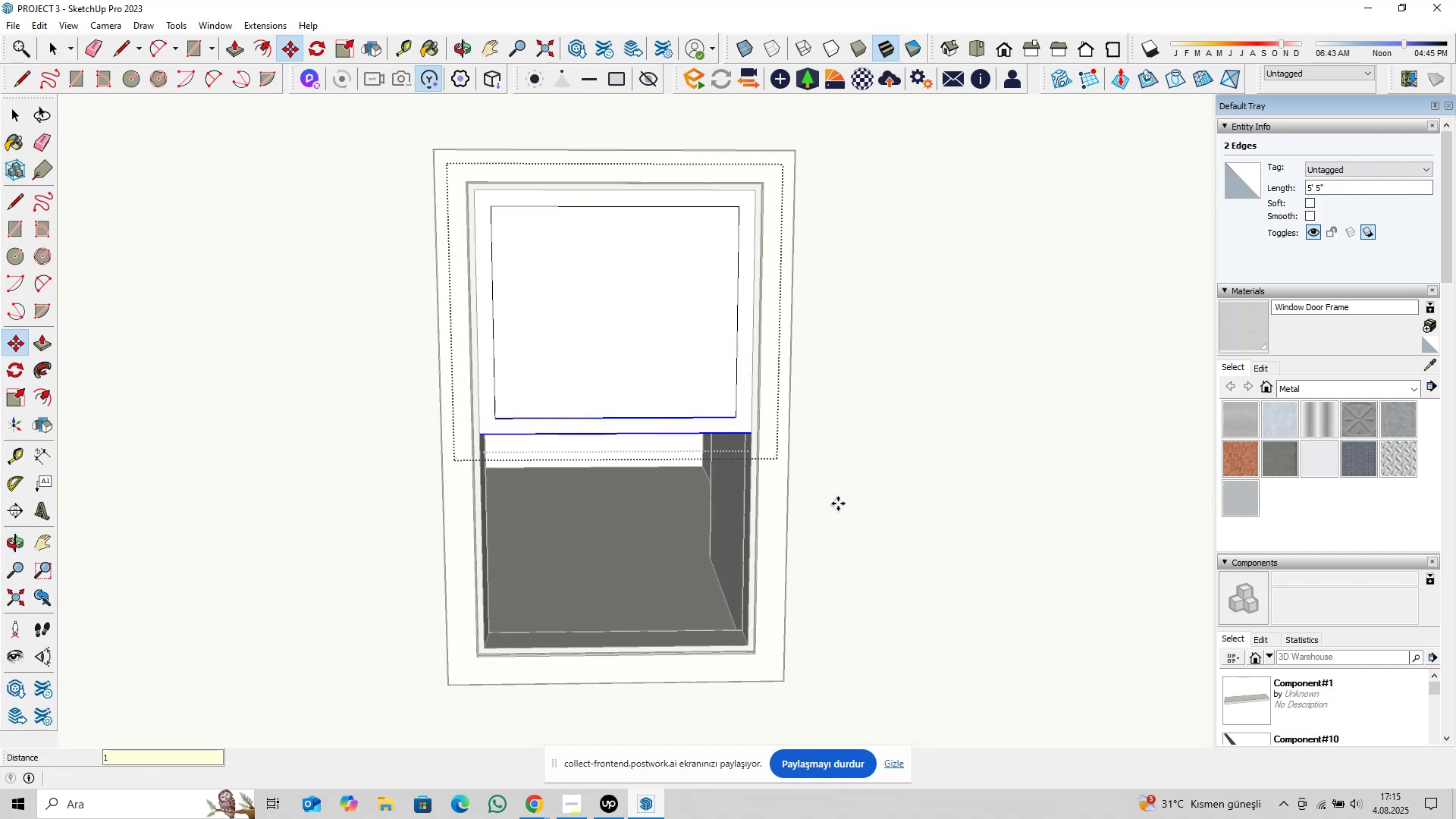 
key(Space)
 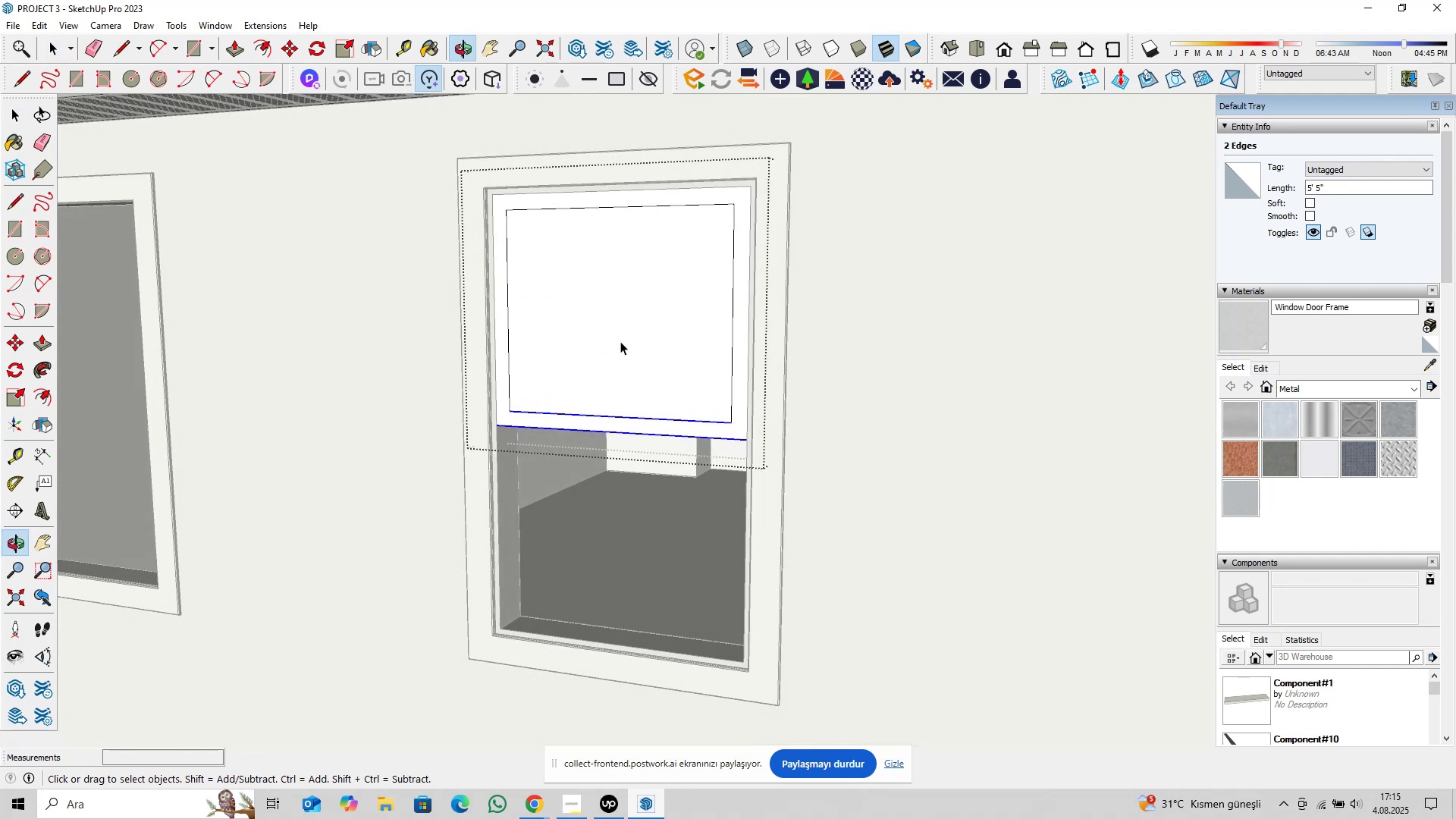 
scroll: coordinate [494, 414], scroll_direction: up, amount: 2.0
 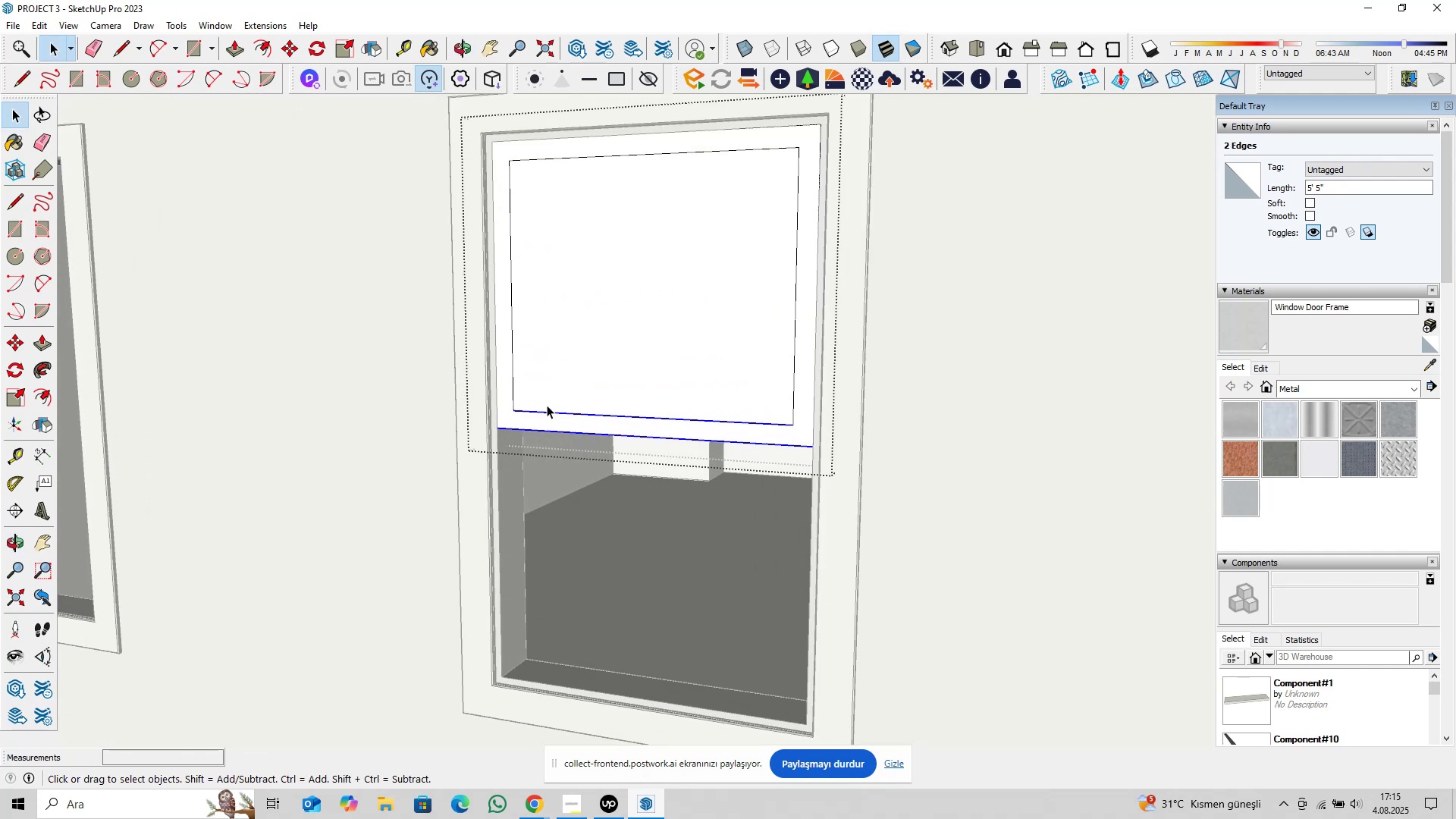 
hold_key(key=ShiftLeft, duration=0.45)
 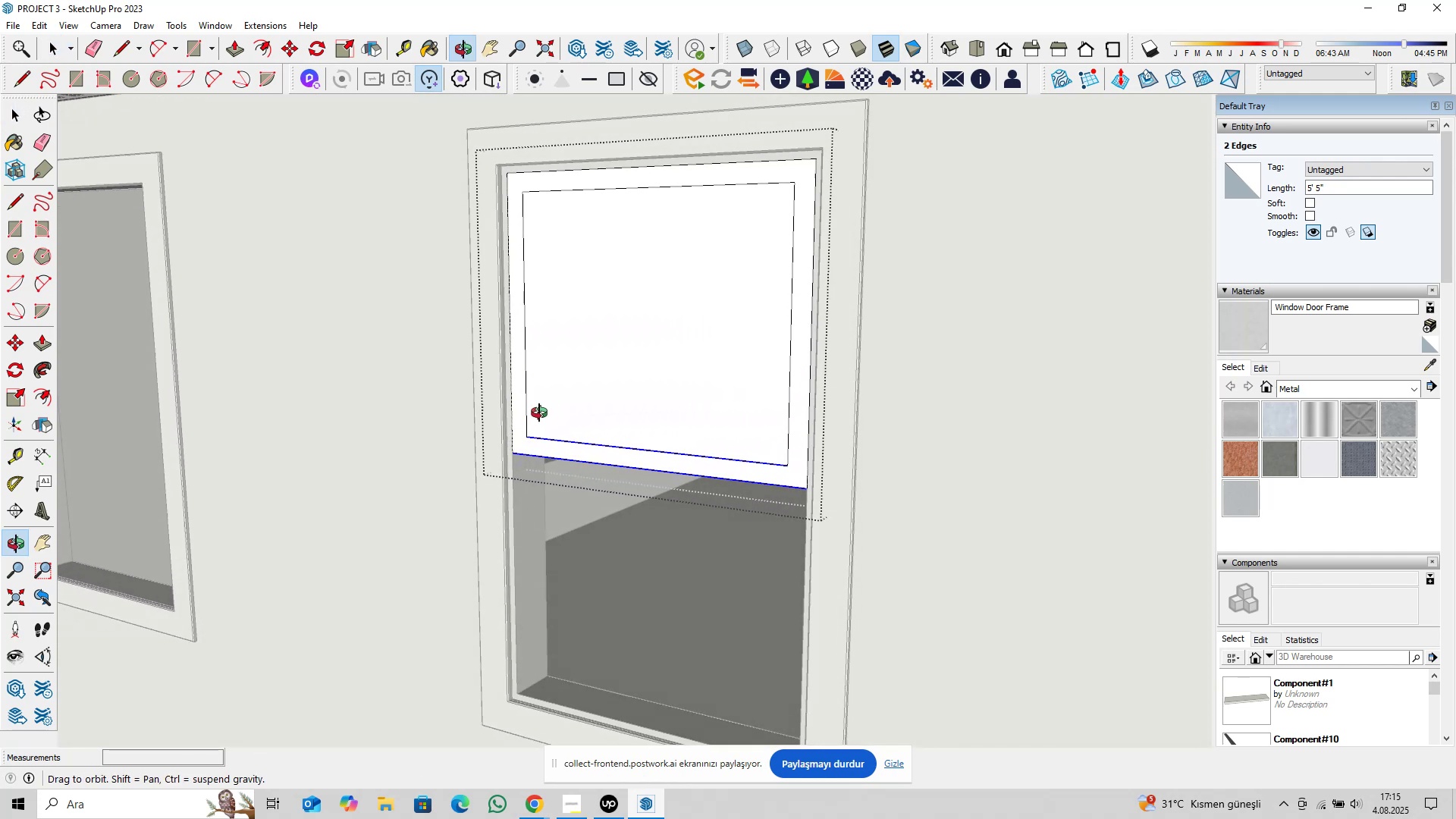 
scroll: coordinate [519, 472], scroll_direction: up, amount: 5.0
 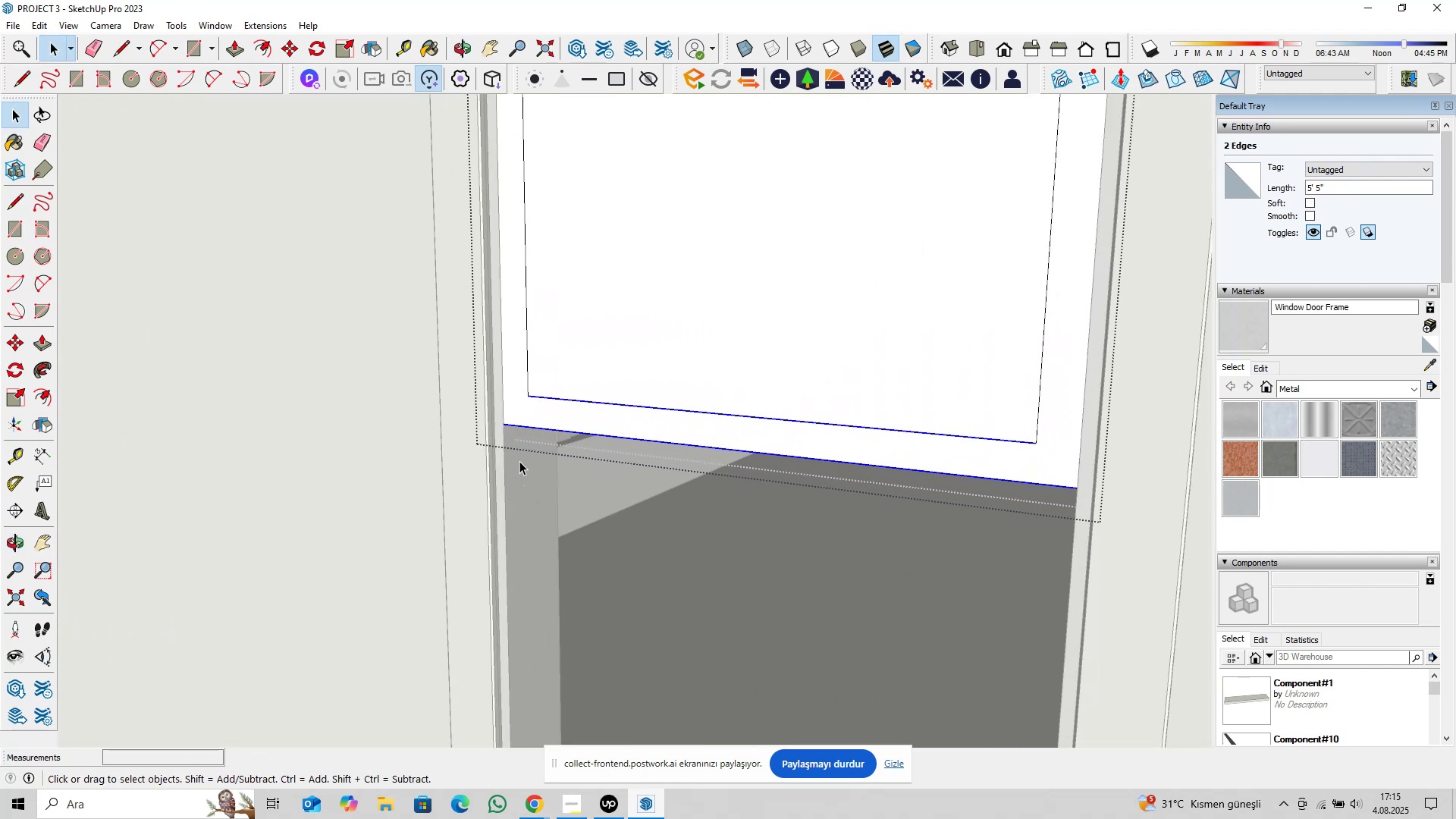 
key(Escape)
 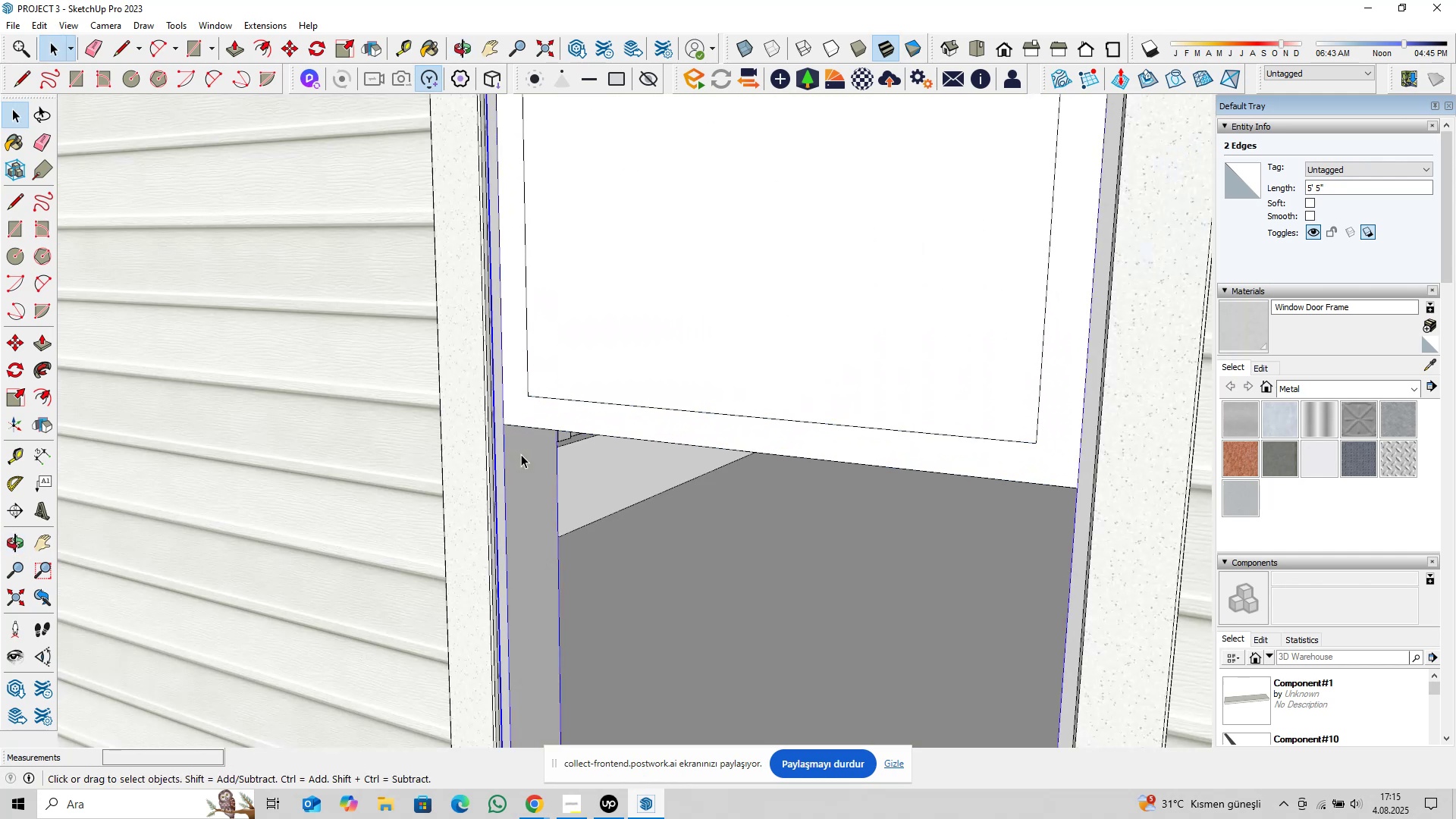 
double_click([521, 454])
 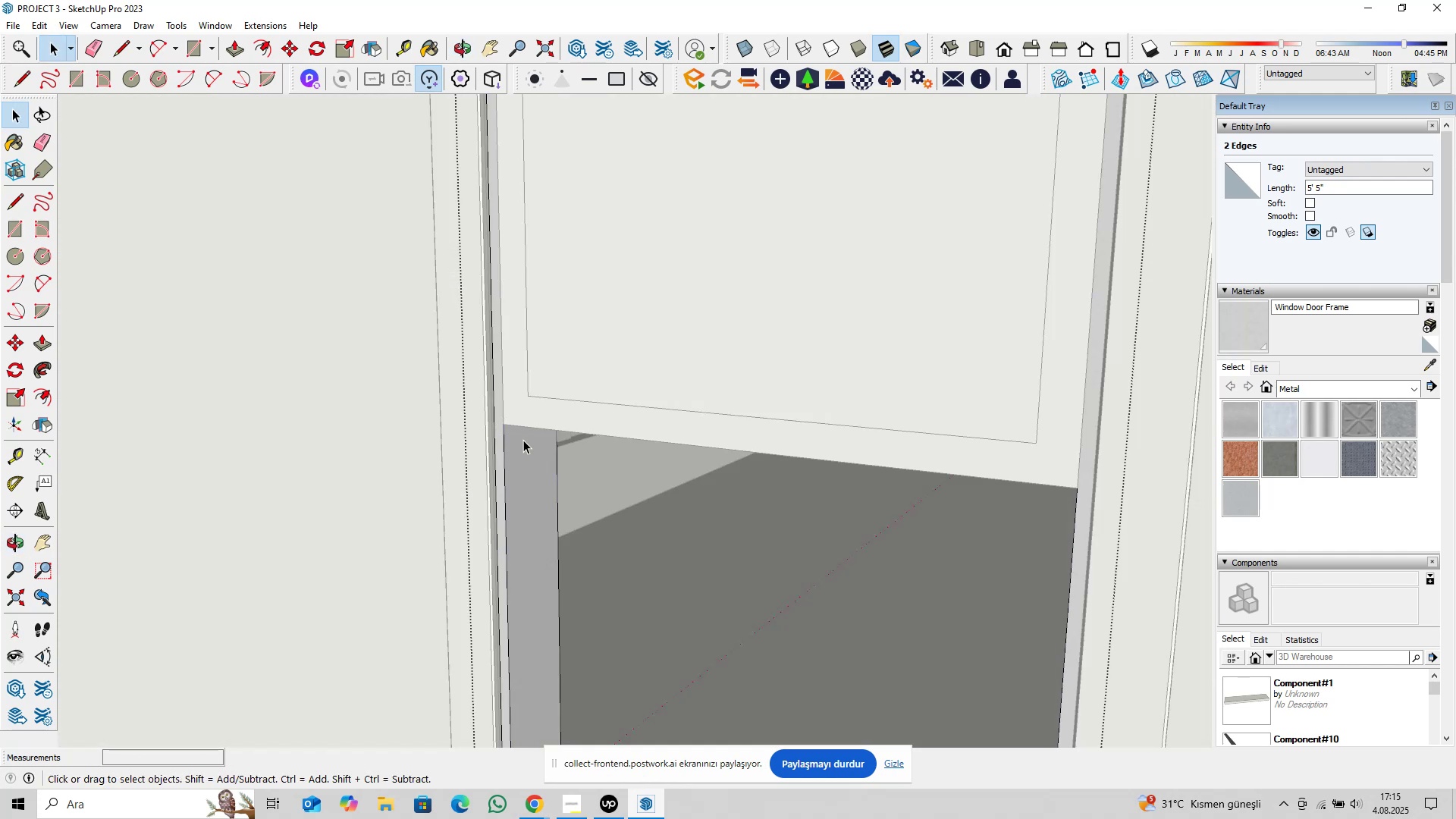 
triple_click([523, 440])
 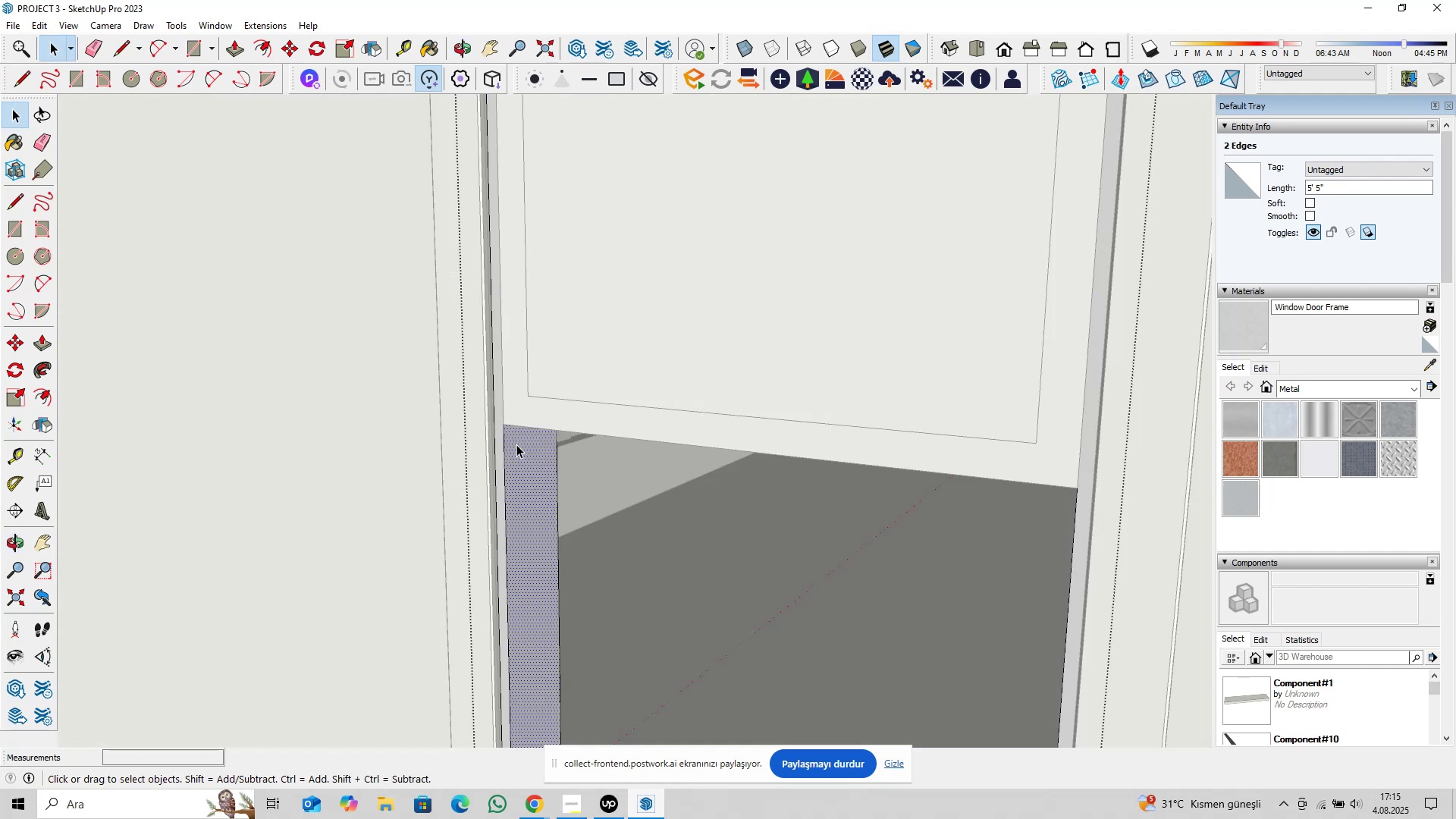 
scroll: coordinate [510, 440], scroll_direction: up, amount: 5.0
 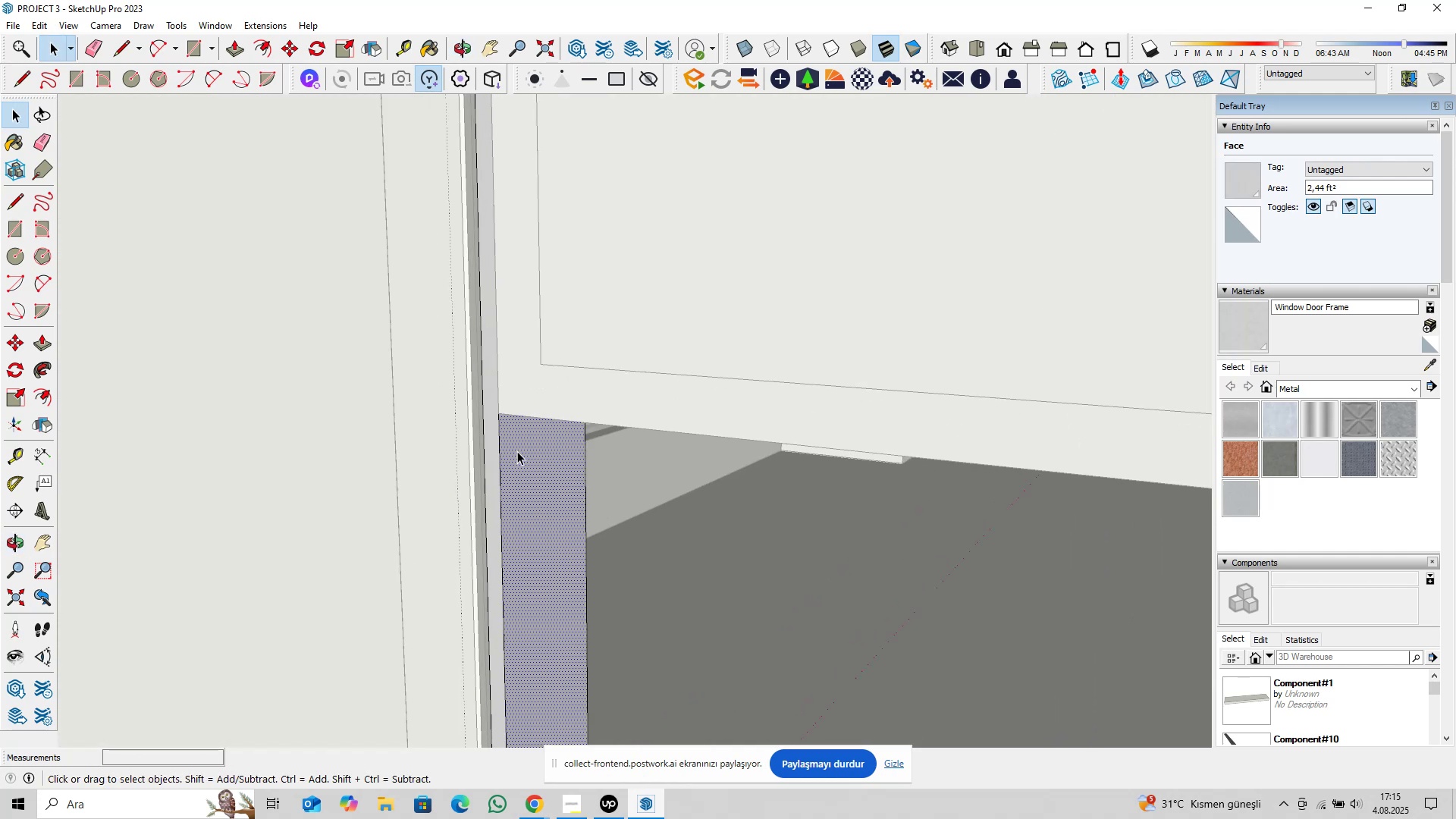 
type(pl)
 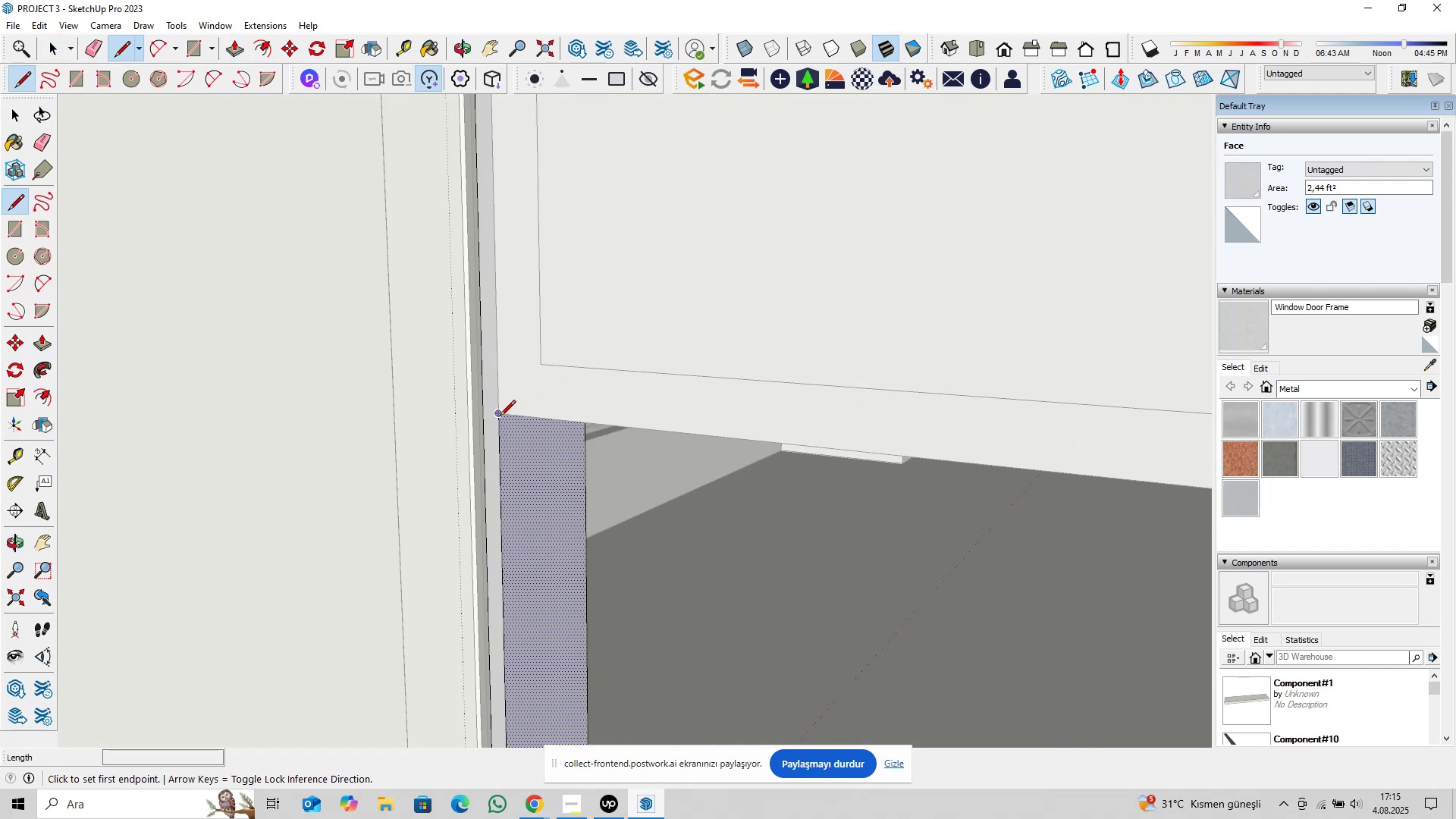 
left_click([500, 417])
 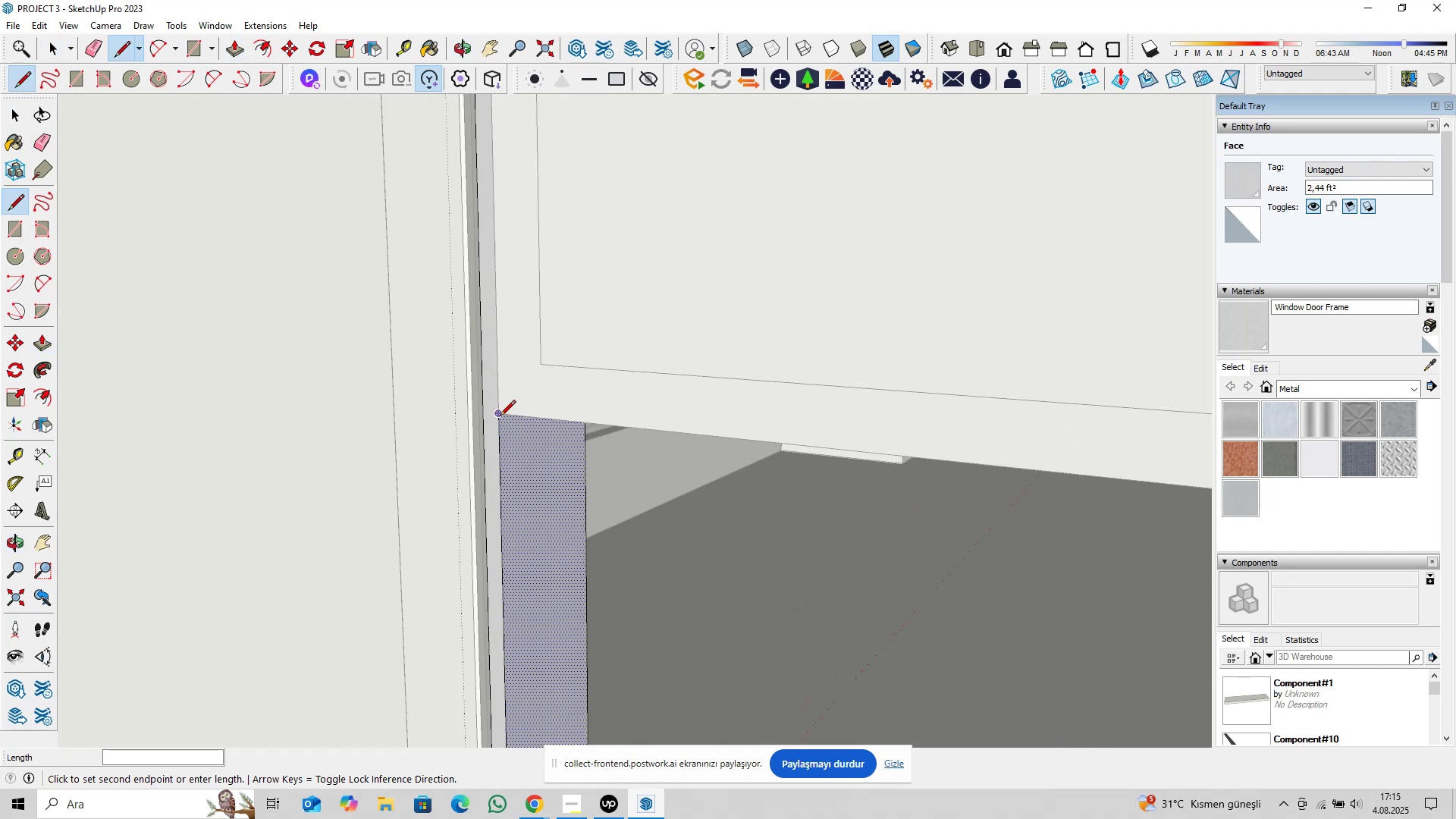 
key(ArrowDown)
 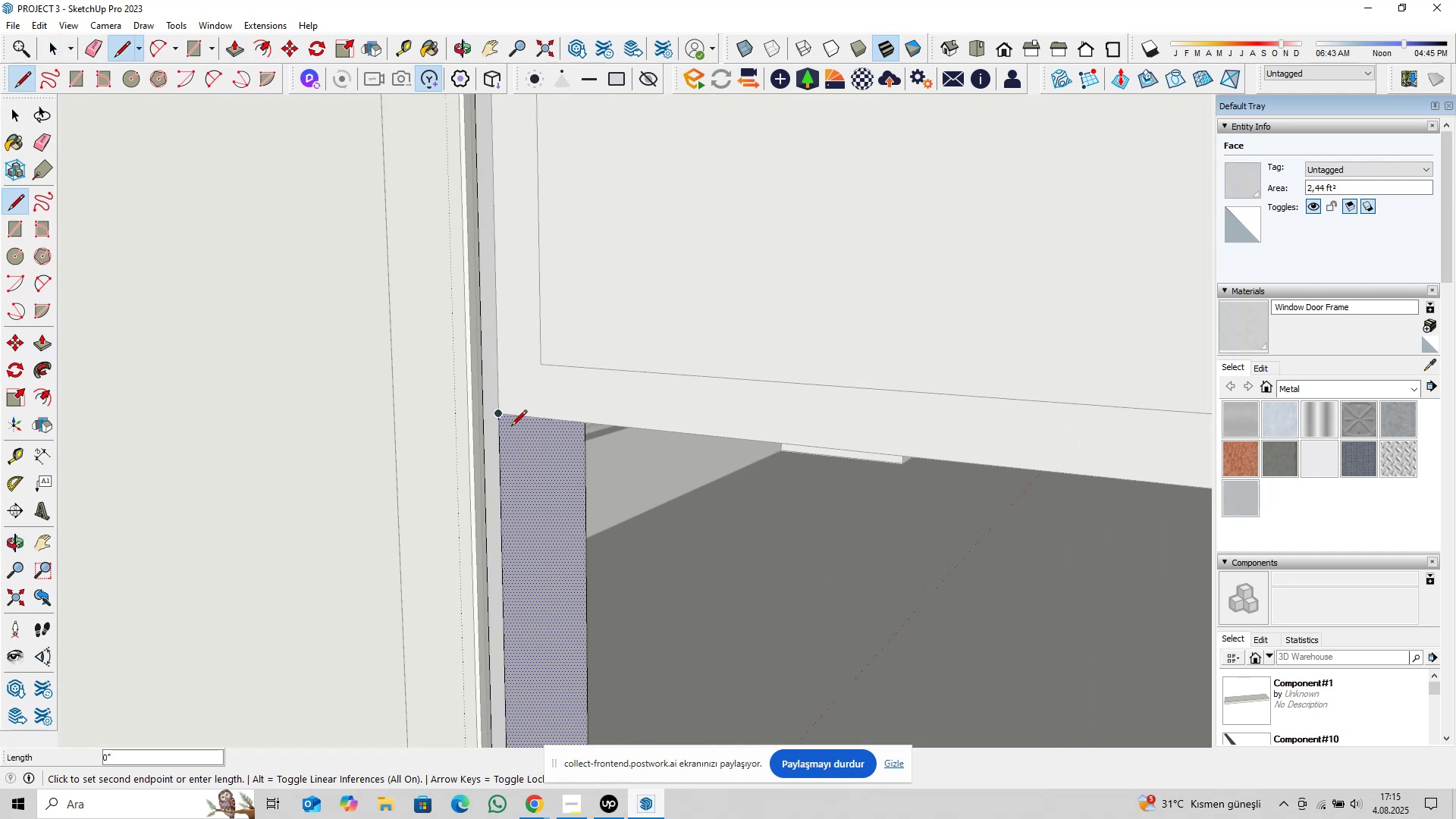 
scroll: coordinate [512, 430], scroll_direction: up, amount: 6.0
 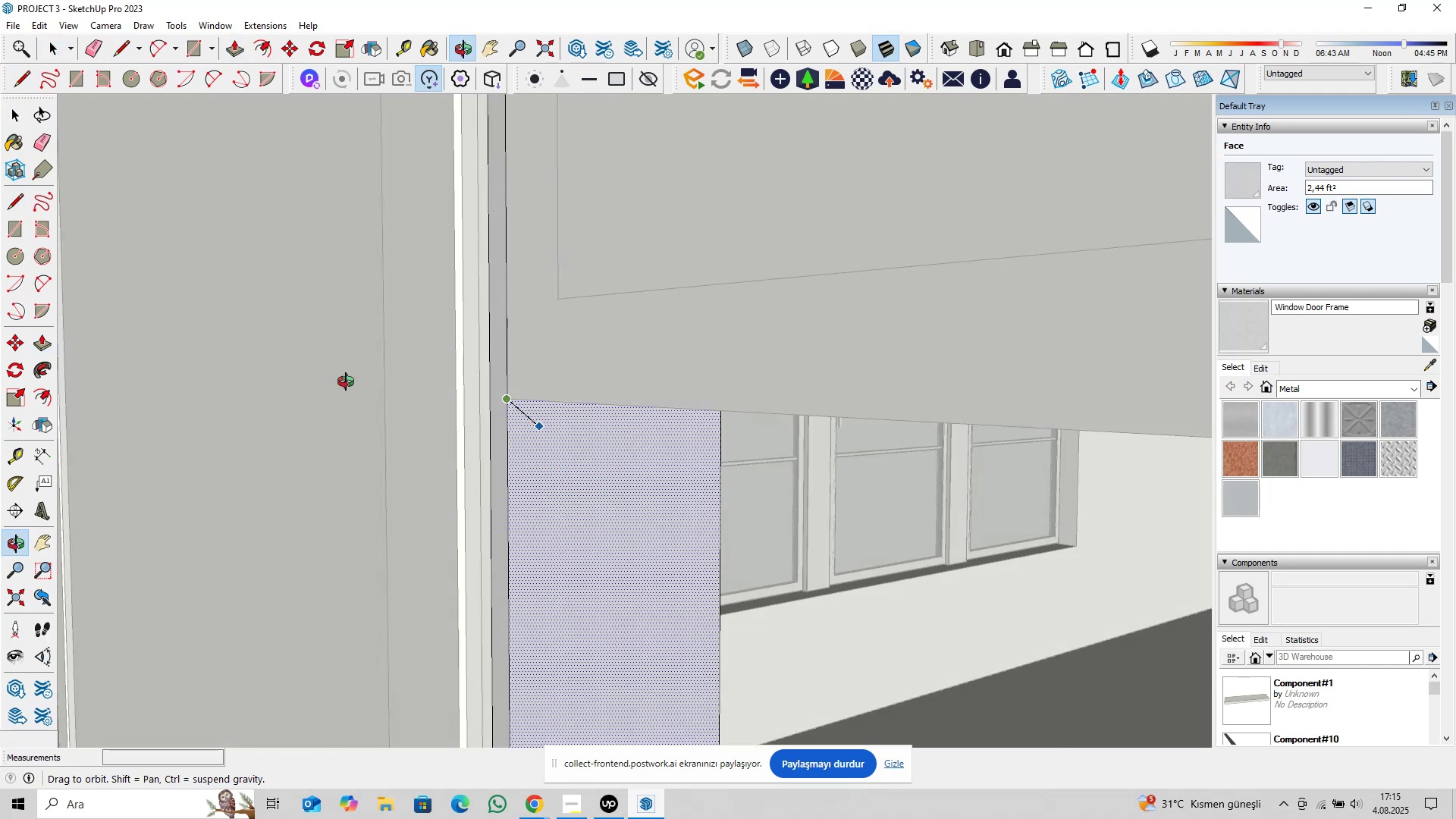 
key(ArrowLeft)
 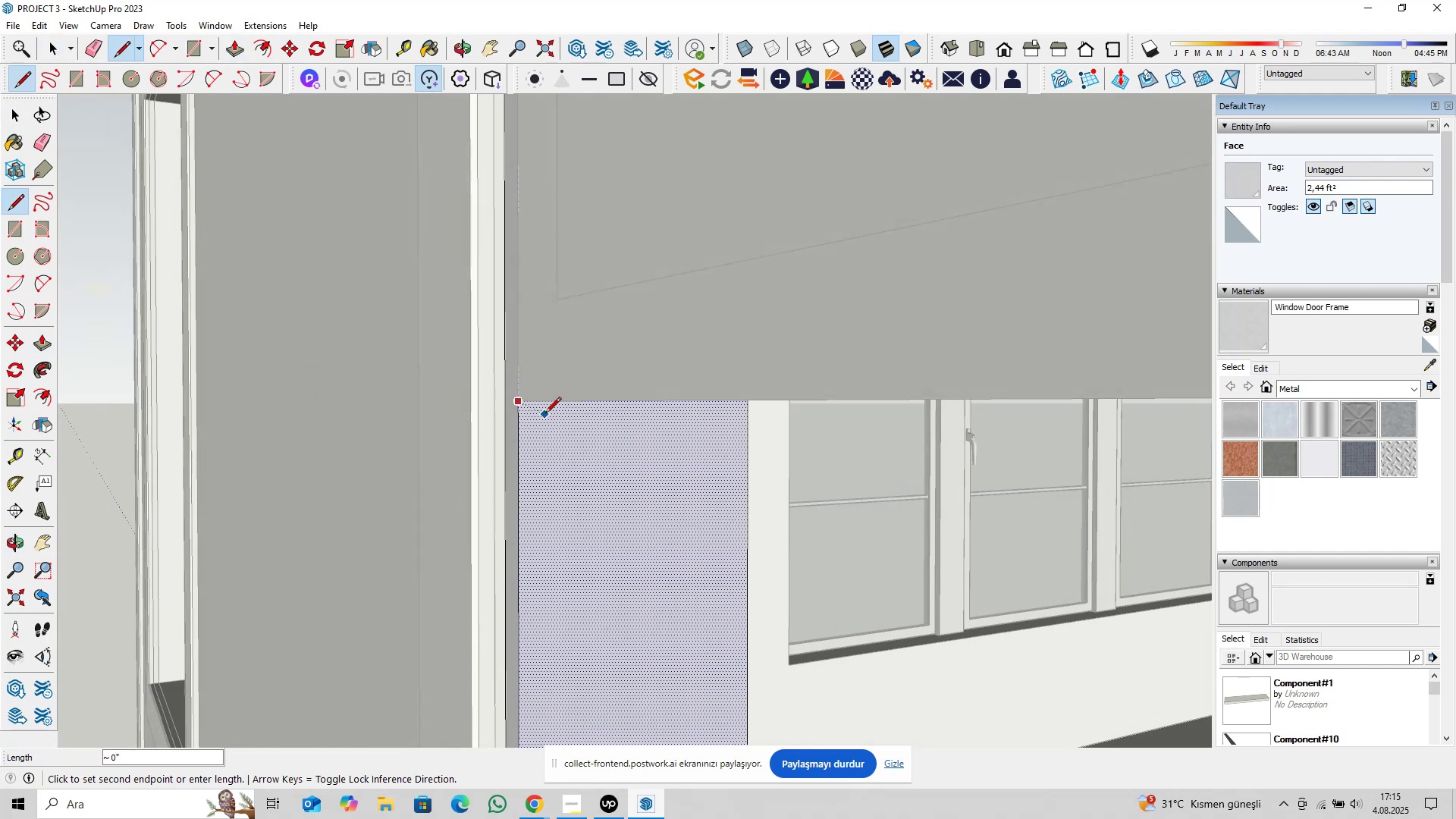 
key(ArrowRight)
 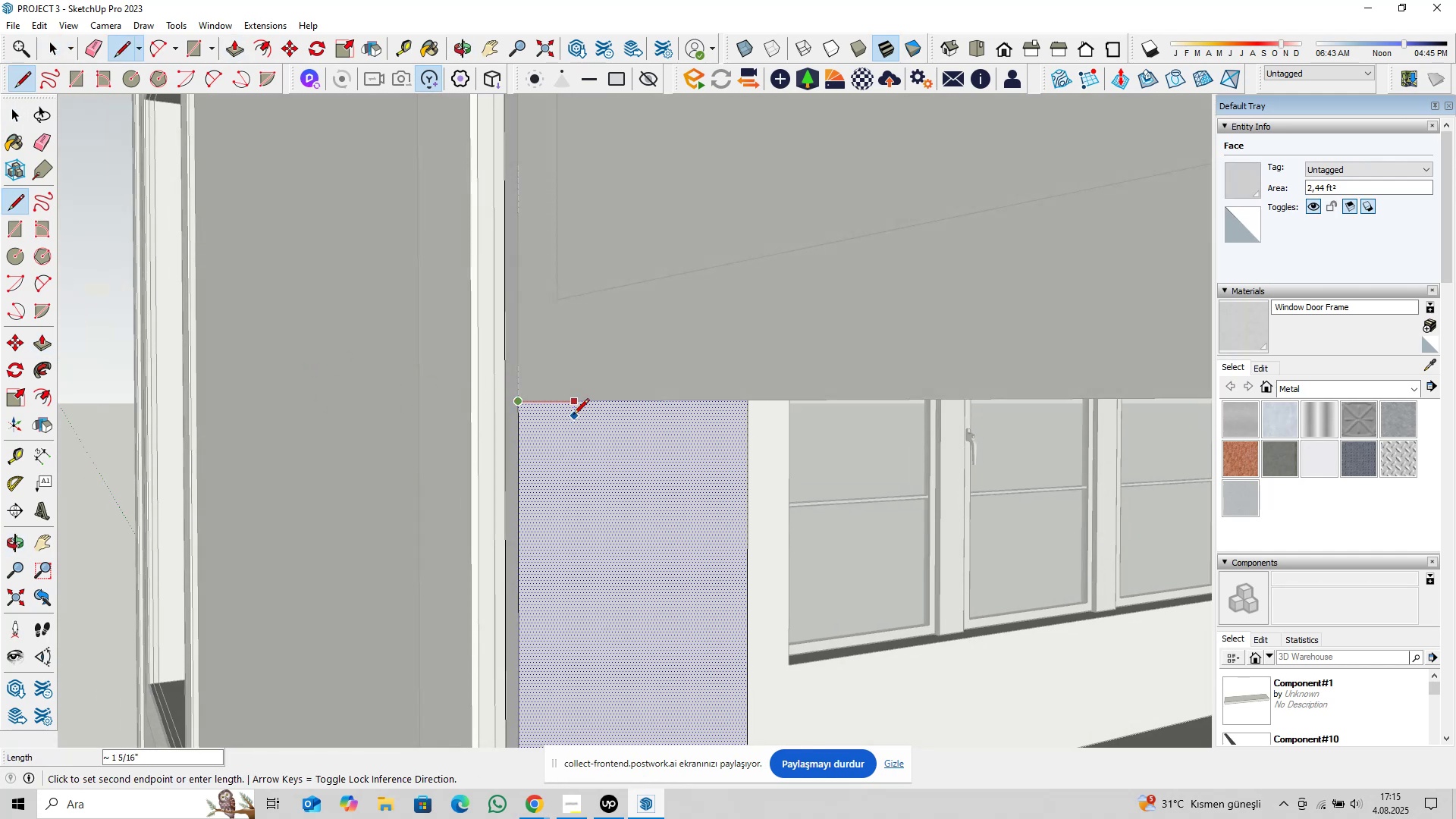 
key(ArrowLeft)
 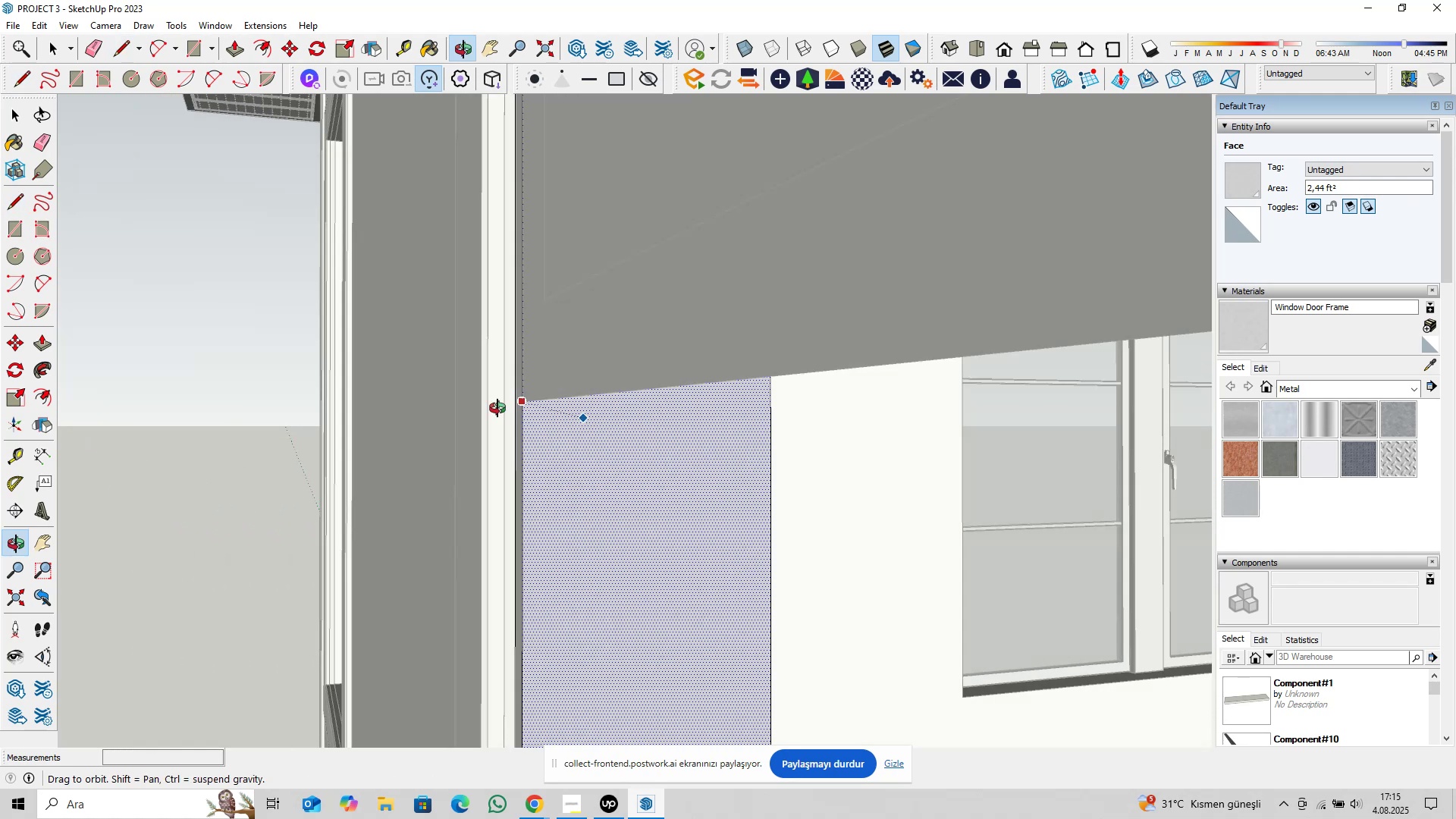 
key(ArrowRight)
 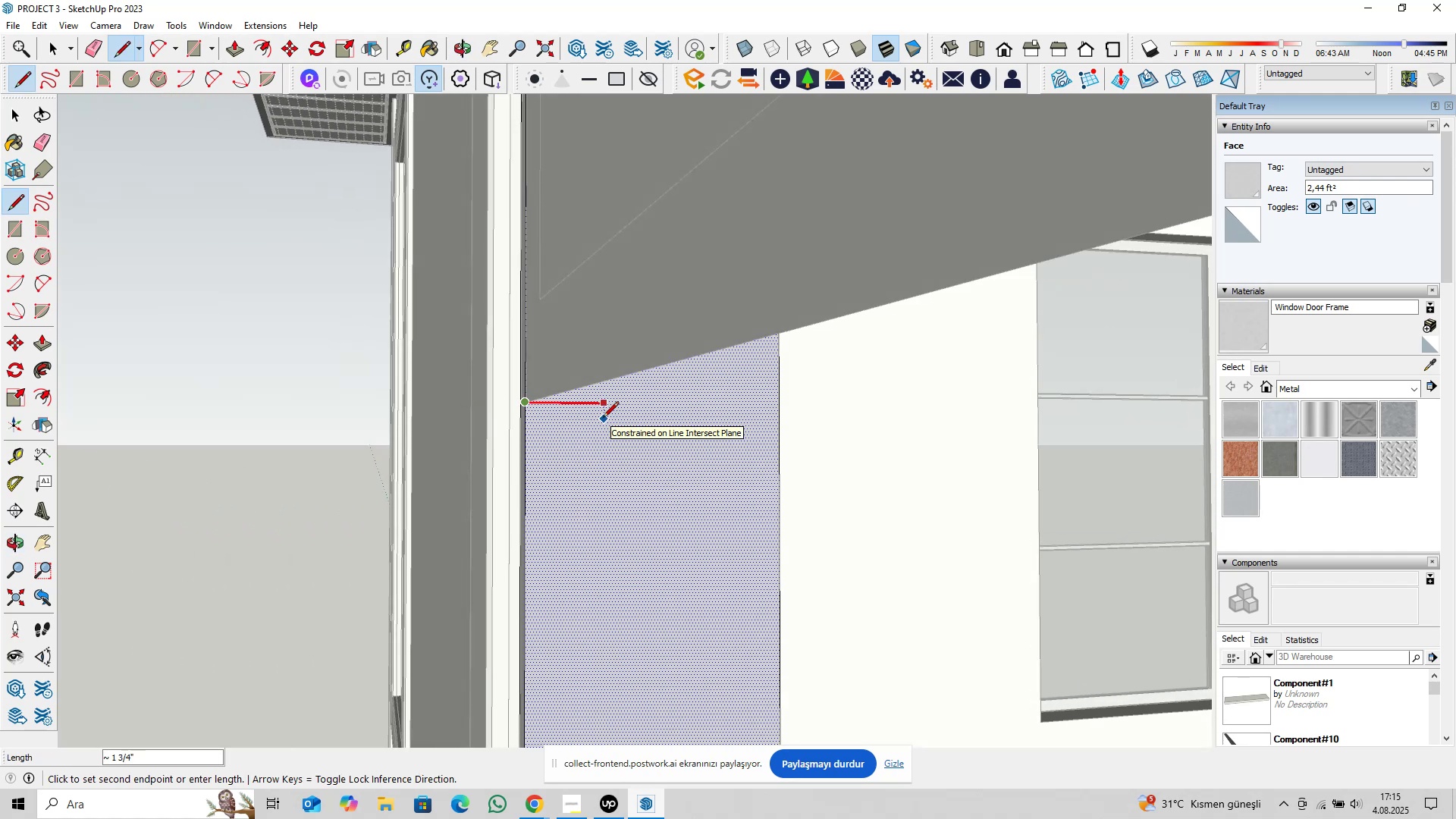 
key(1)
 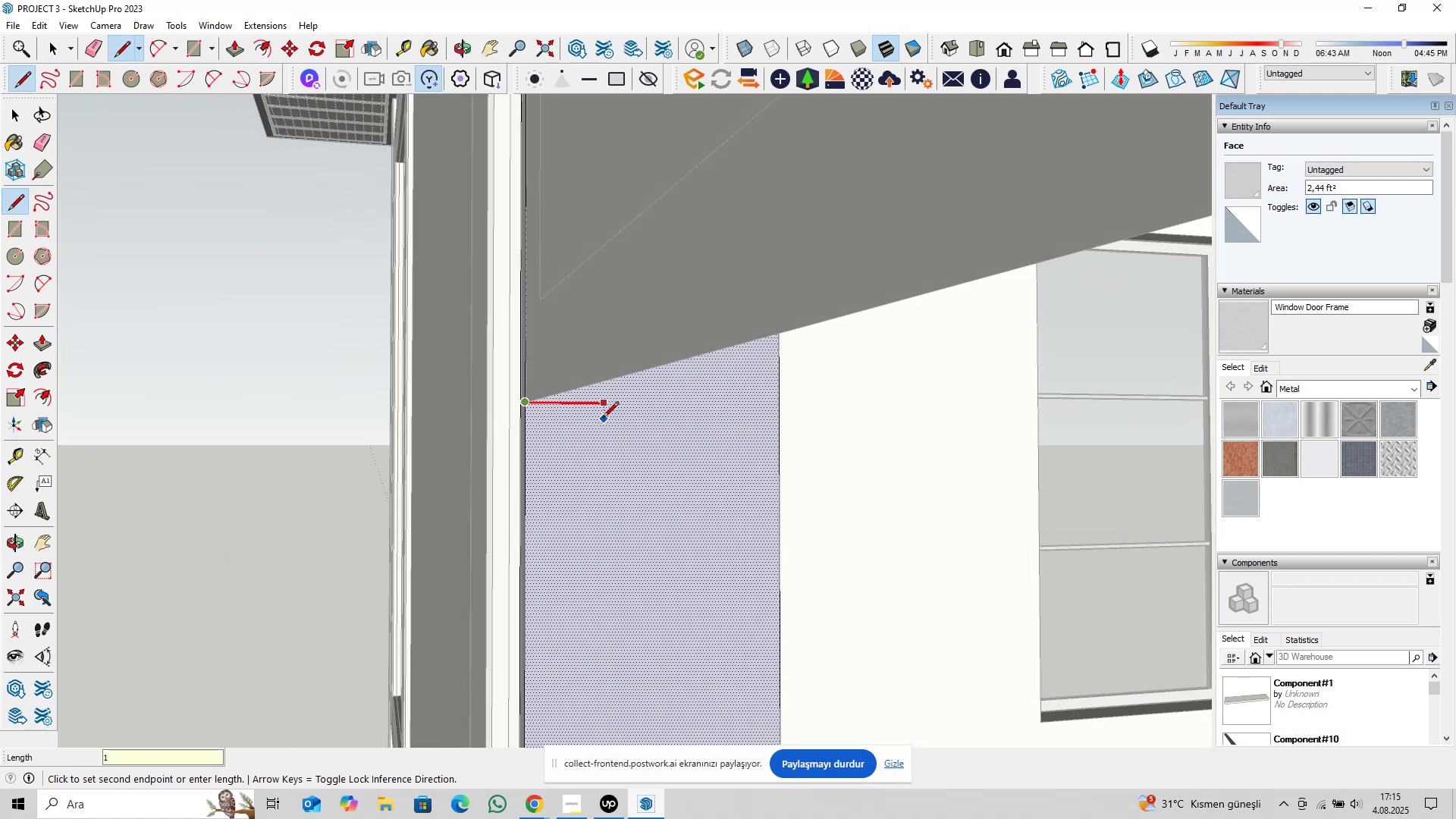 
key(Comma)
 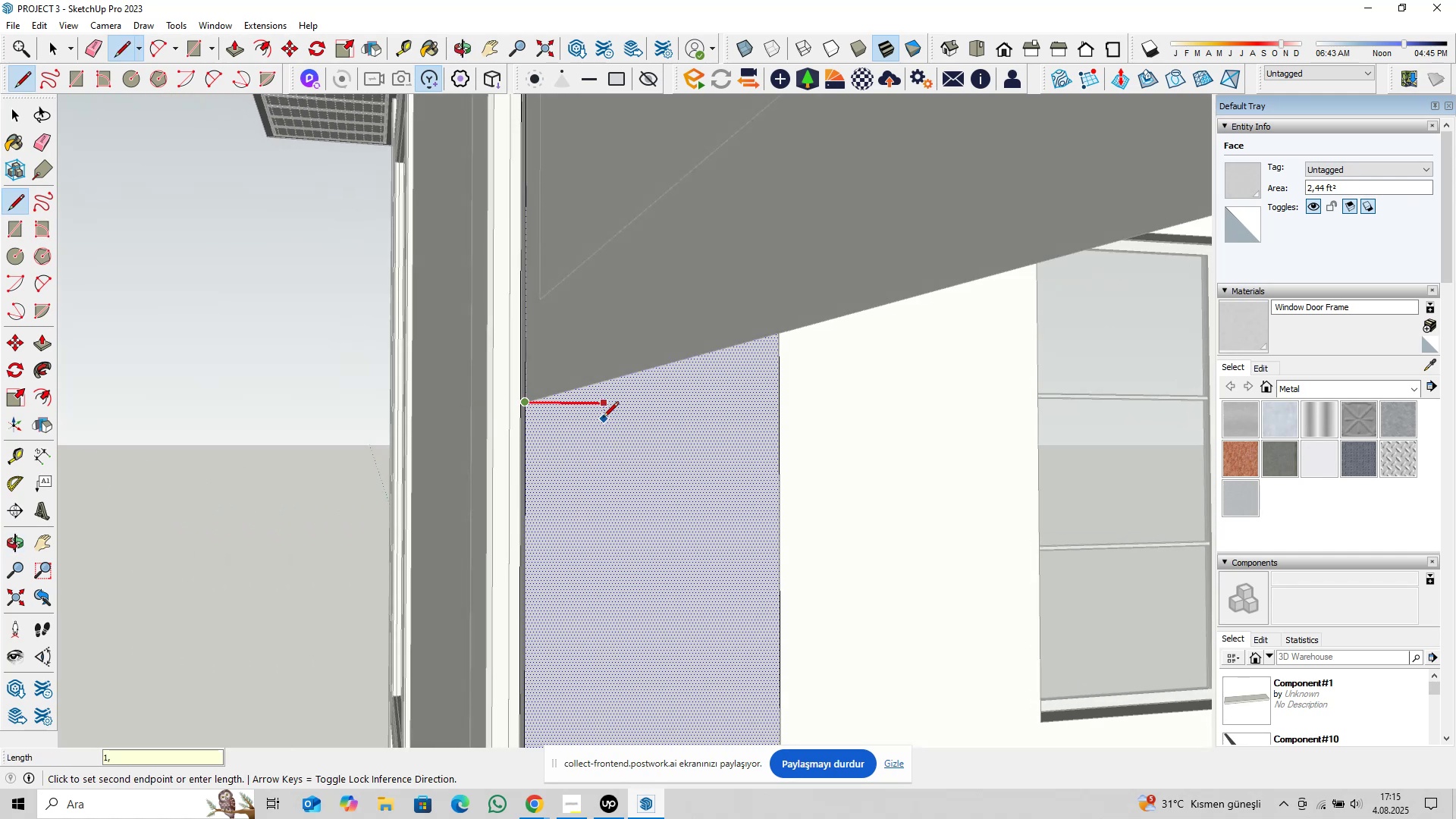 
key(5)
 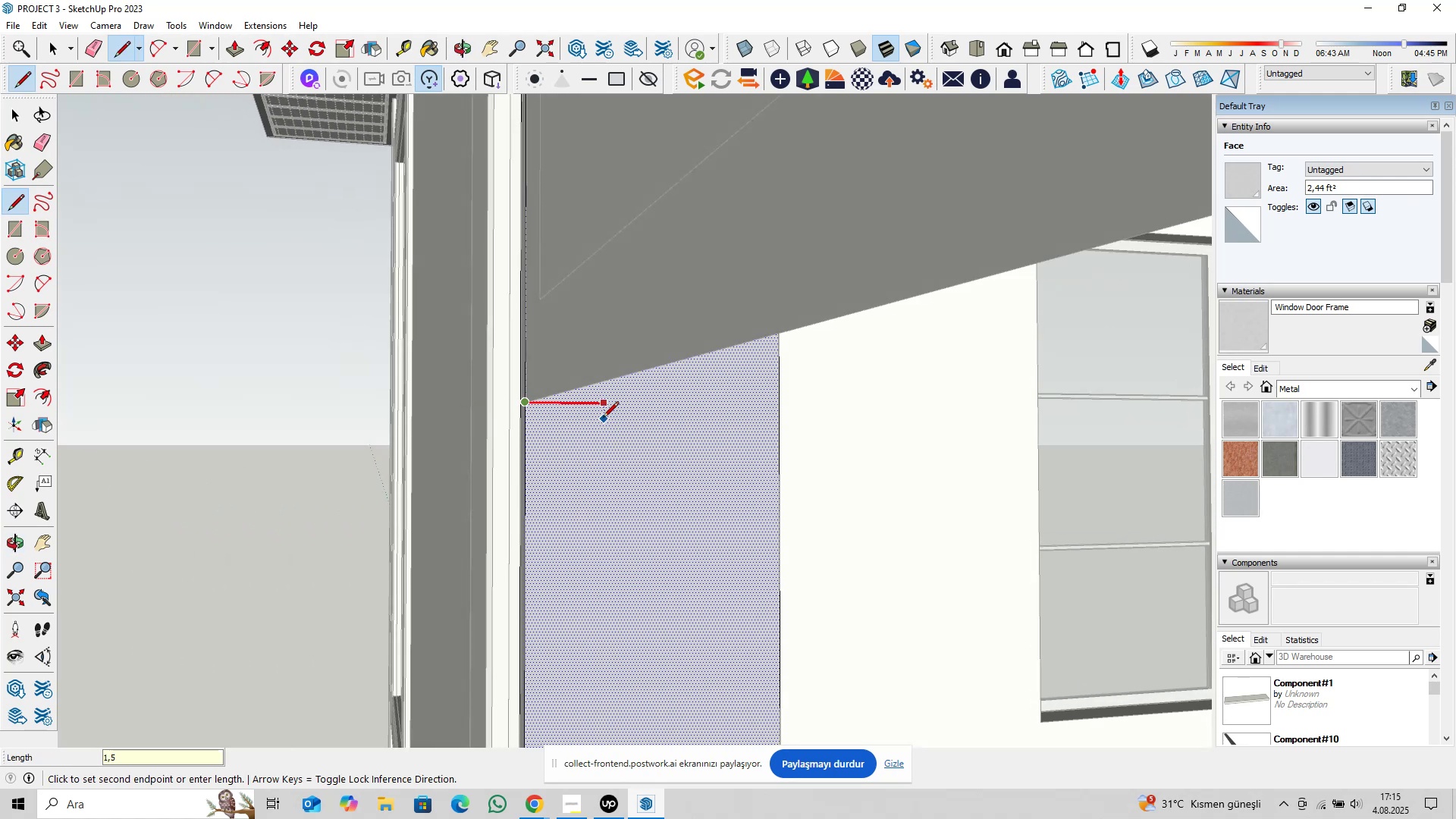 
key(Enter)
 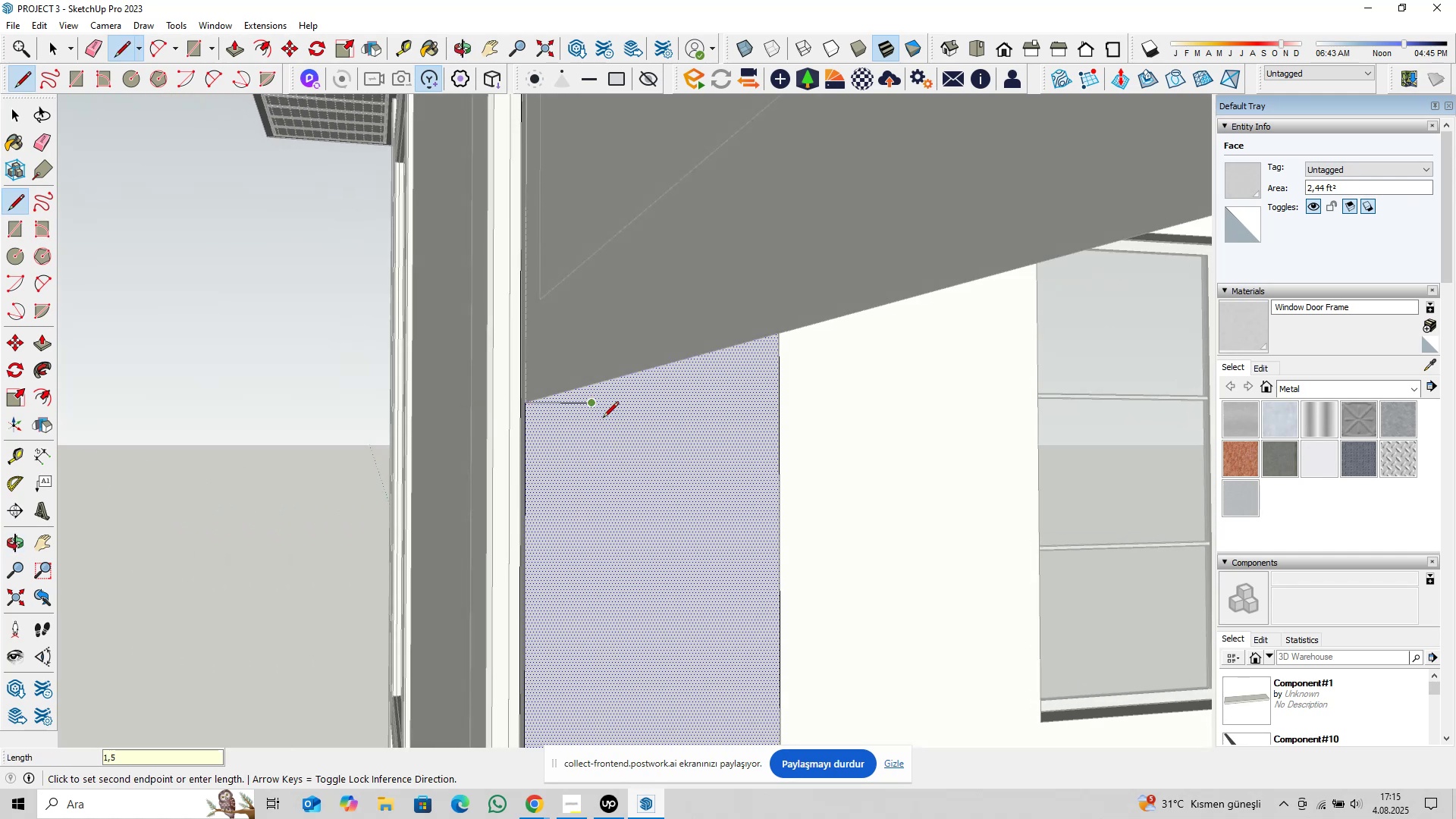 
key(ArrowUp)
 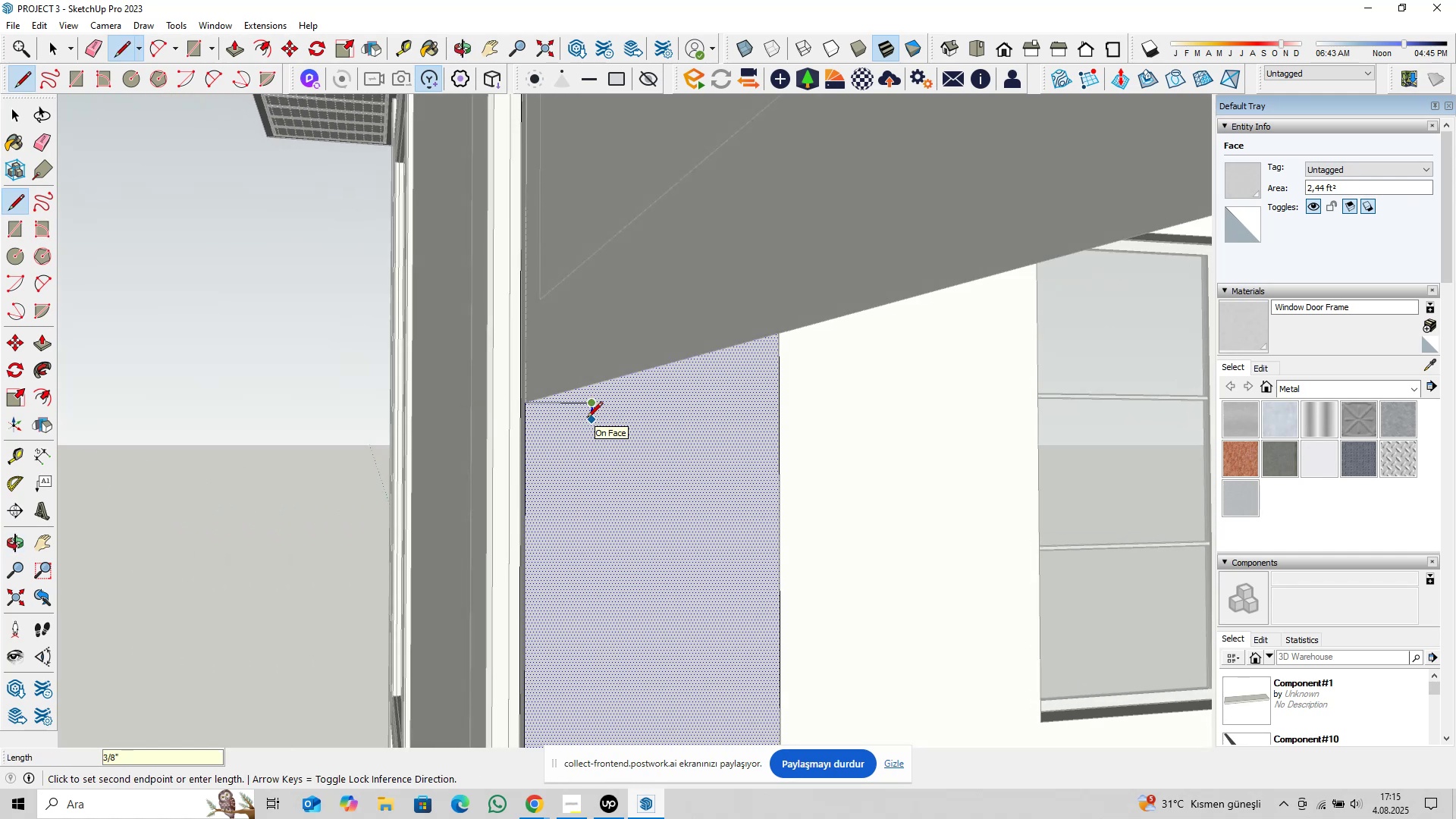 
type(0,75)
 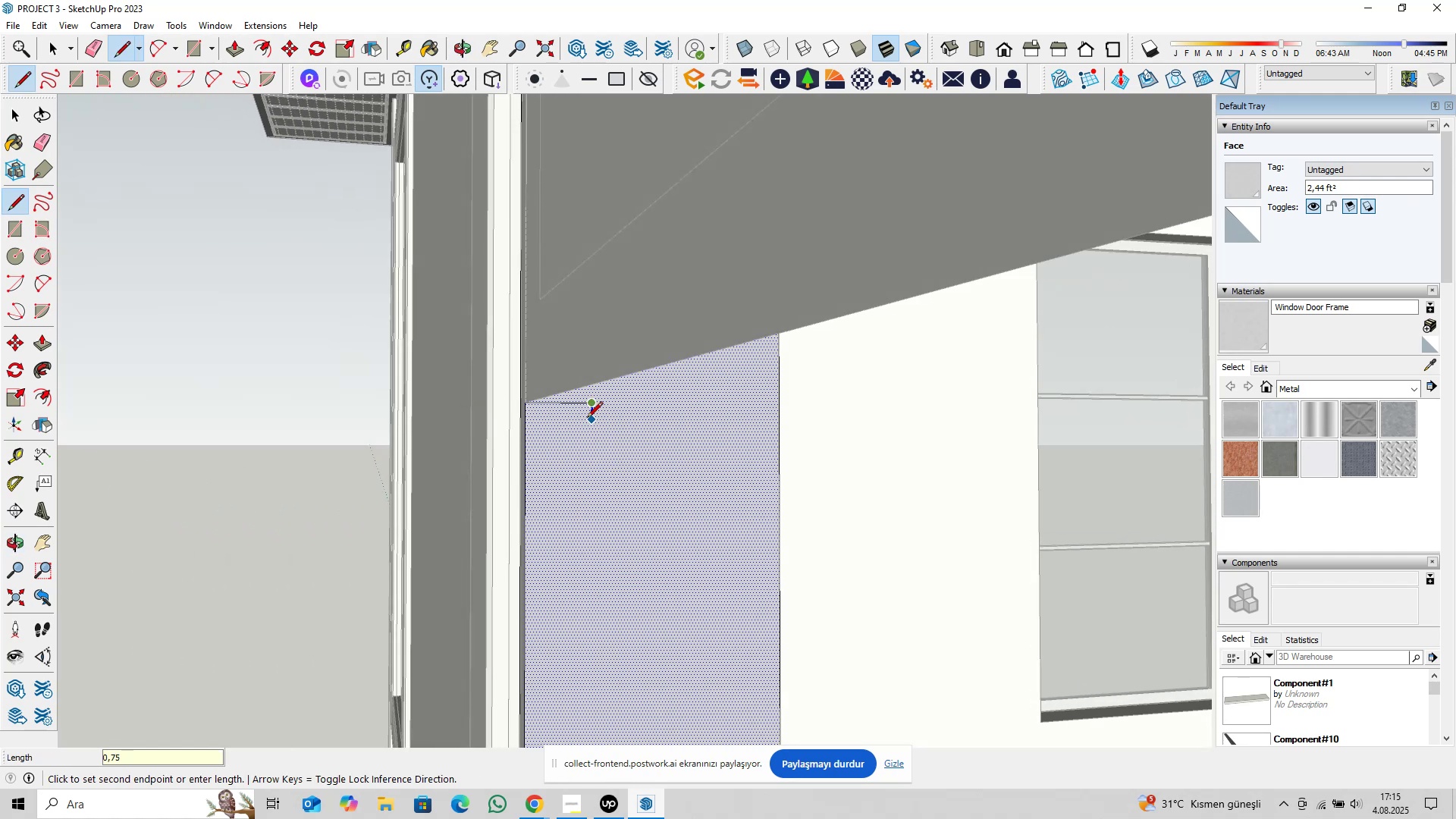 
key(Enter)
 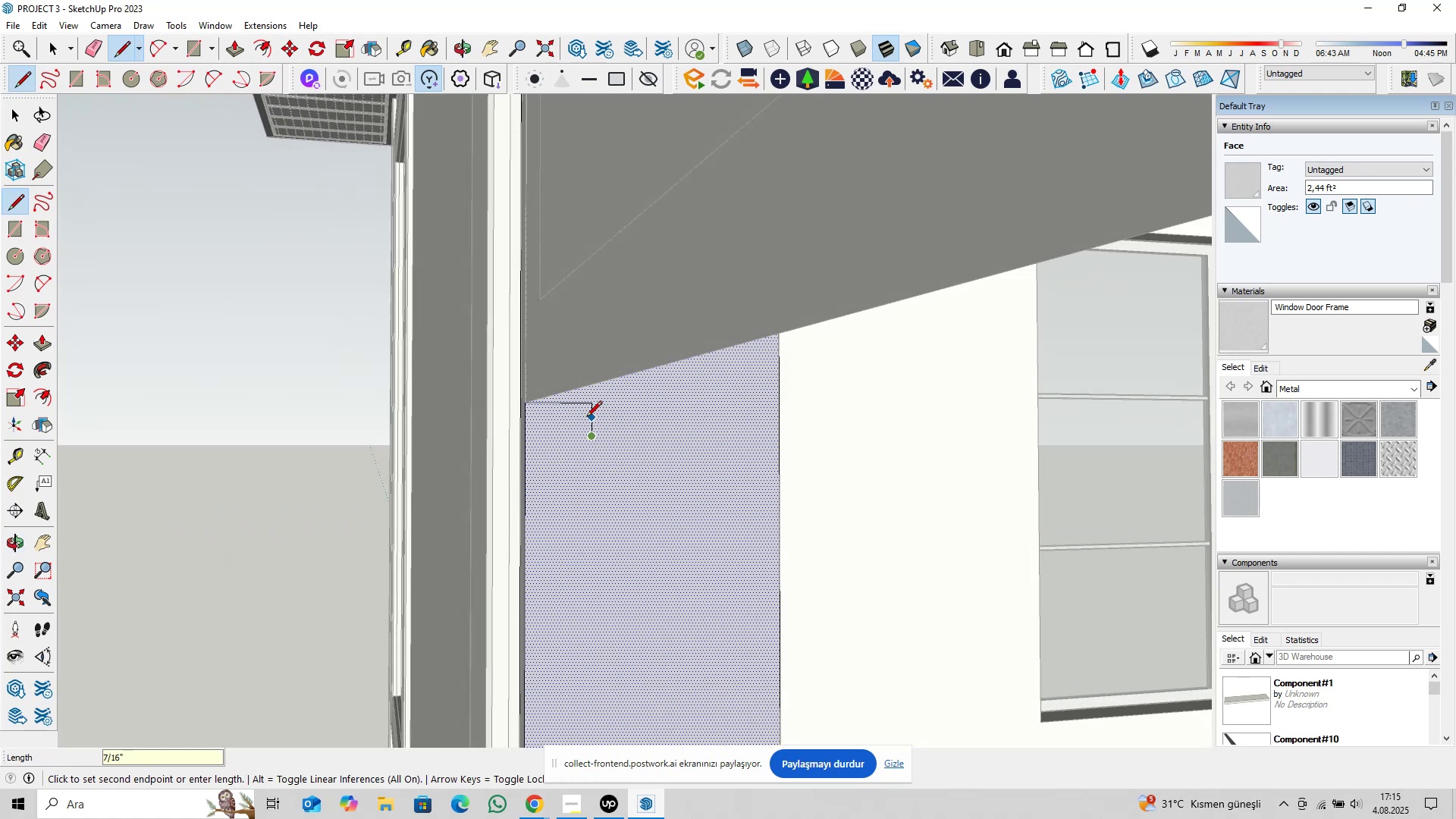 
scroll: coordinate [585, 418], scroll_direction: up, amount: 1.0
 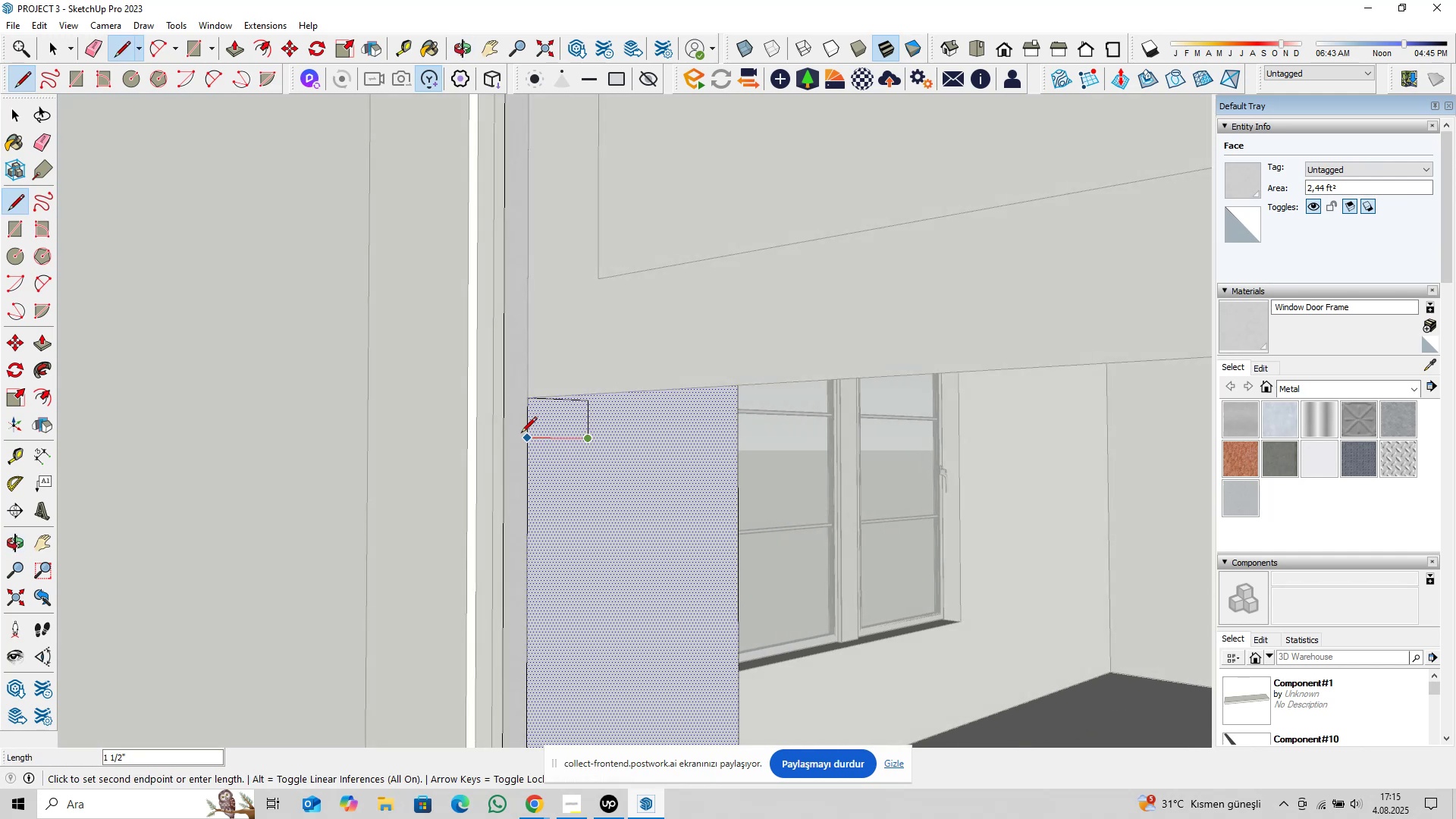 
left_click([530, 433])
 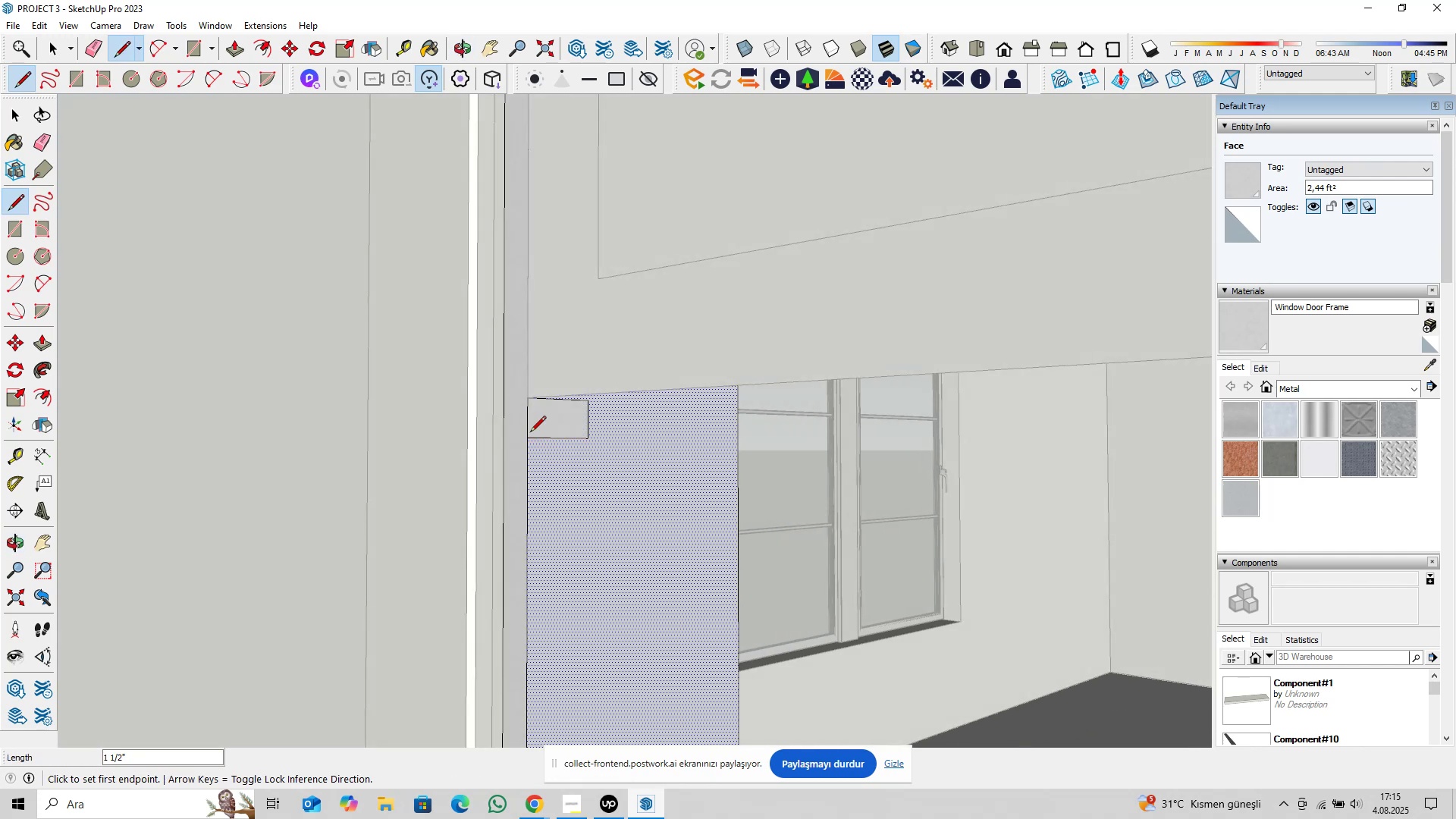 
key(Space)
 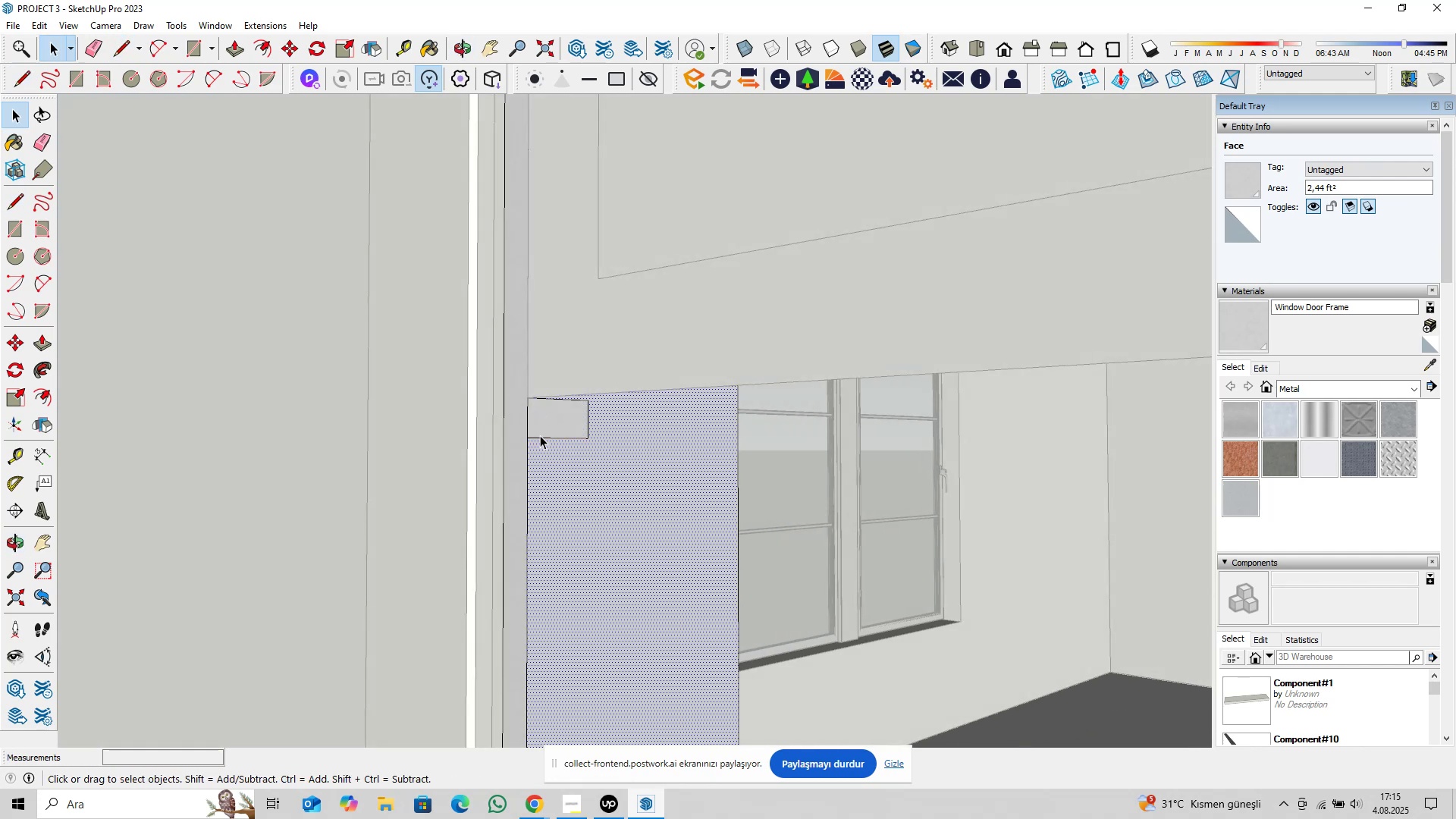 
scroll: coordinate [566, 410], scroll_direction: down, amount: 10.0
 